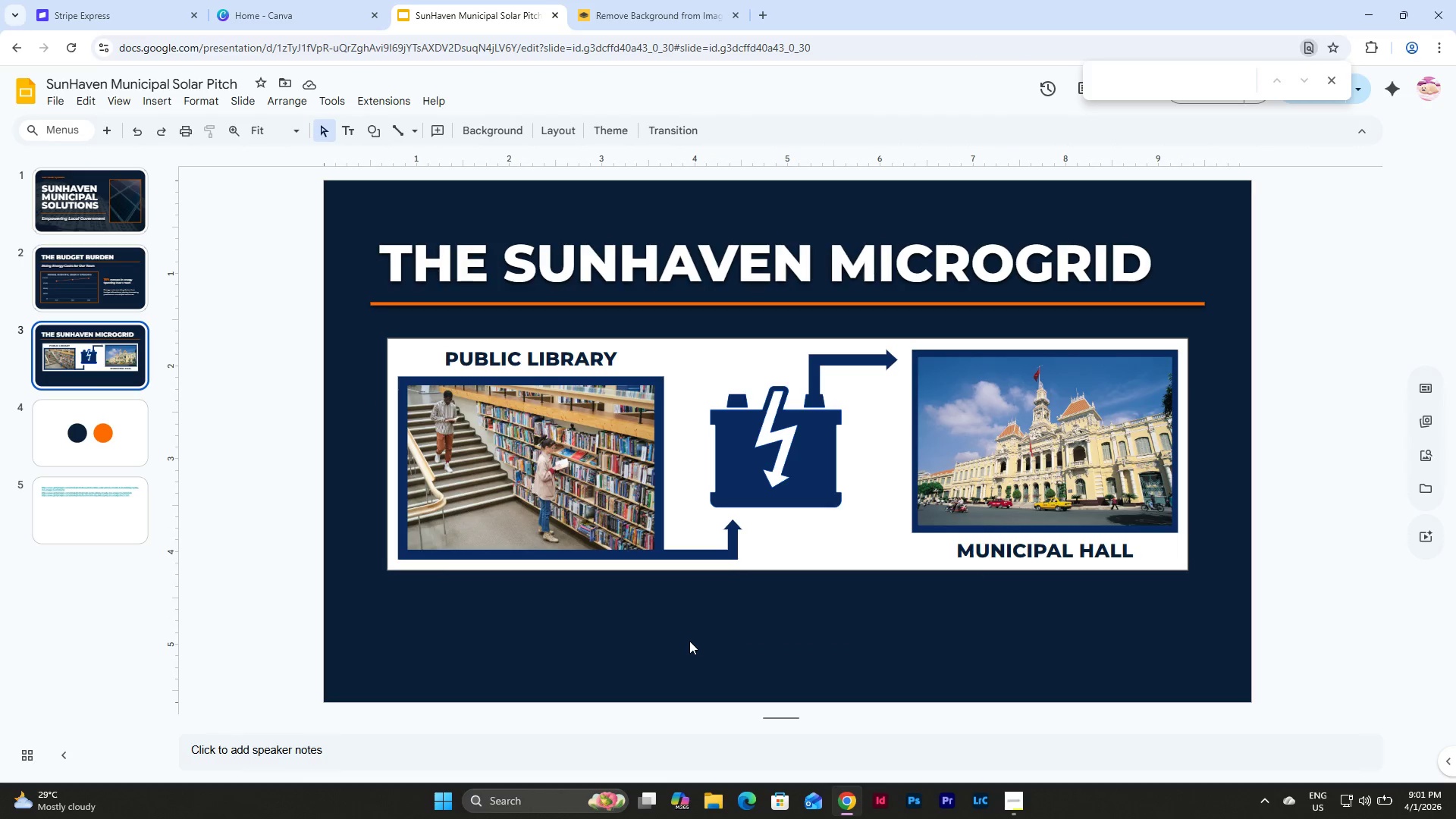 
key(Control+V)
 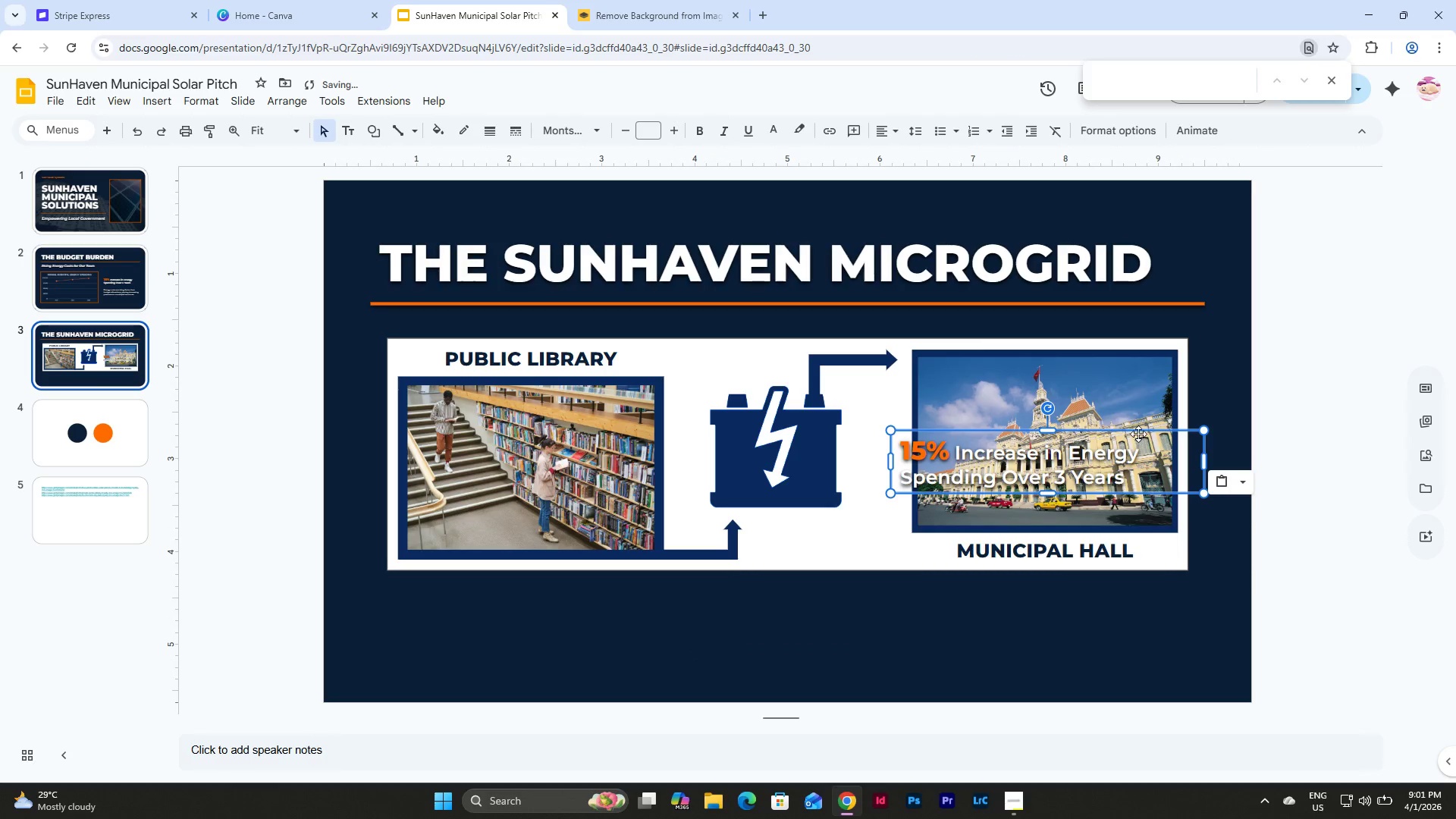 
left_click_drag(start_coordinate=[1138, 434], to_coordinate=[642, 585])
 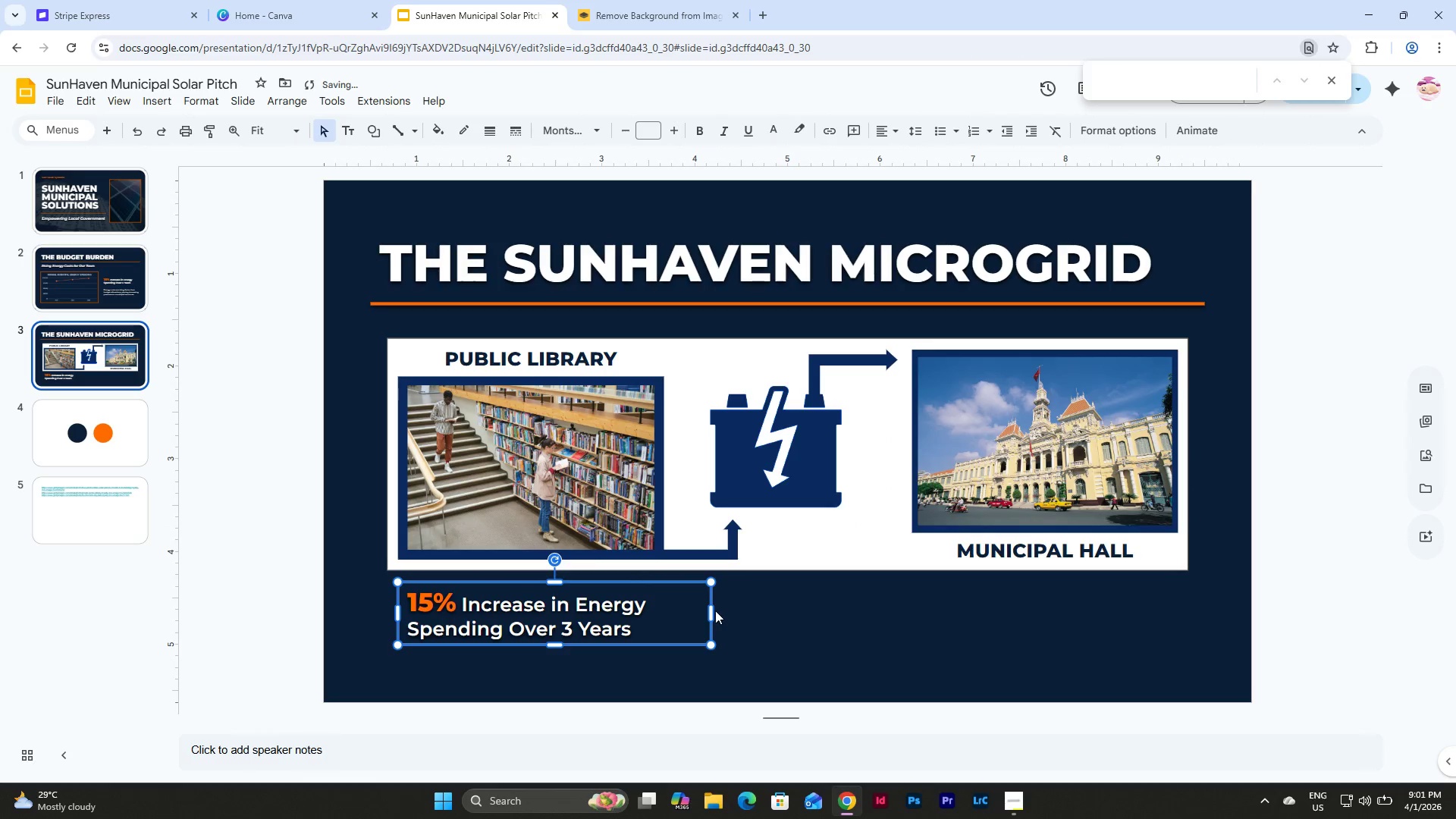 
left_click_drag(start_coordinate=[712, 610], to_coordinate=[666, 610])
 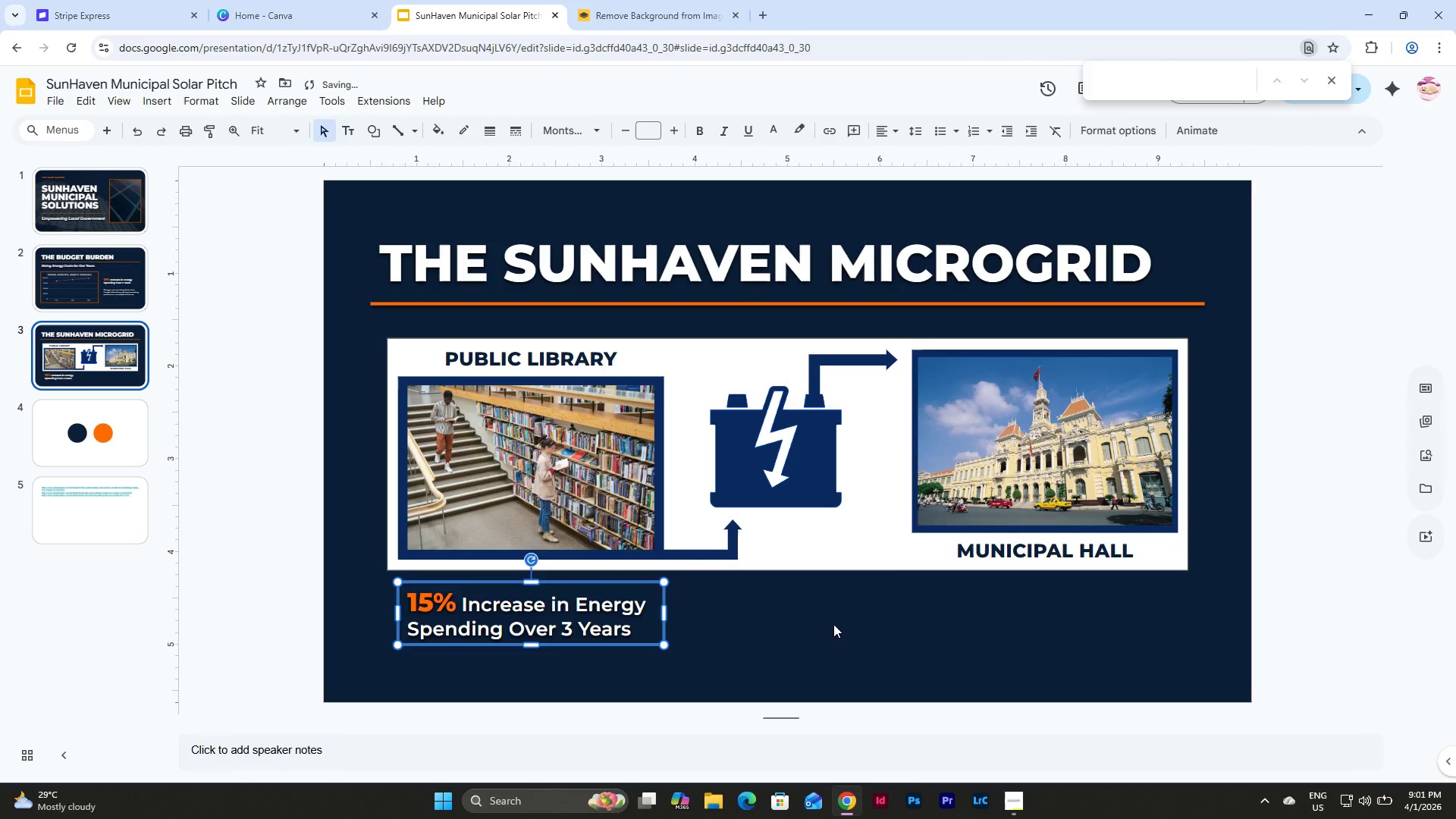 
left_click([833, 624])
 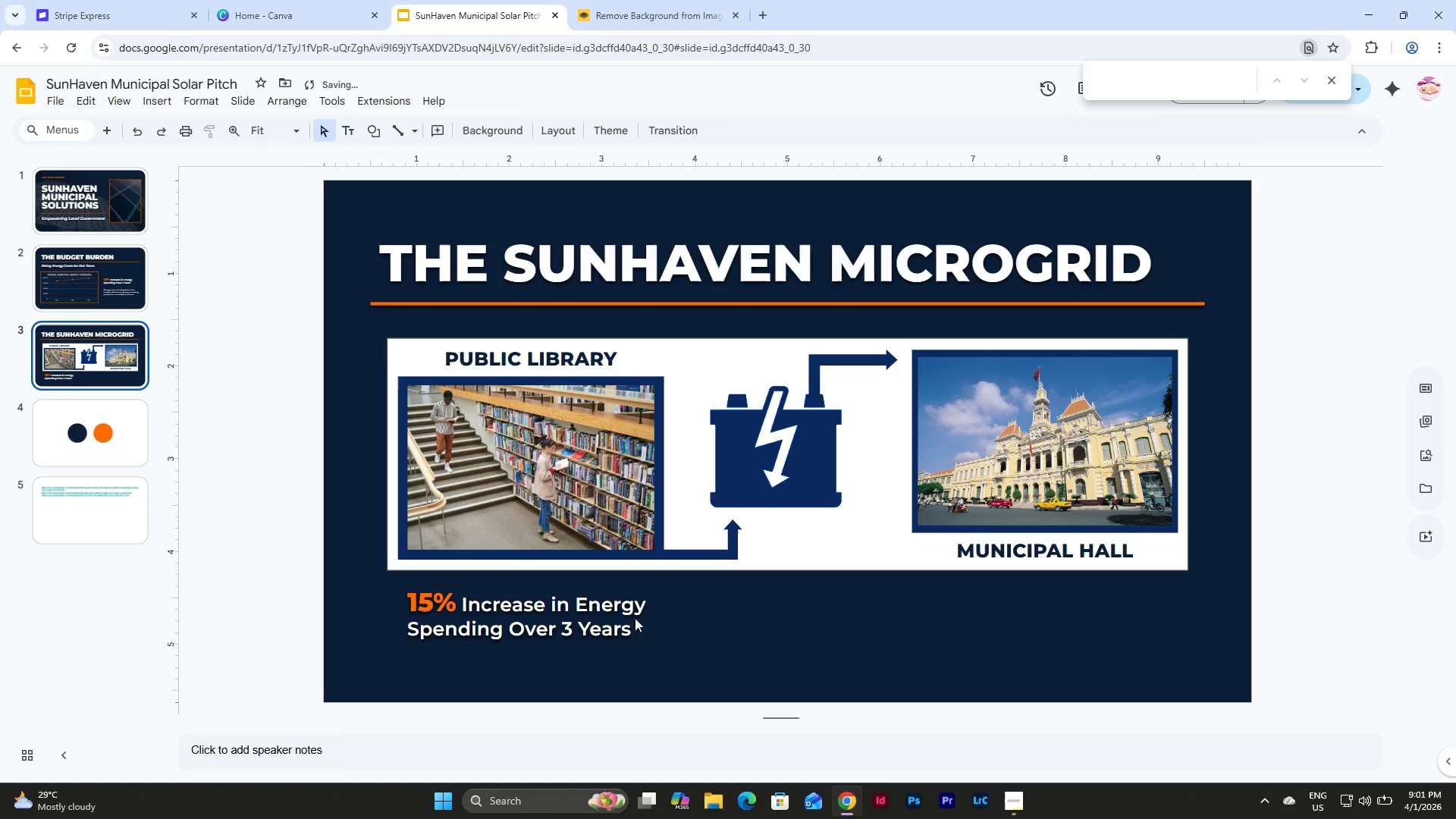 
left_click([607, 617])
 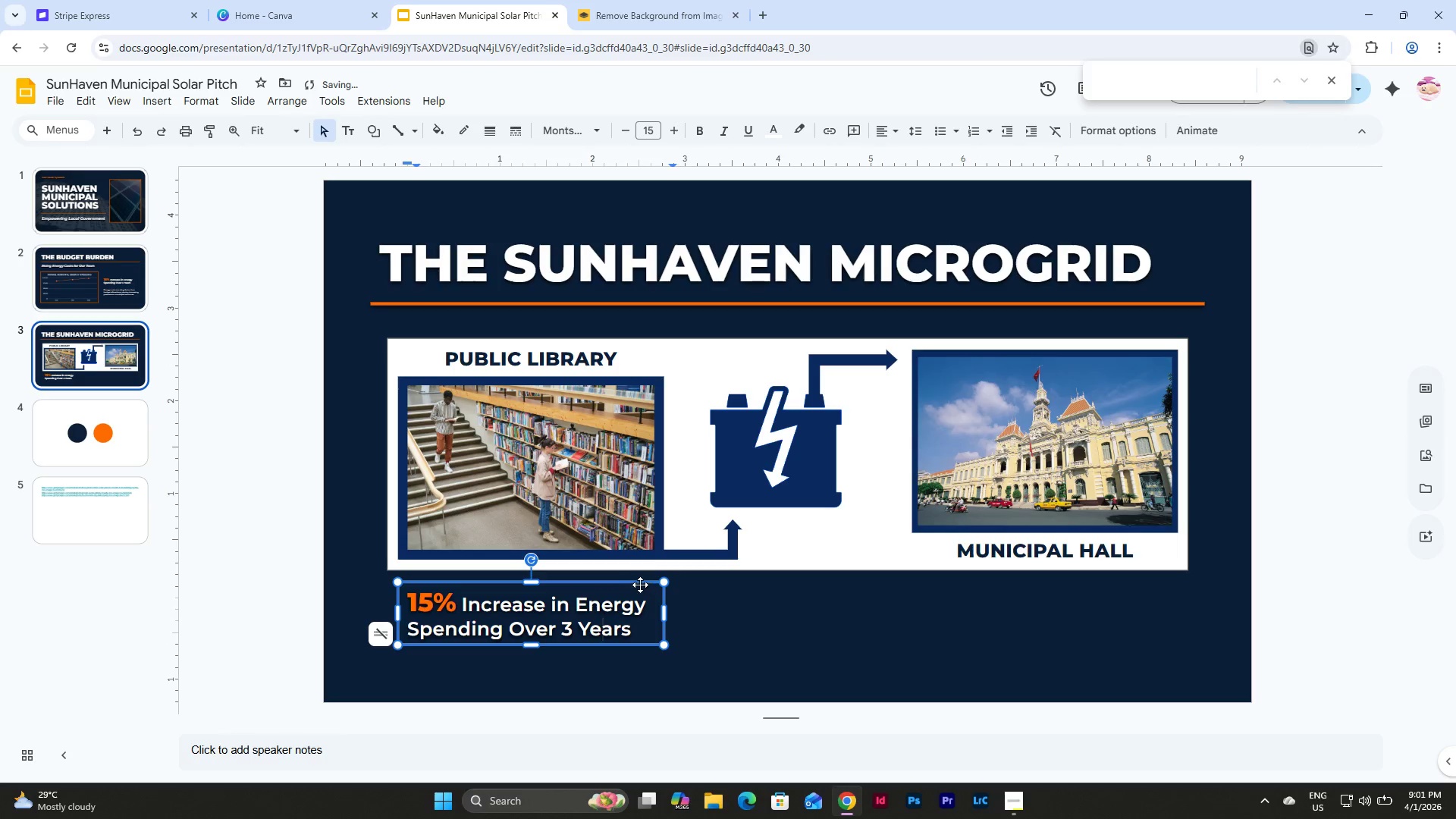 
left_click([637, 585])
 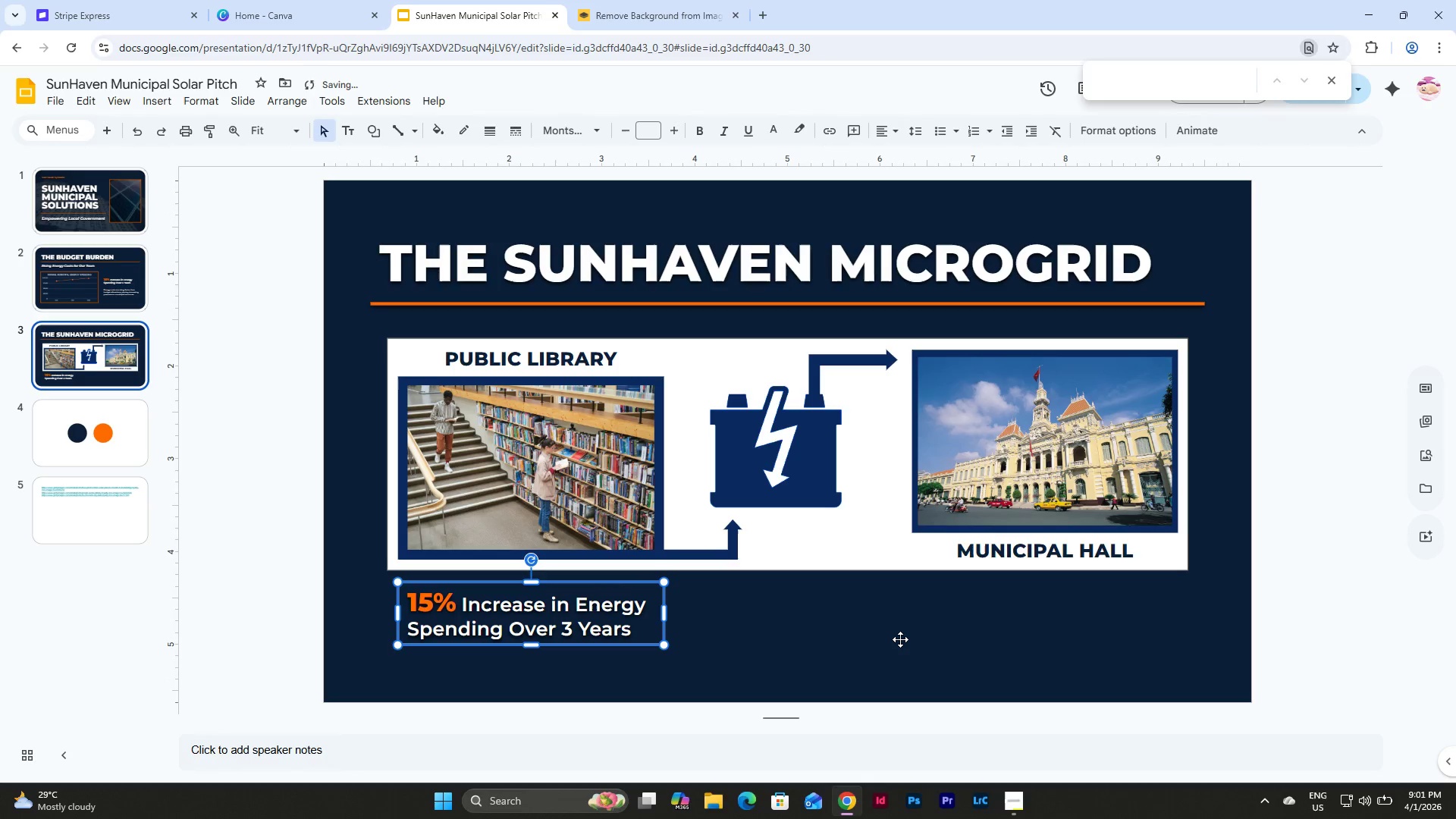 
key(Control+V)
 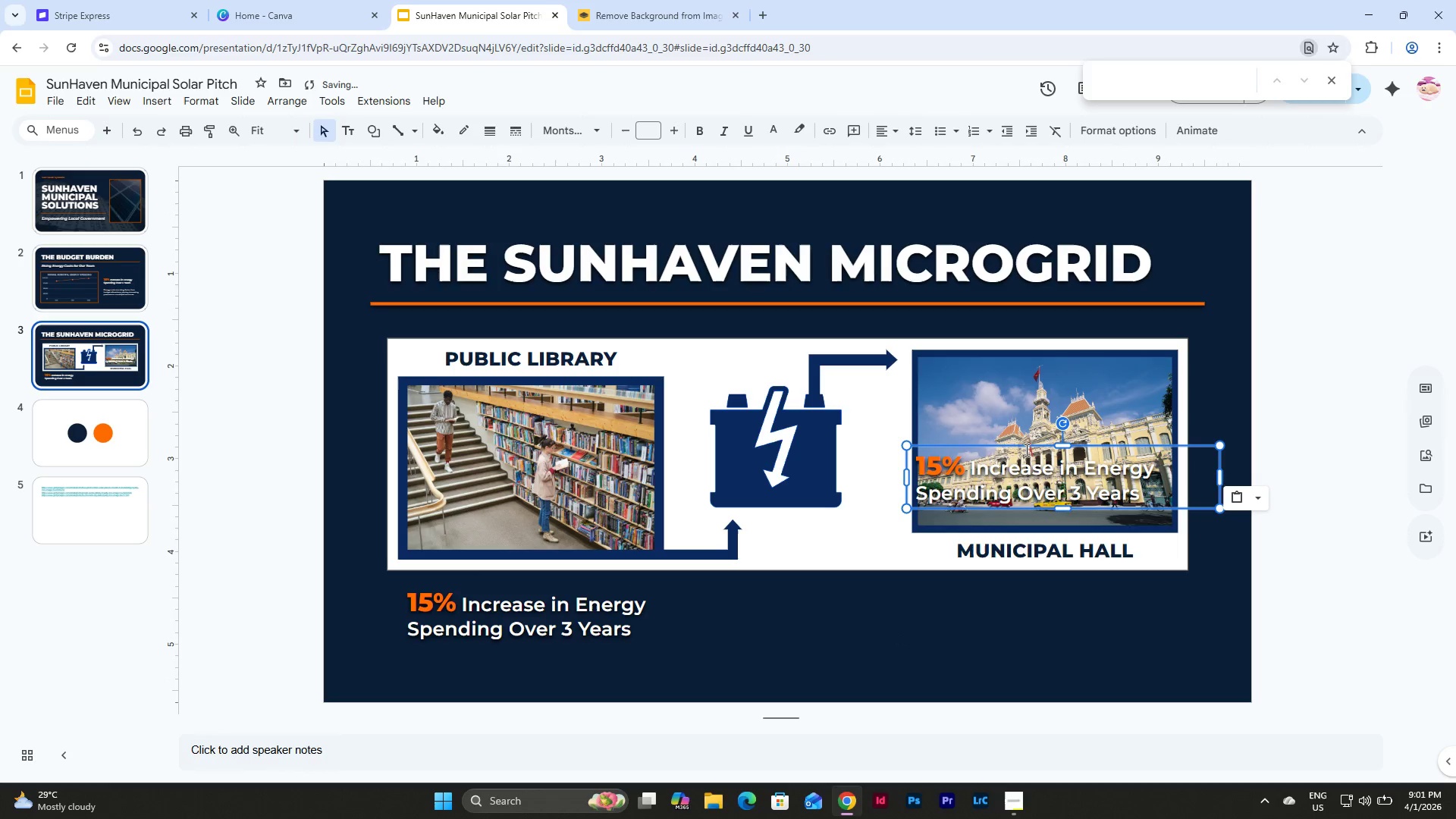 
left_click_drag(start_coordinate=[1025, 447], to_coordinate=[1029, 583])
 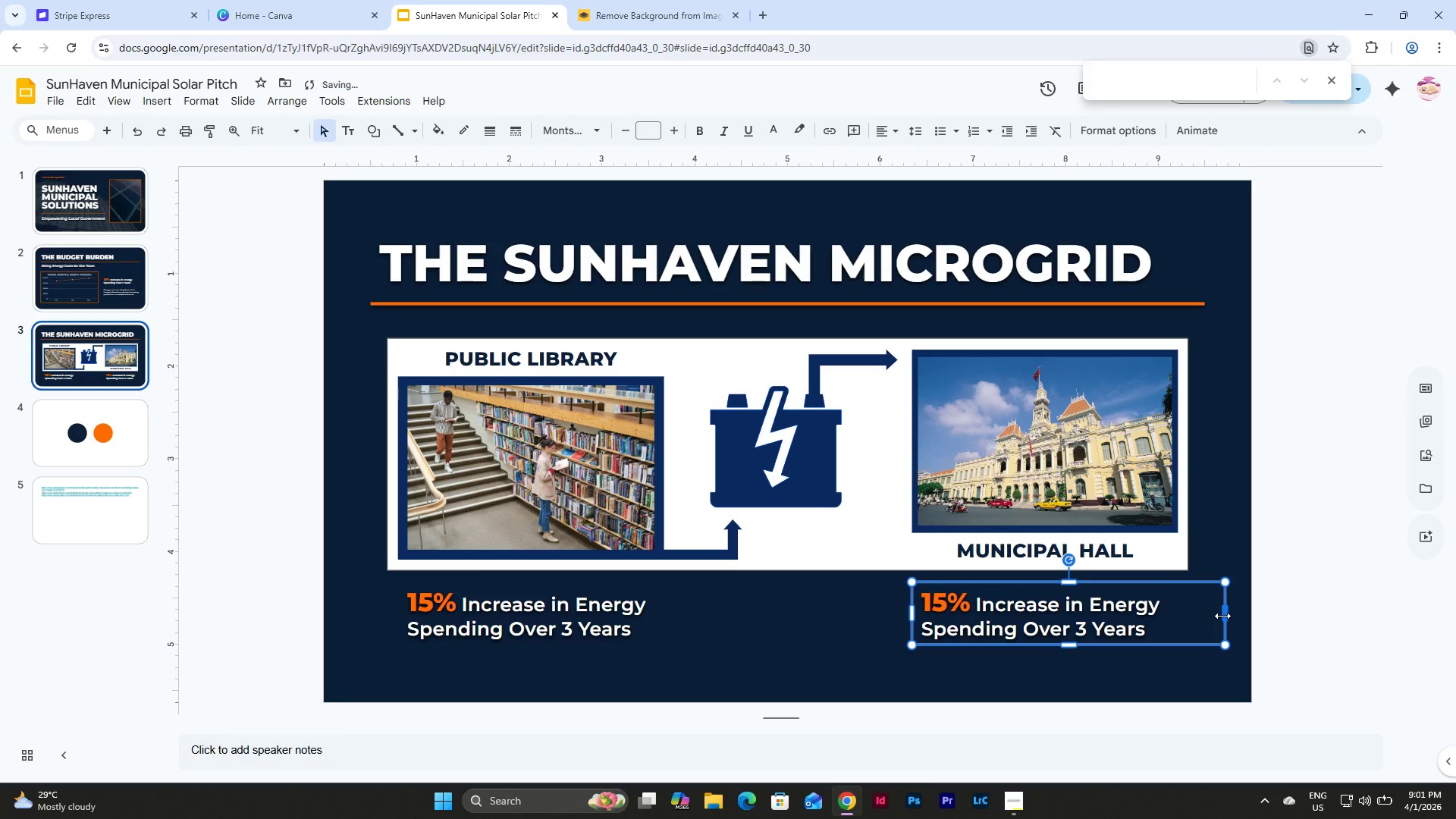 
left_click_drag(start_coordinate=[1222, 616], to_coordinate=[1180, 617])
 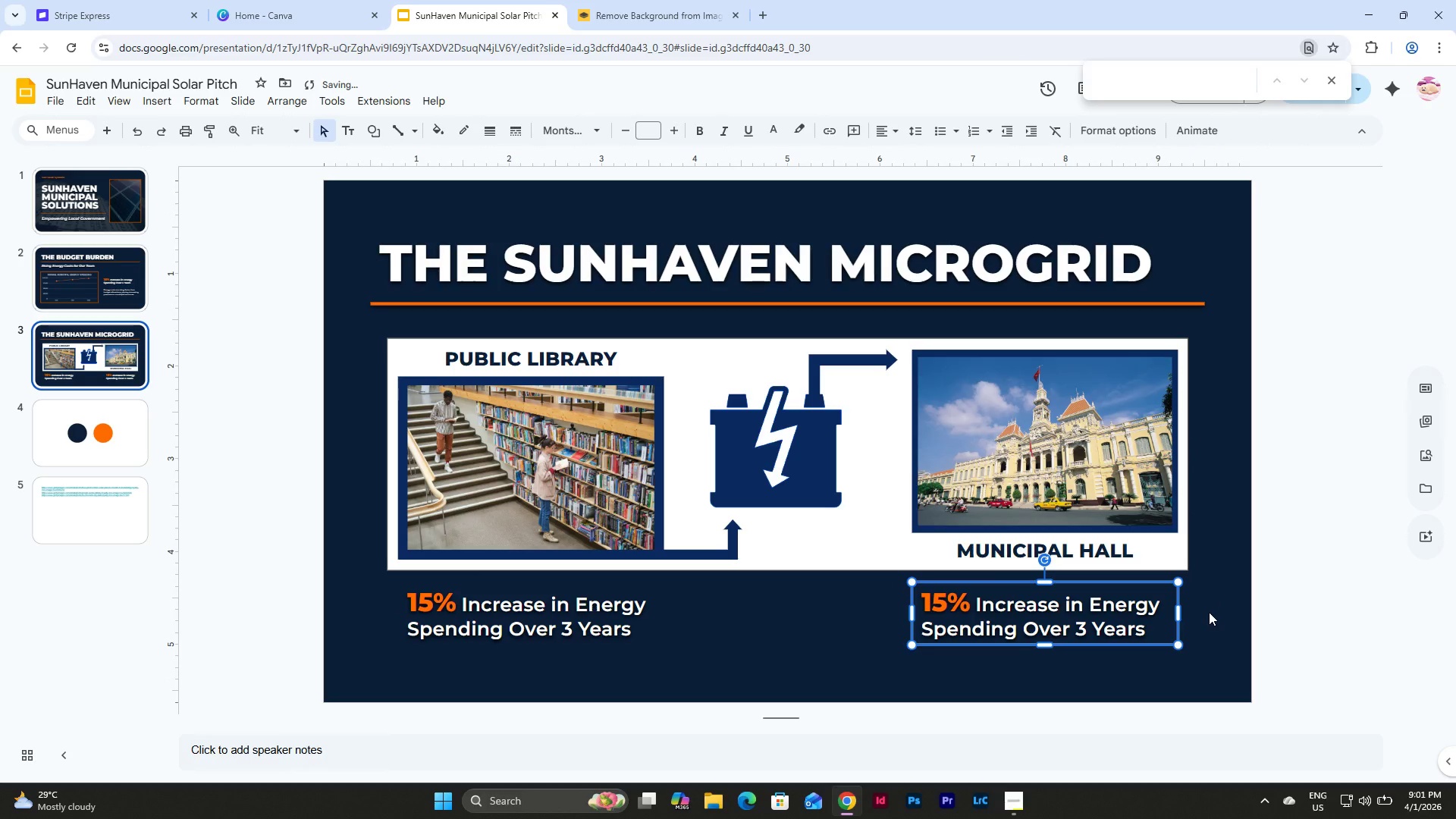 
left_click([1209, 612])
 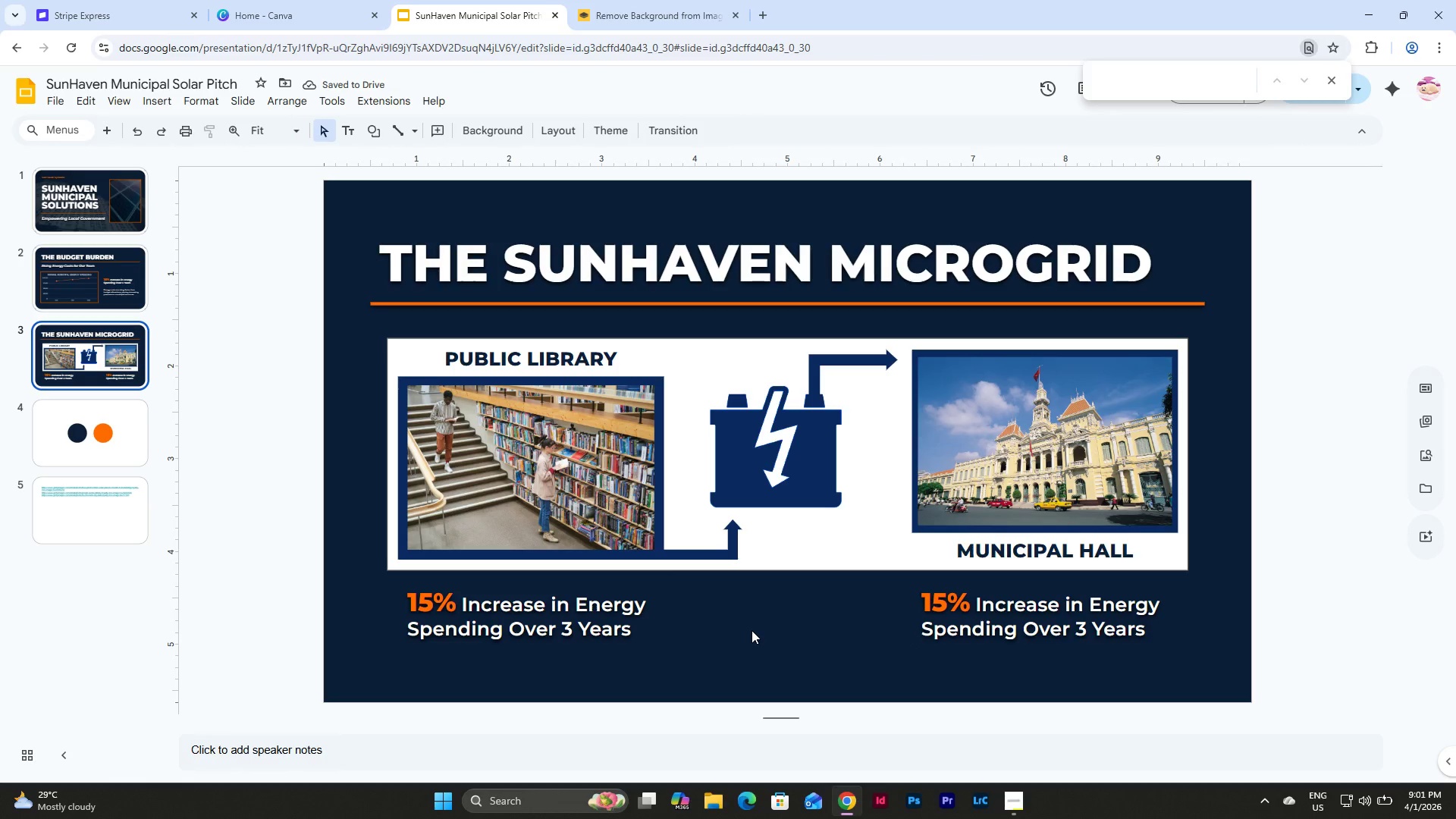 
wait(8.02)
 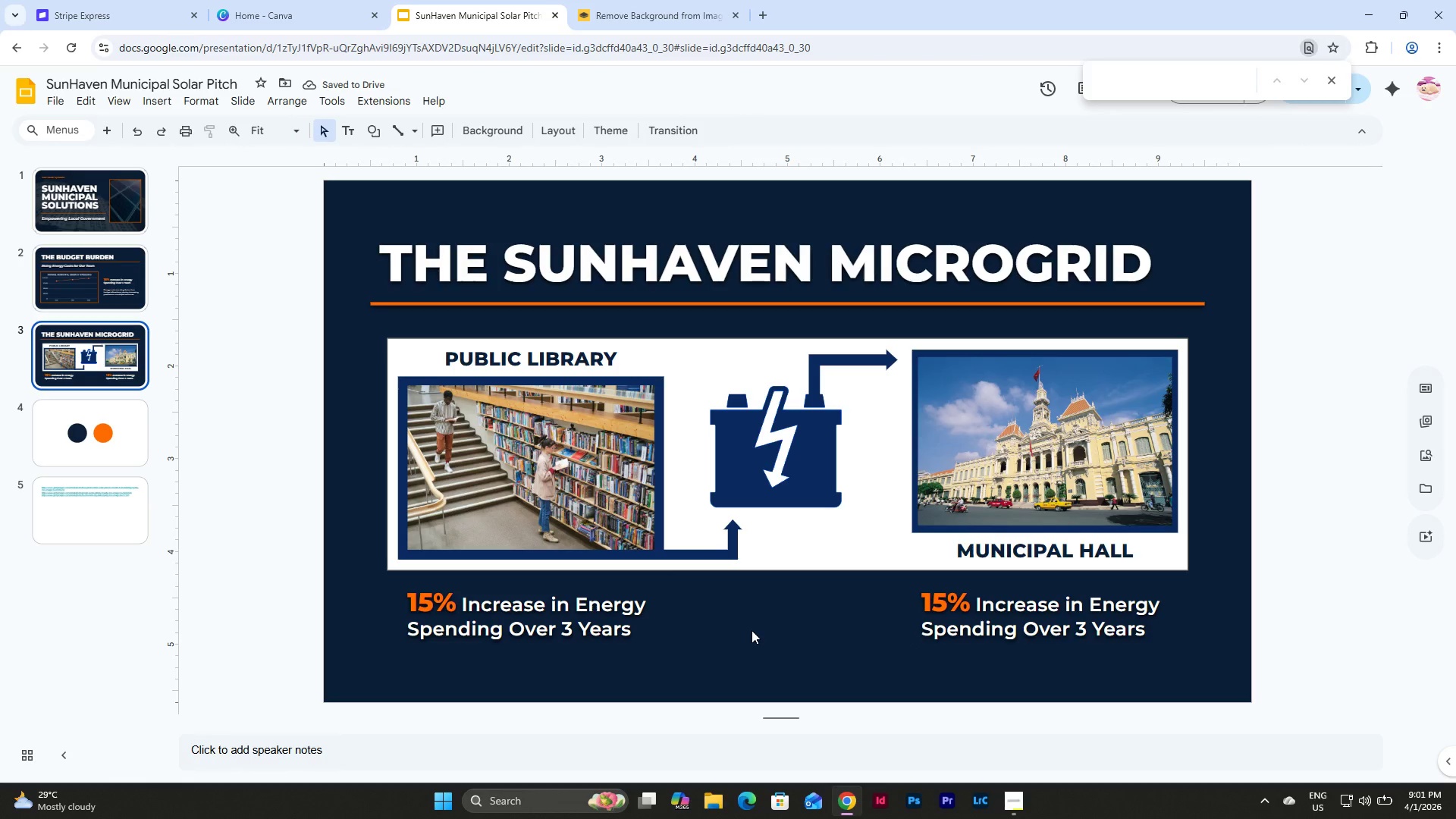 
left_click([595, 613])
 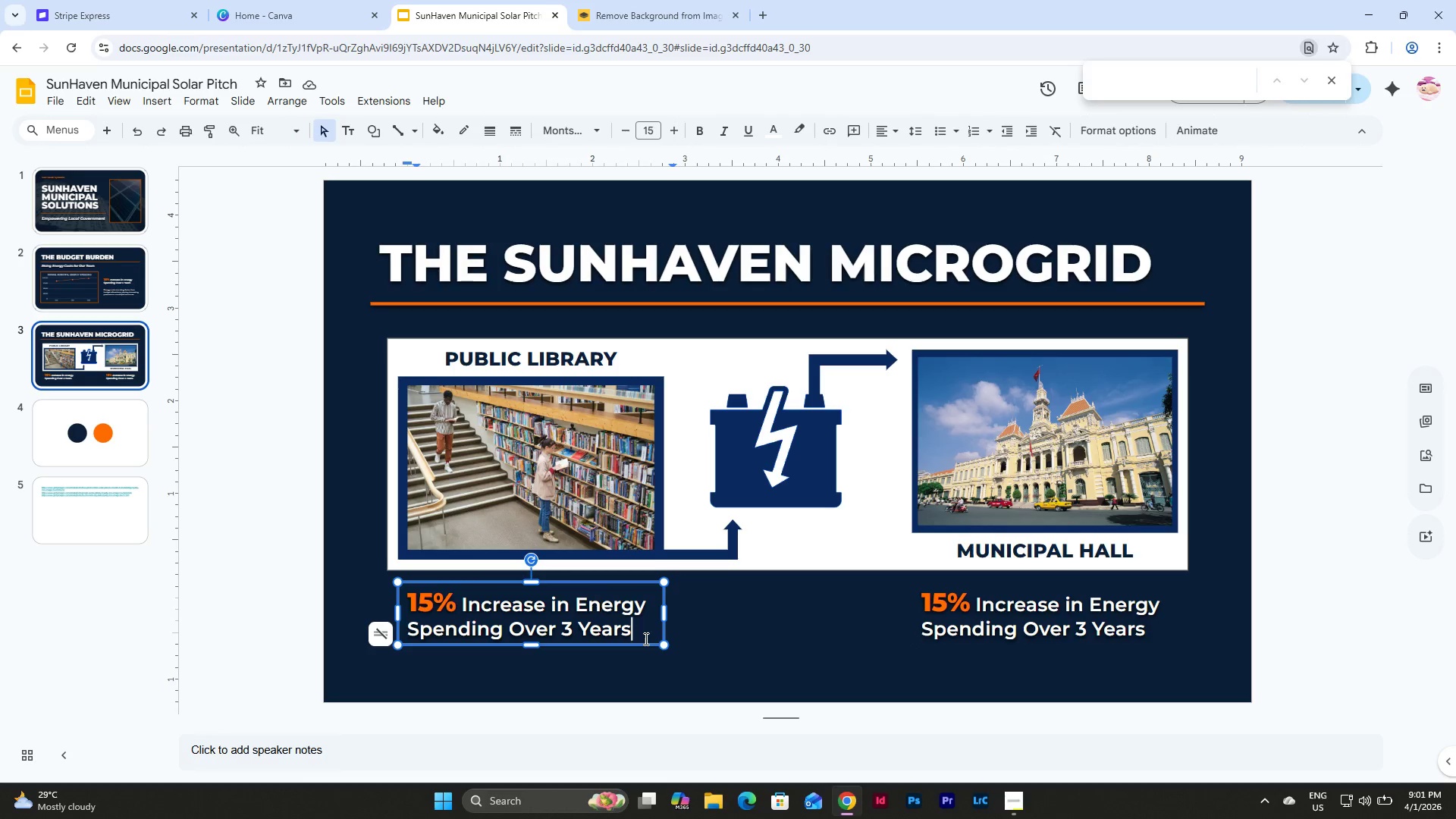 
left_click_drag(start_coordinate=[645, 639], to_coordinate=[397, 599])
 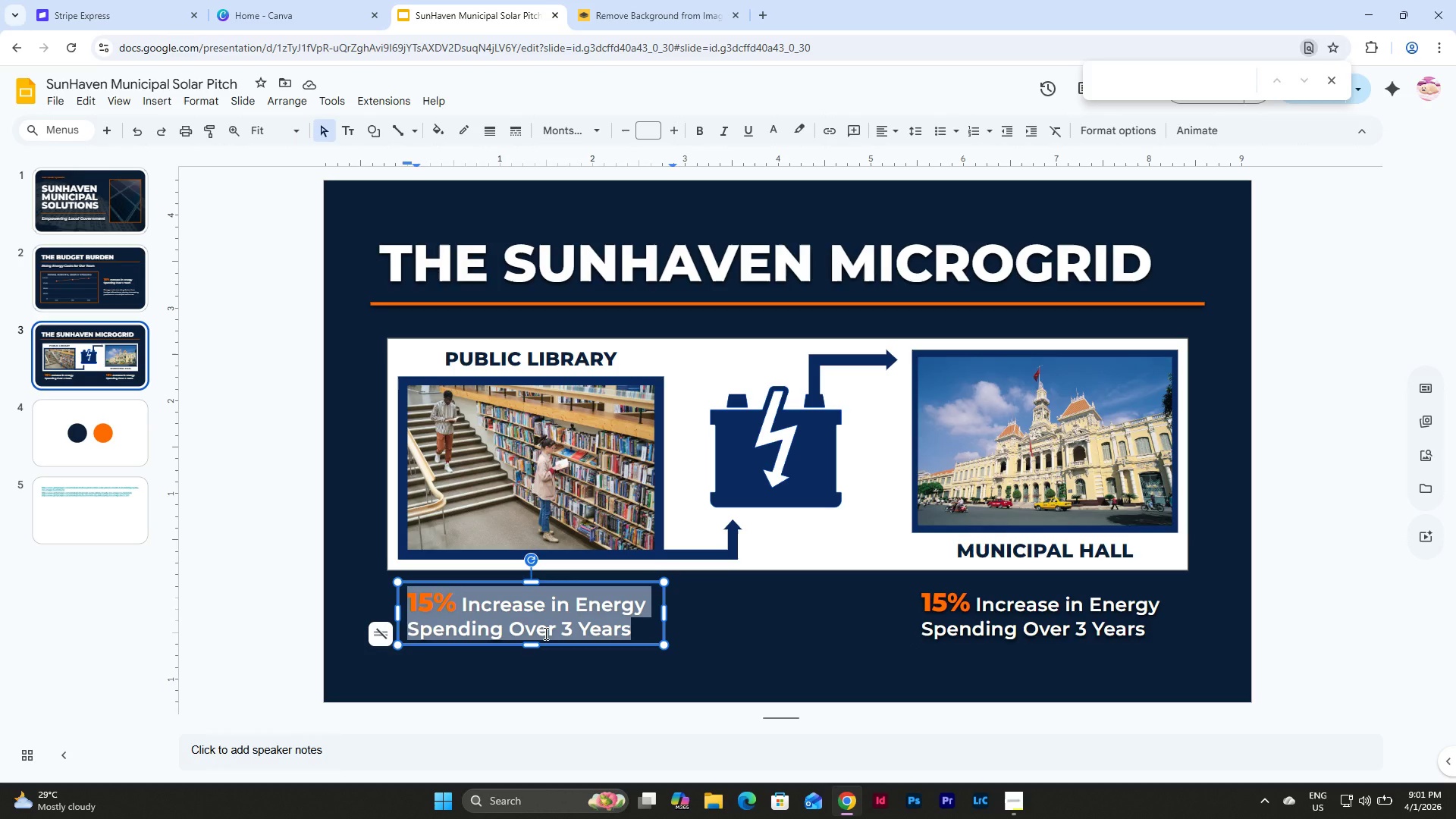 
type(SOLAR GENERATION HUB)
 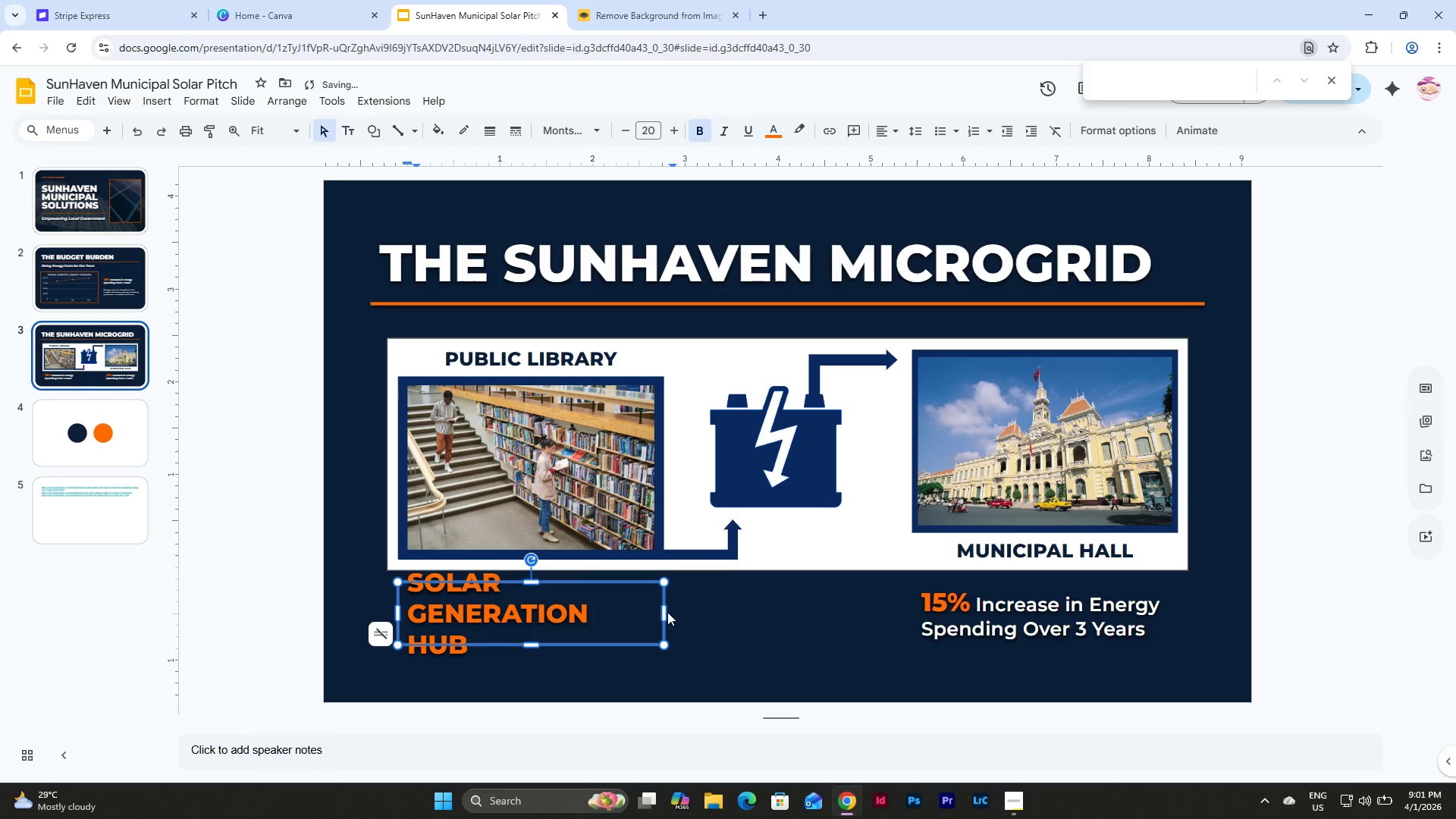 
left_click_drag(start_coordinate=[664, 613], to_coordinate=[733, 623])
 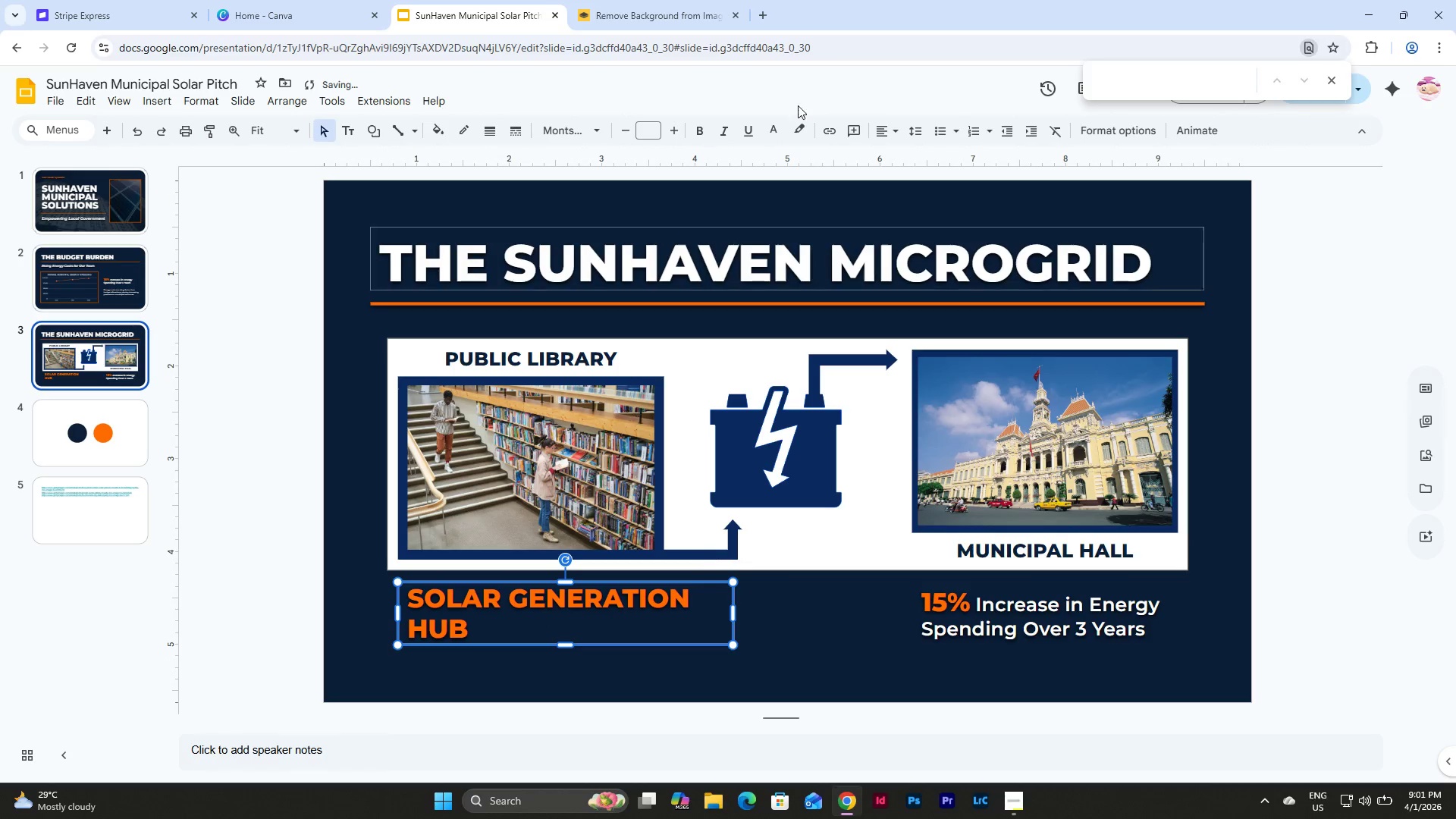 
left_click([643, 136])
 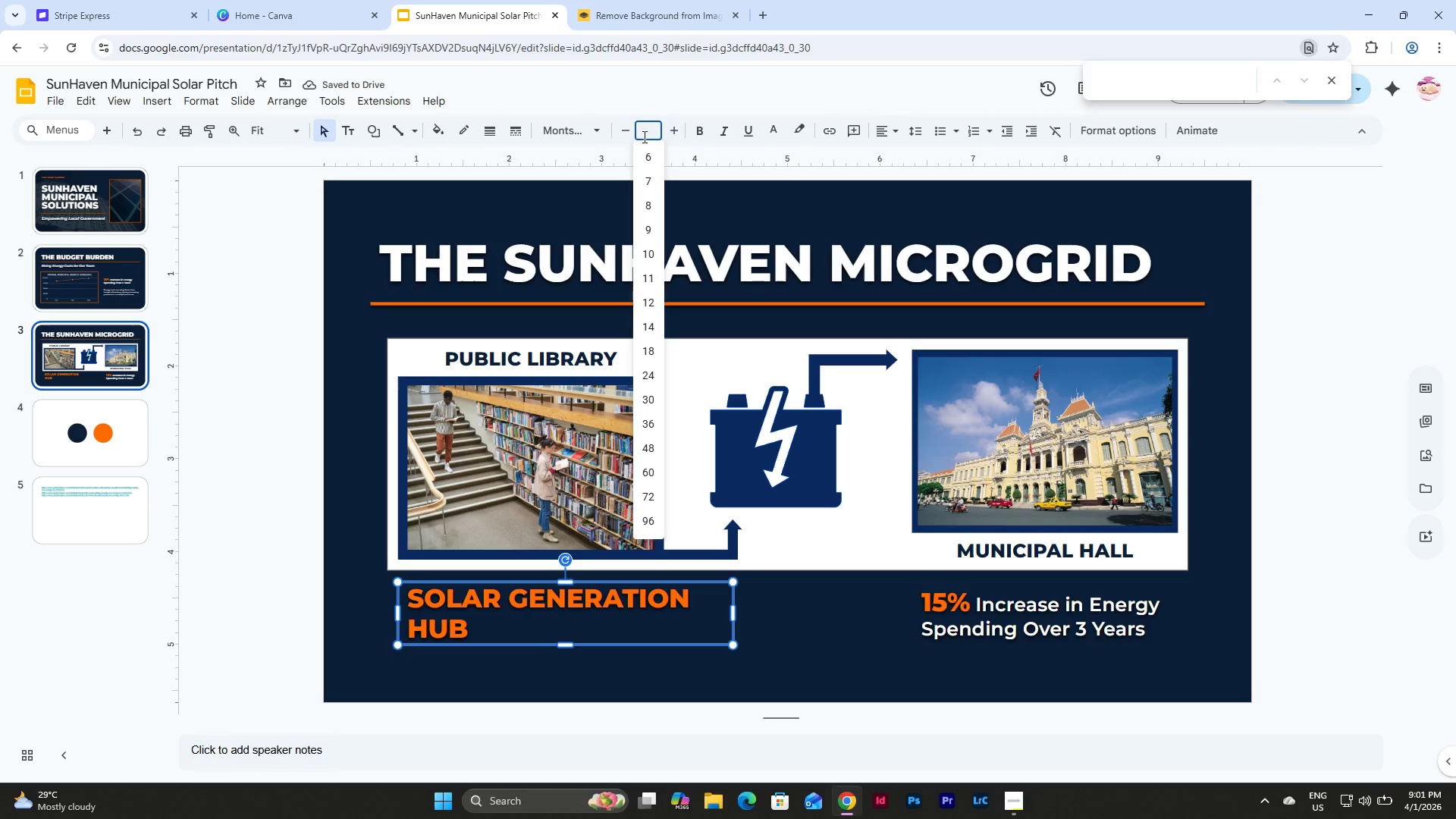 
key(Numpad1)
 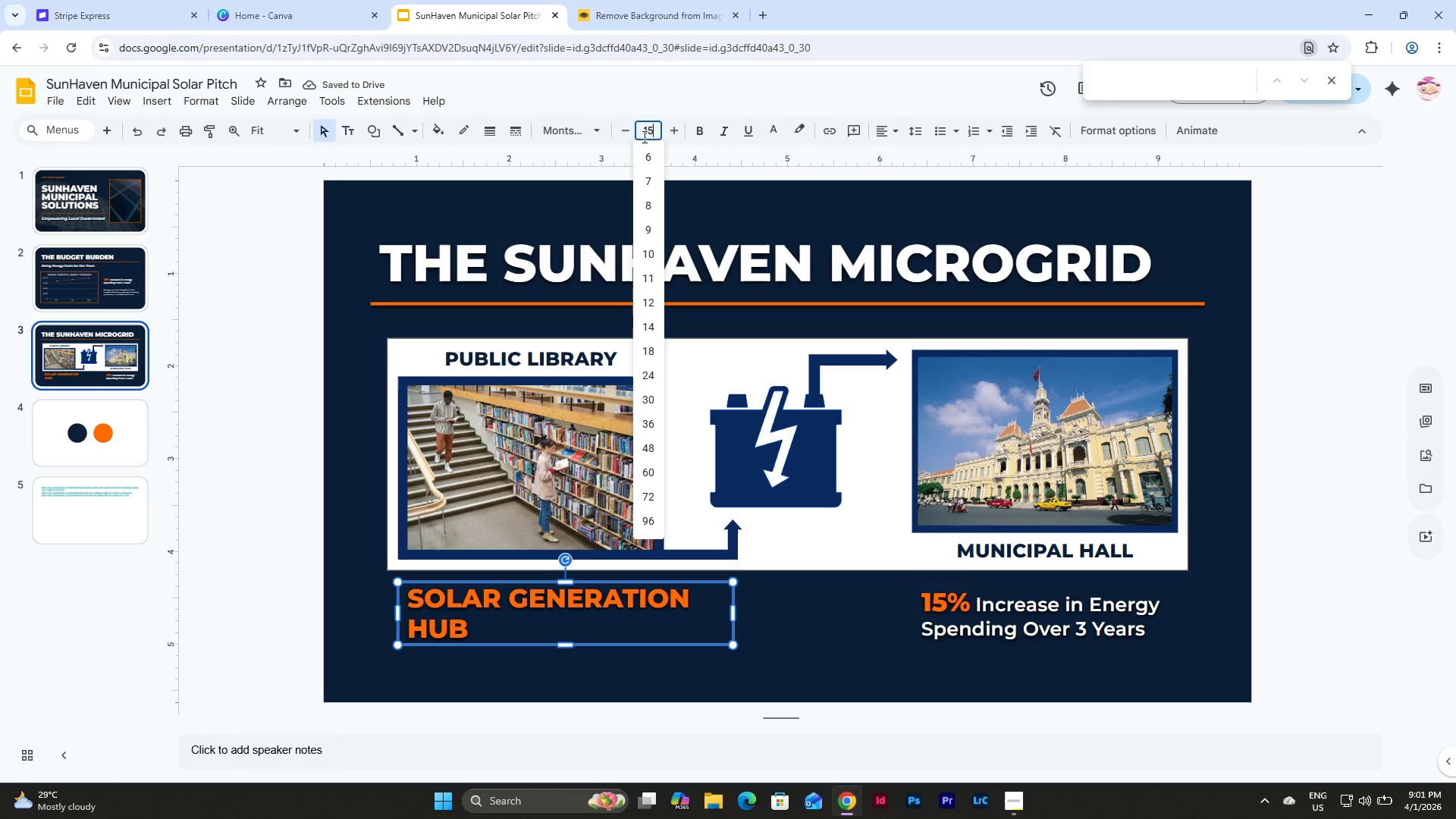 
key(Numpad5)
 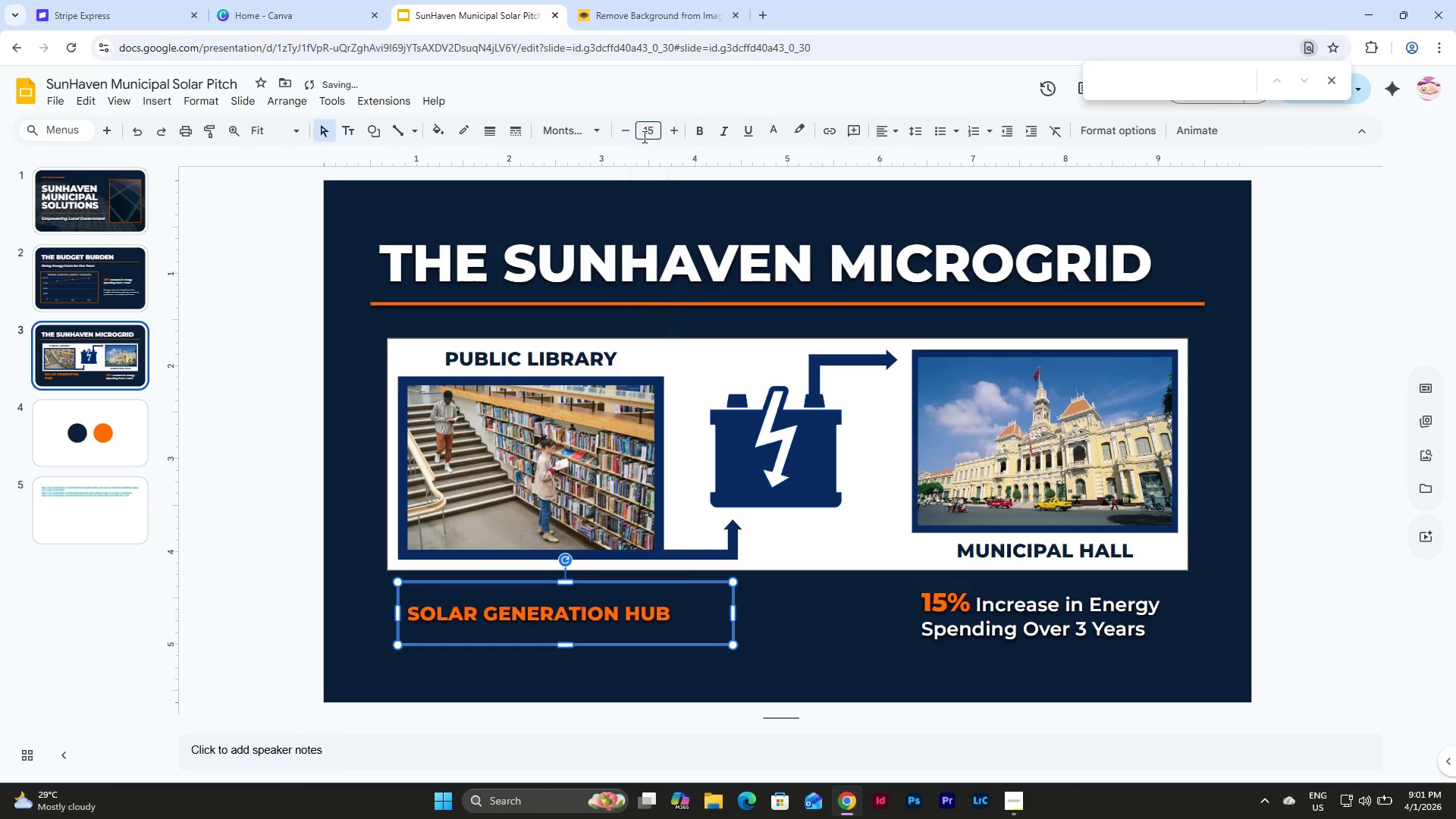 
key(NumpadEnter)
 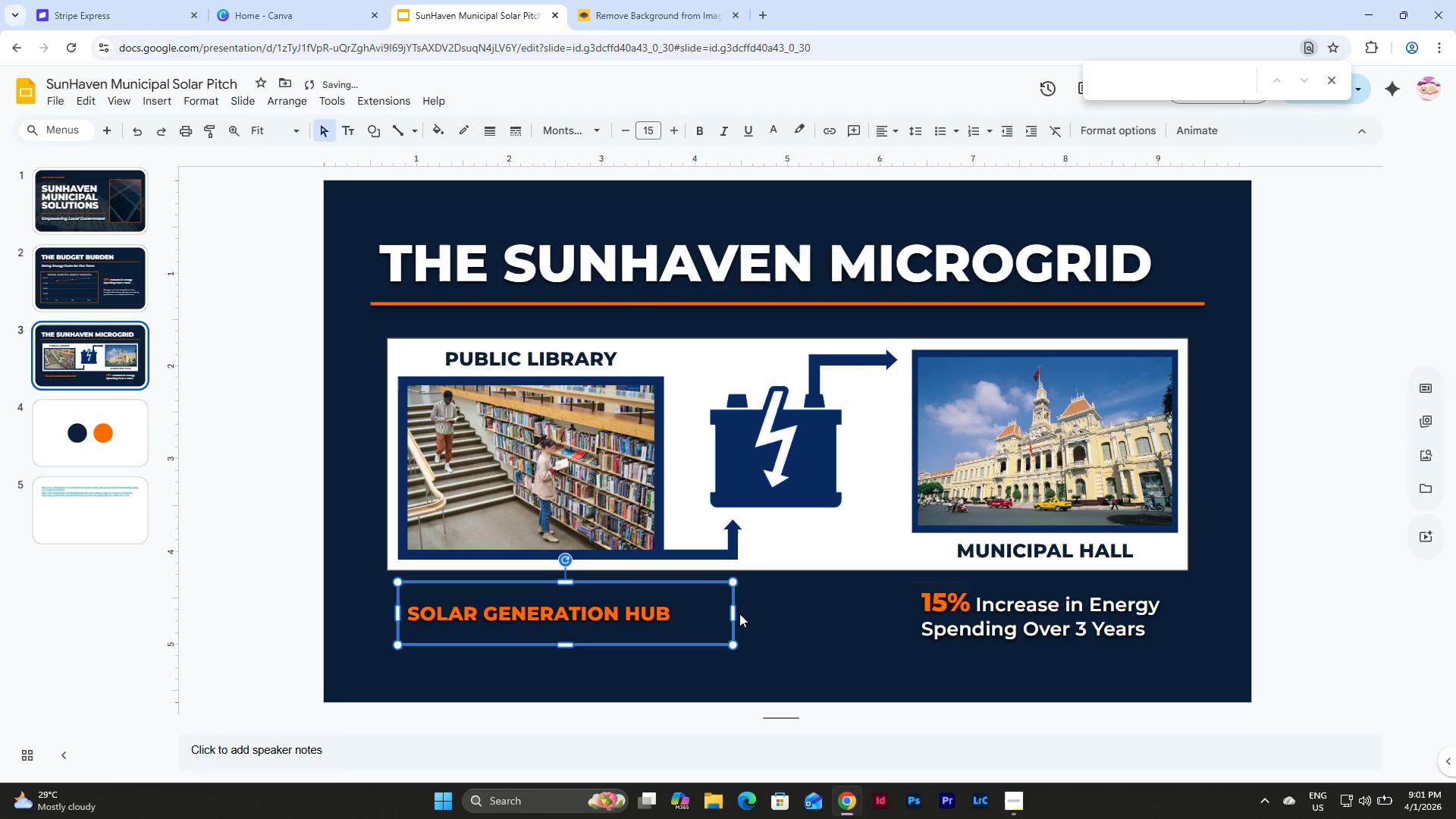 
left_click_drag(start_coordinate=[734, 612], to_coordinate=[663, 609])
 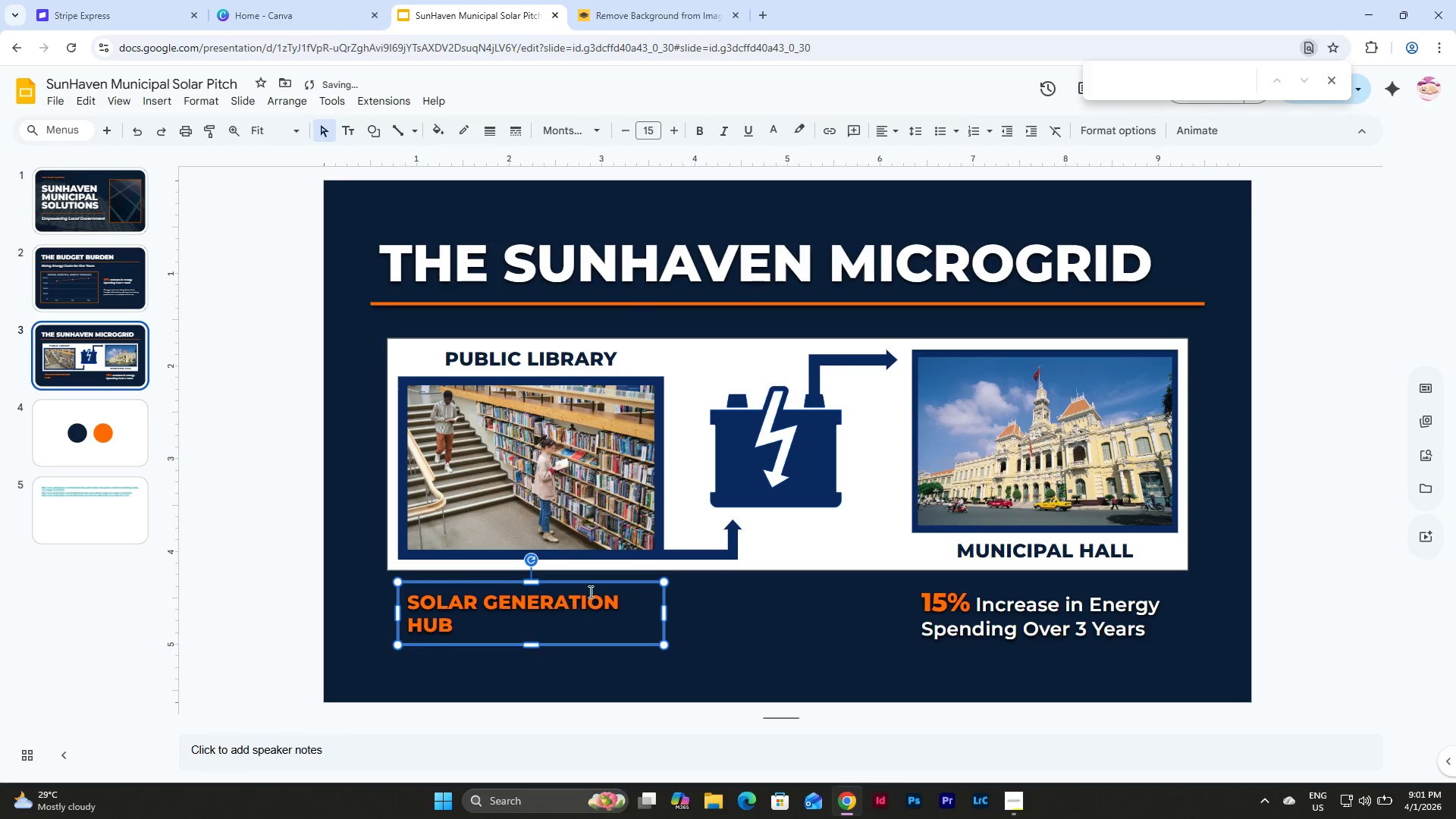 
wait(7.0)
 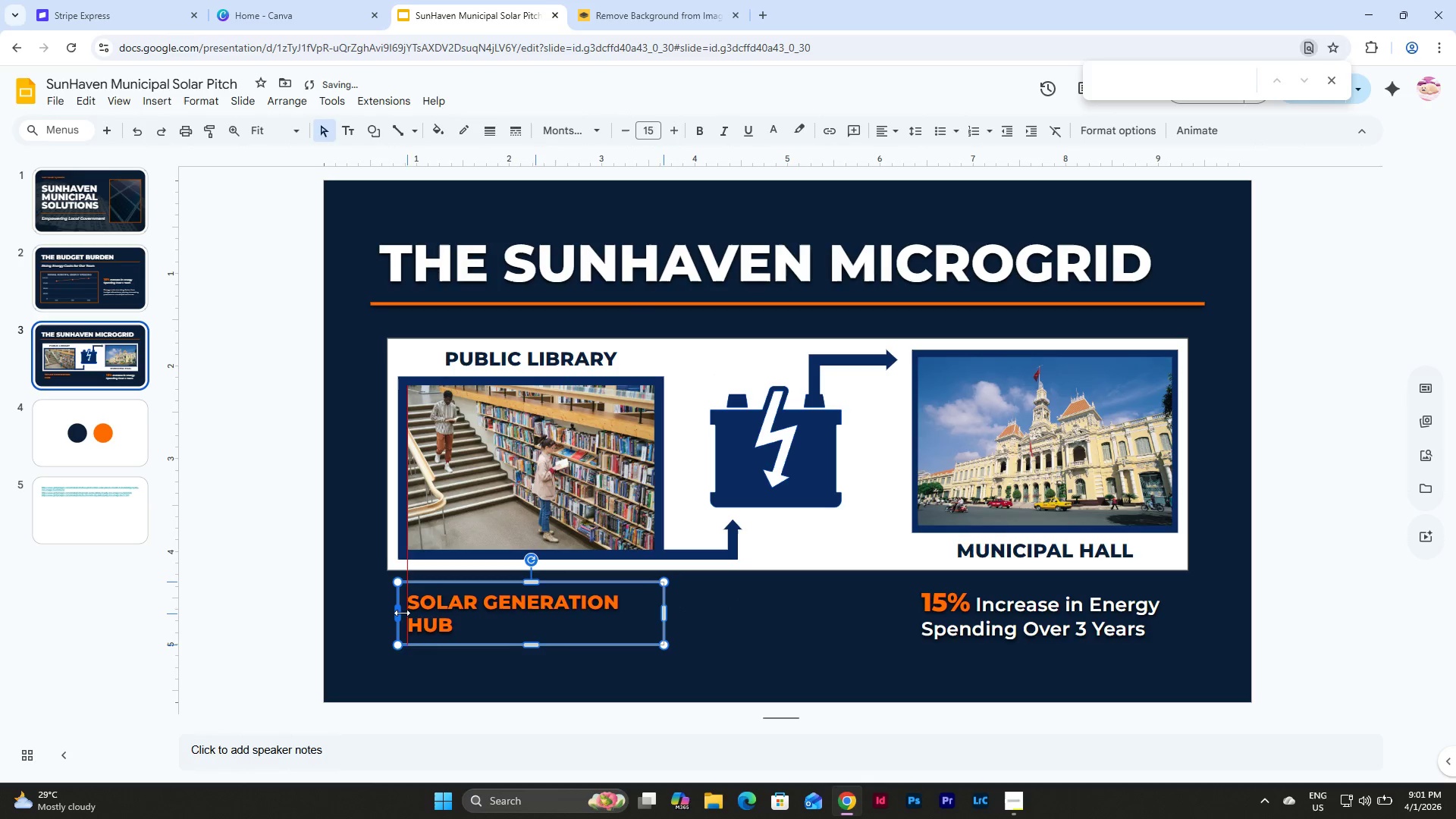 
left_click([883, 135])
 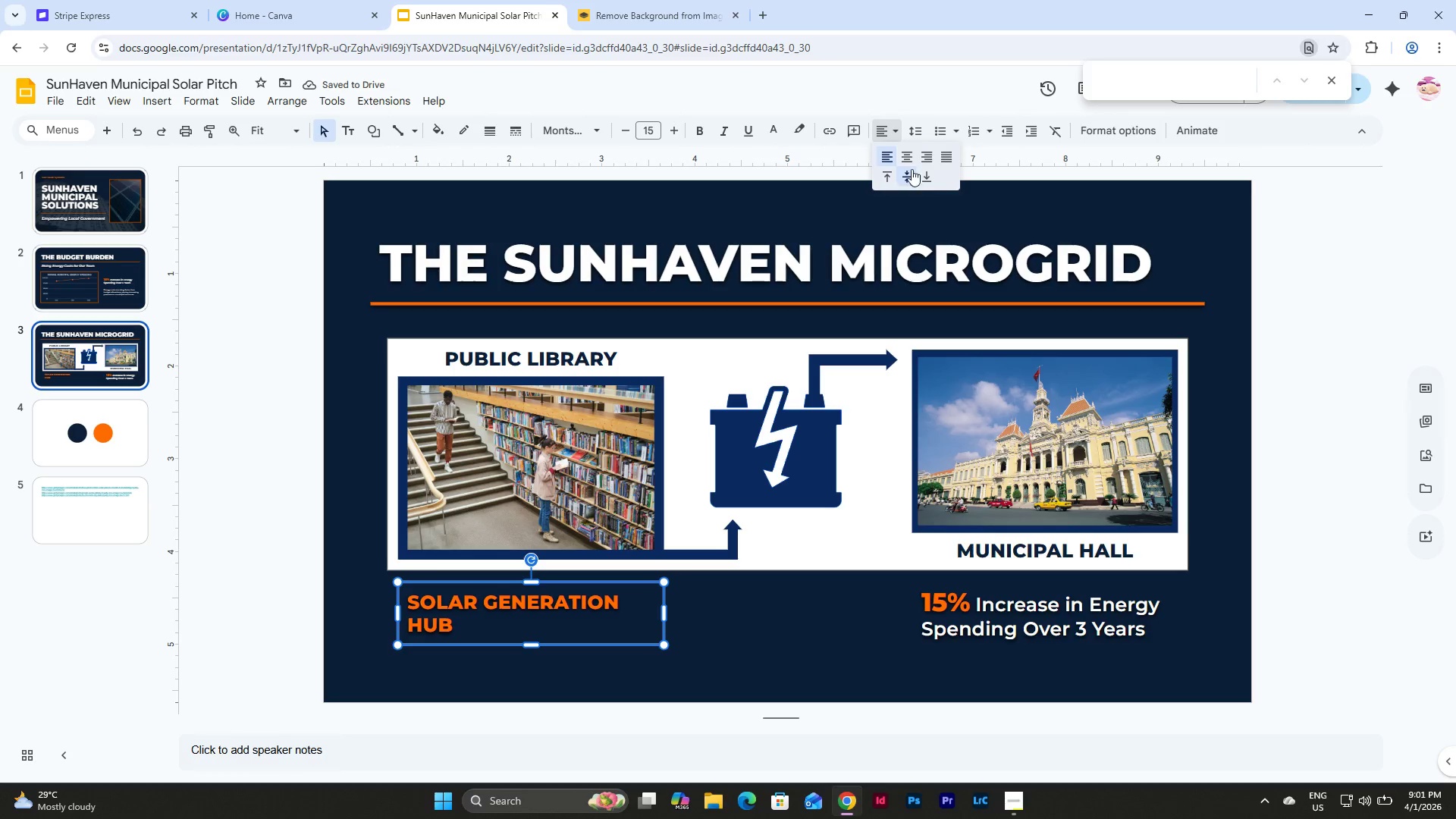 
left_click([902, 162])
 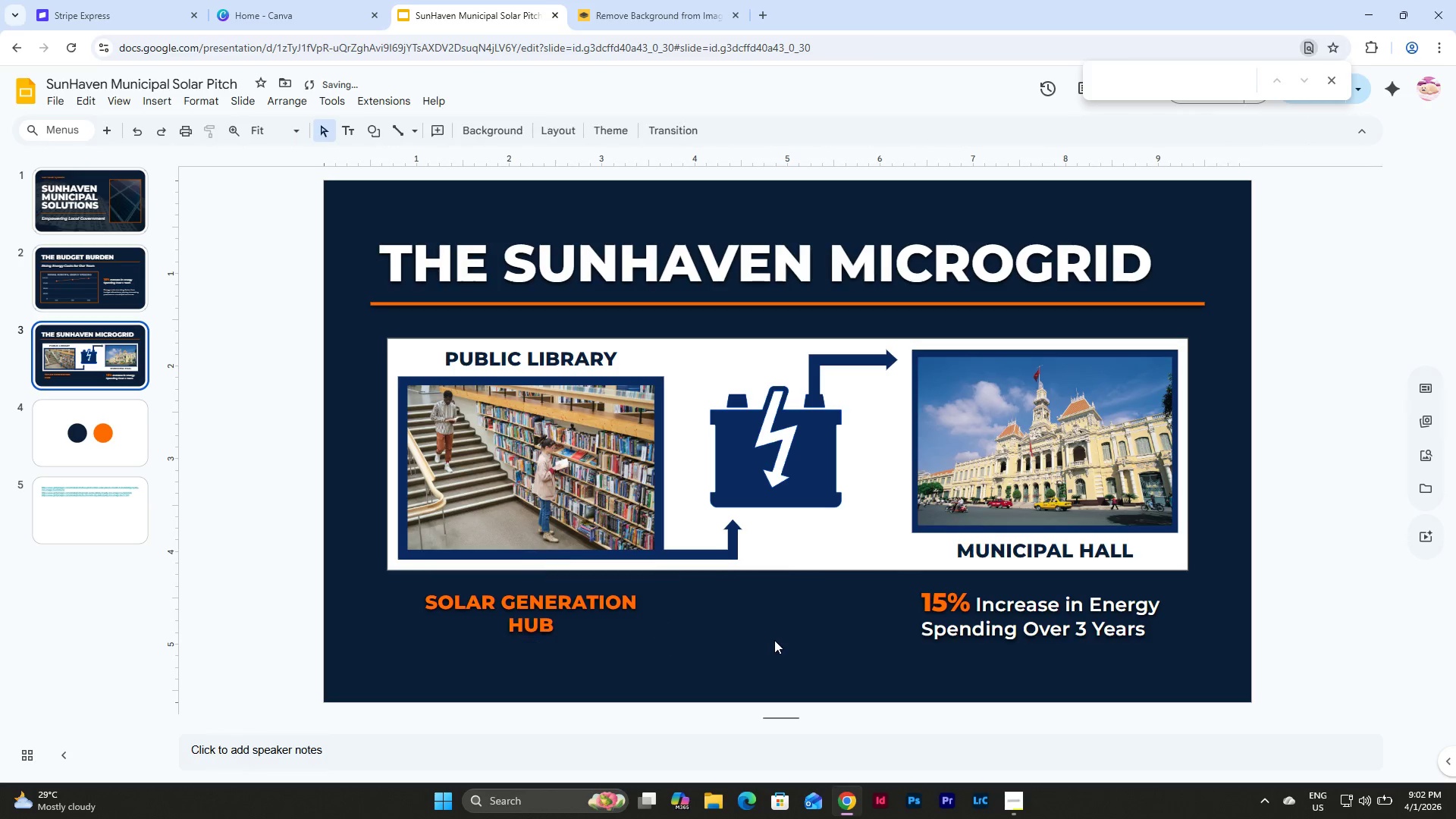 
double_click([563, 631])
 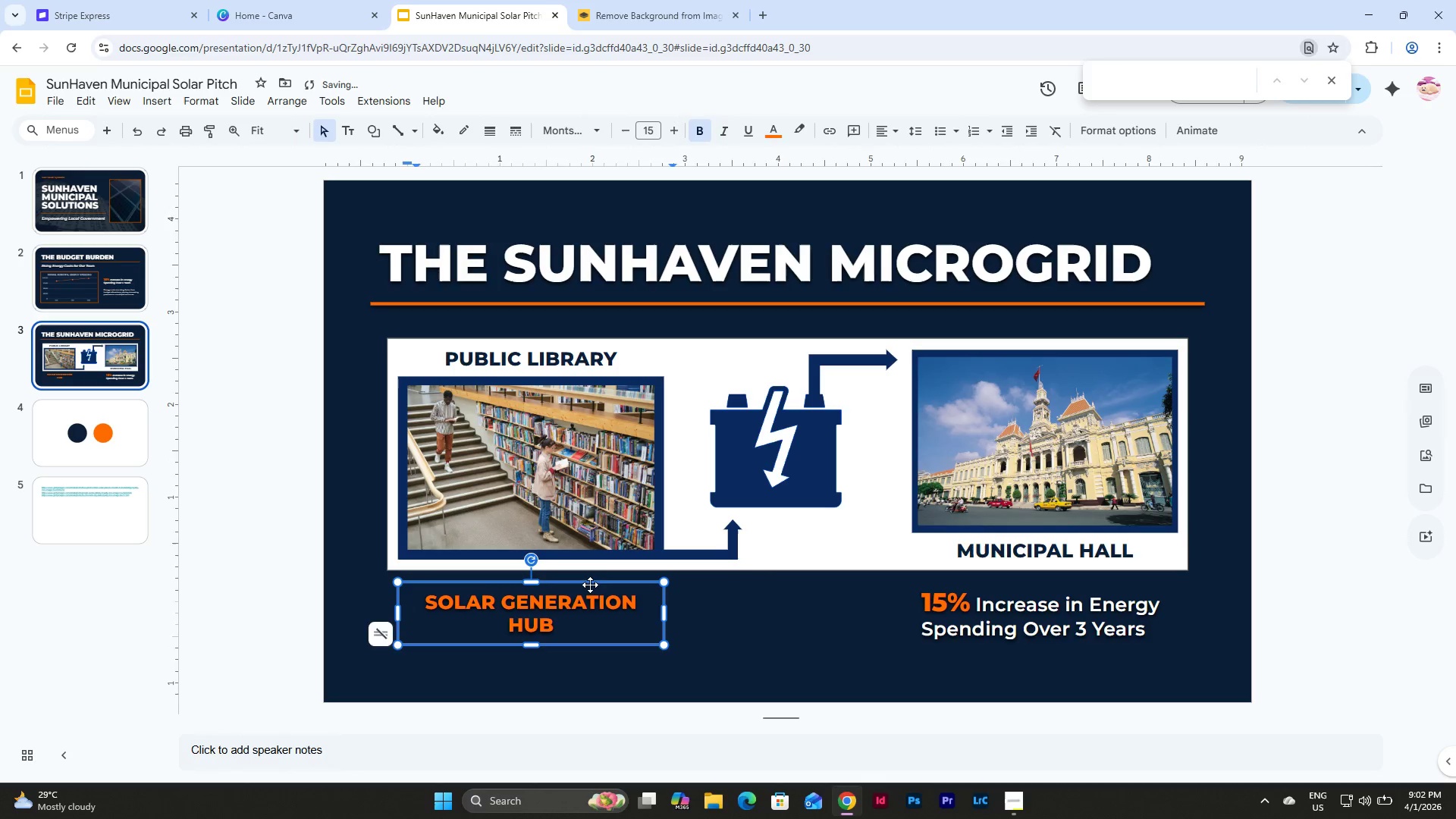 
left_click_drag(start_coordinate=[590, 583], to_coordinate=[590, 573])
 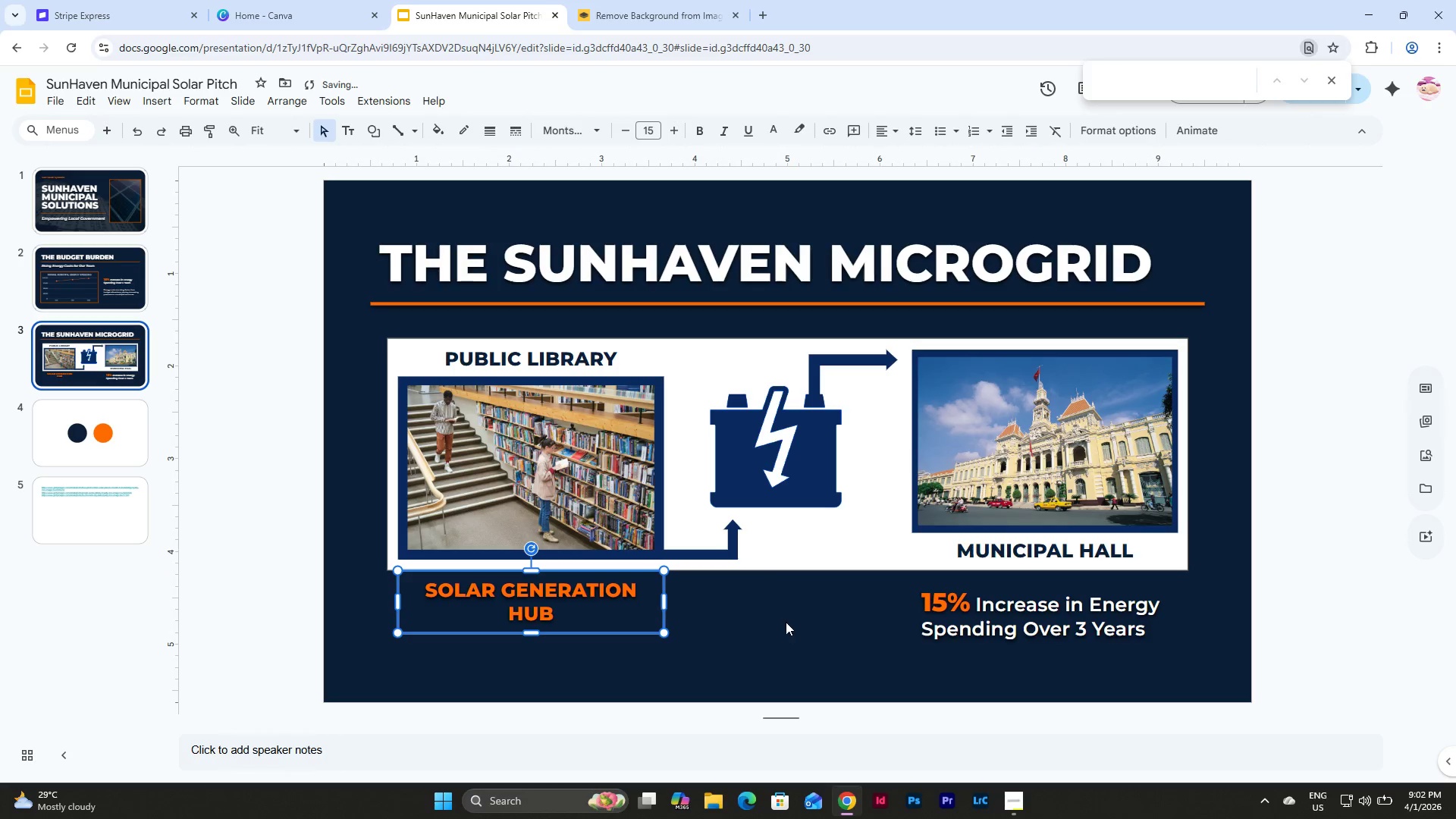 
left_click([789, 621])
 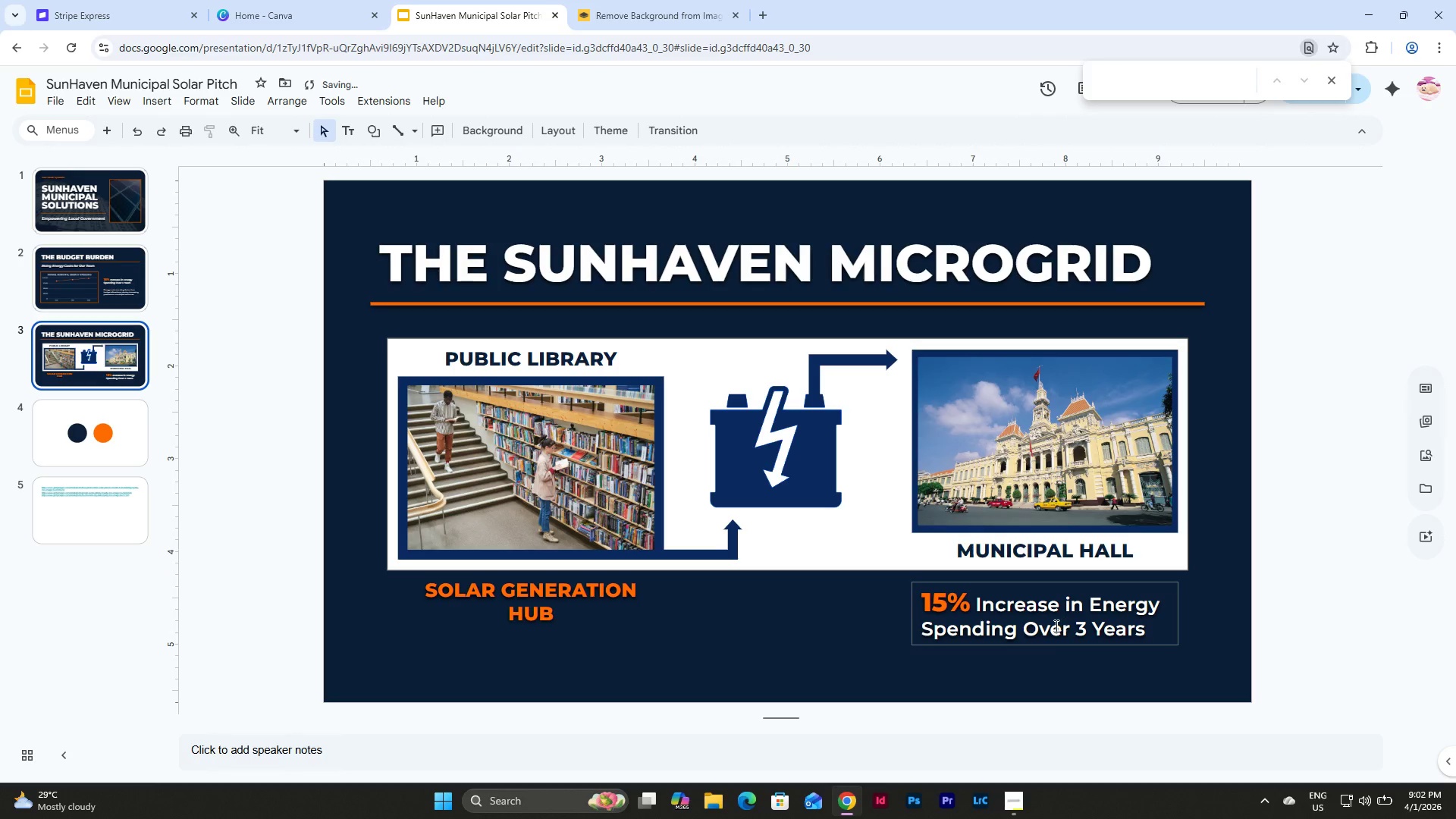 
left_click([1069, 607])
 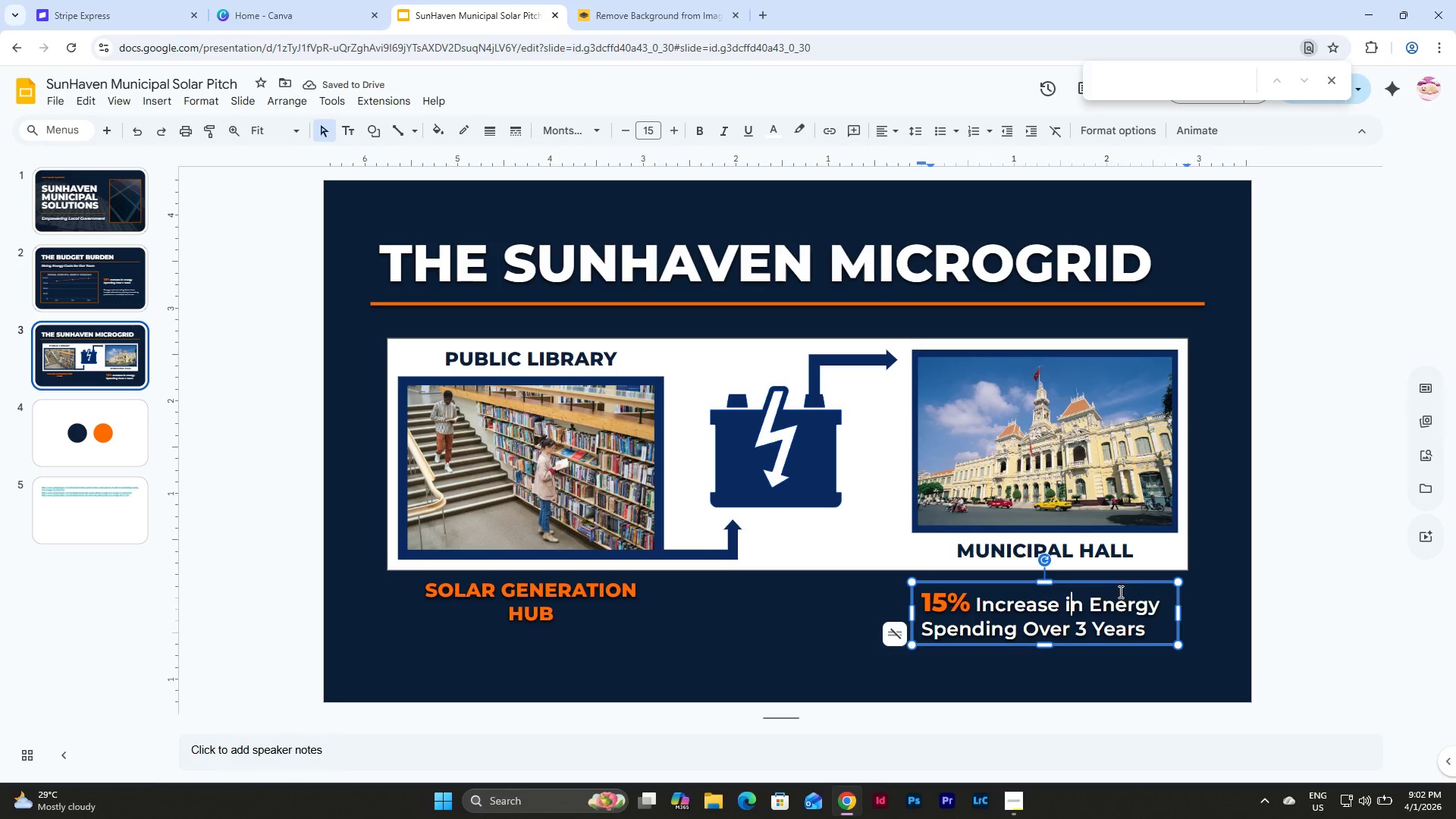 
left_click([1119, 585])
 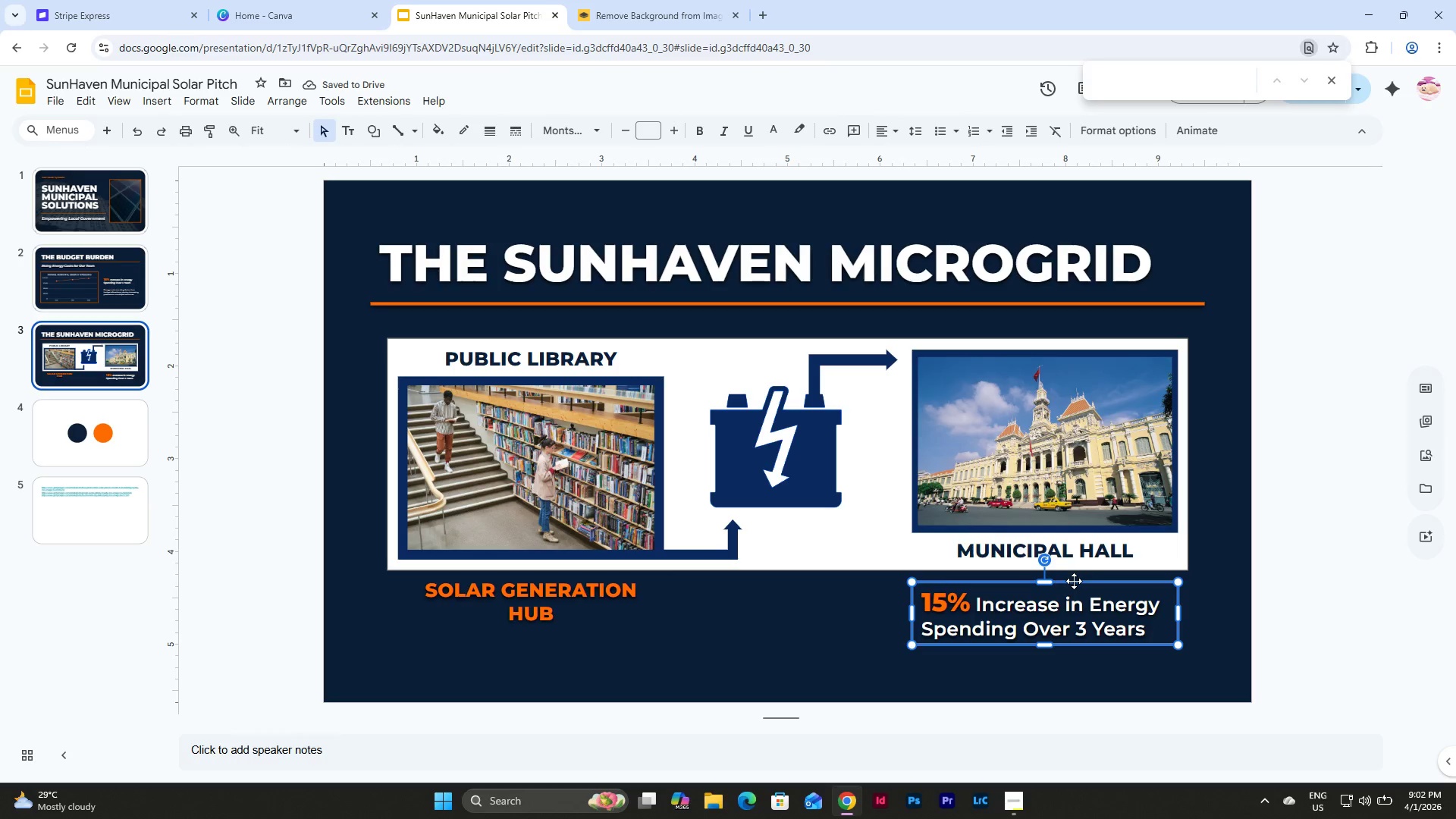 
key(Backspace)
 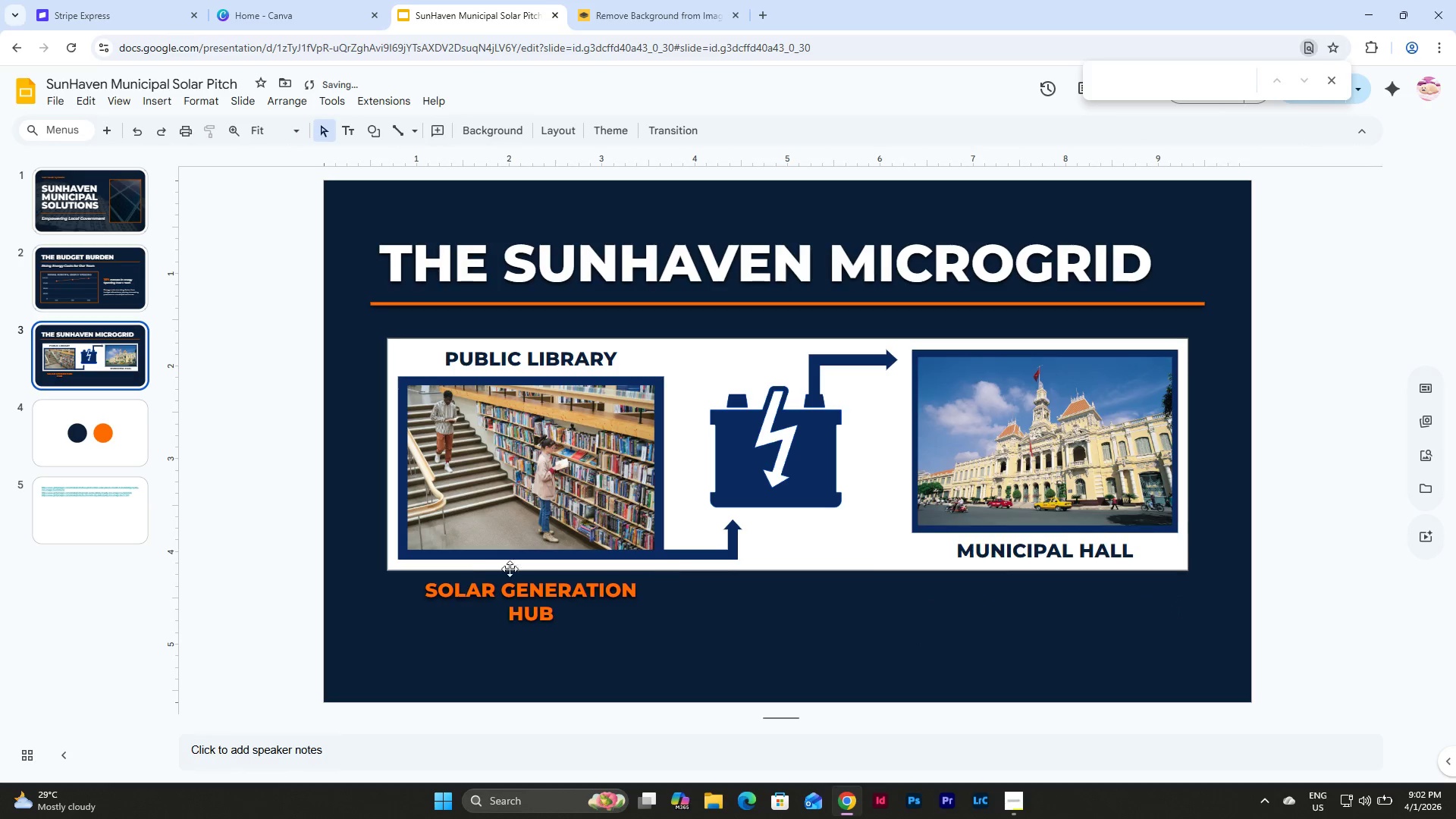 
left_click([566, 599])
 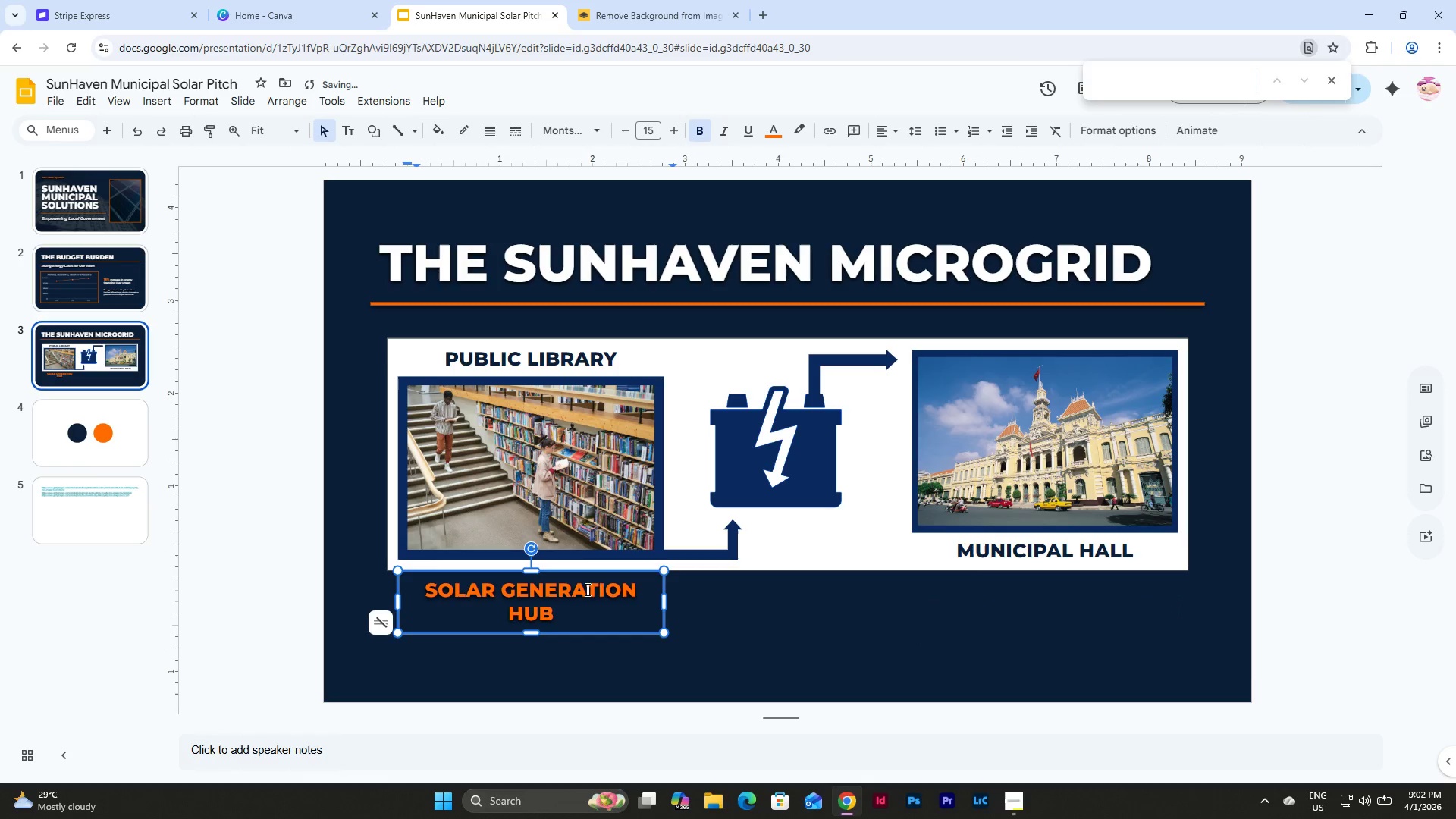 
key(Control+ControlLeft)
 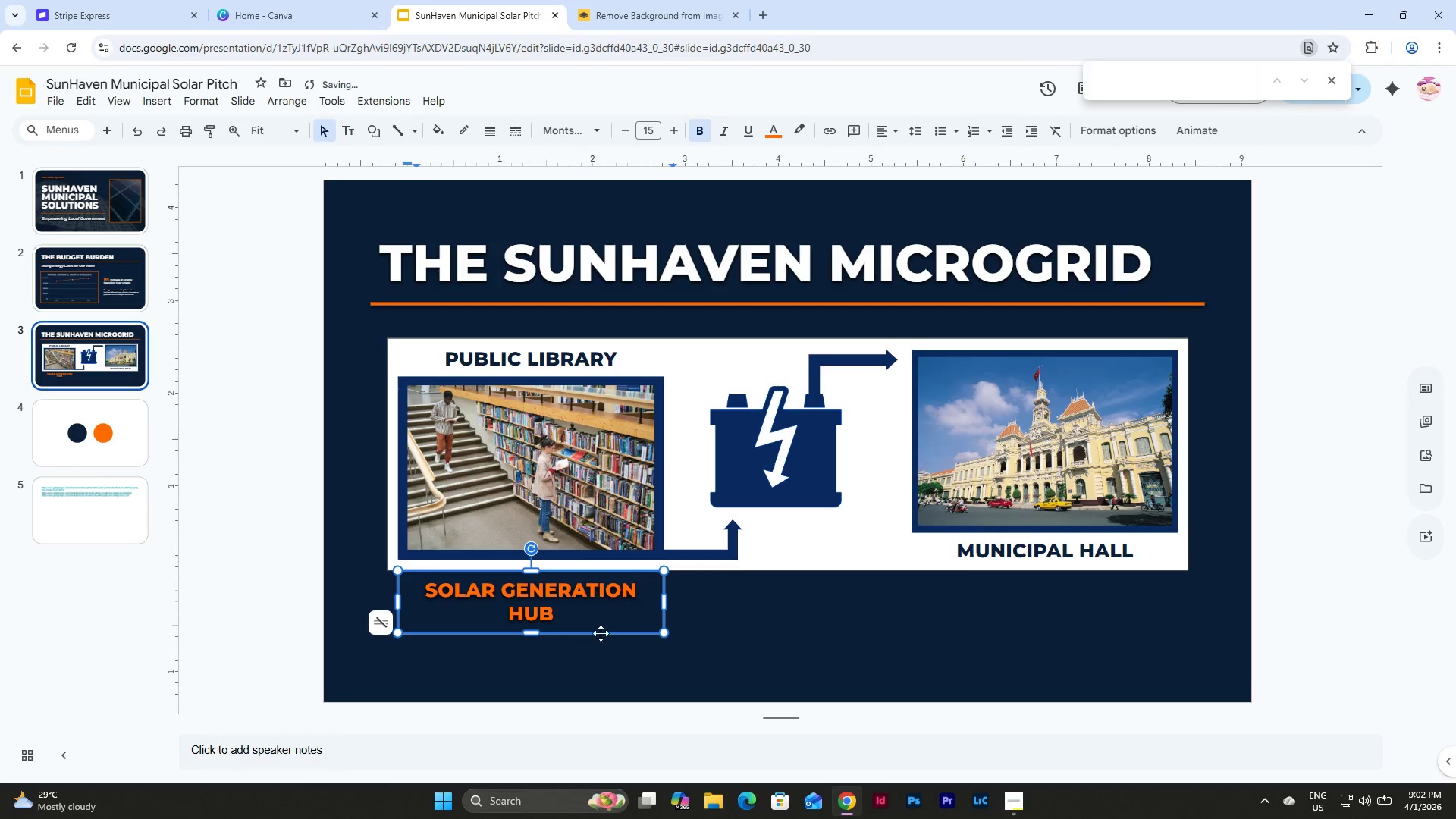 
left_click([601, 632])
 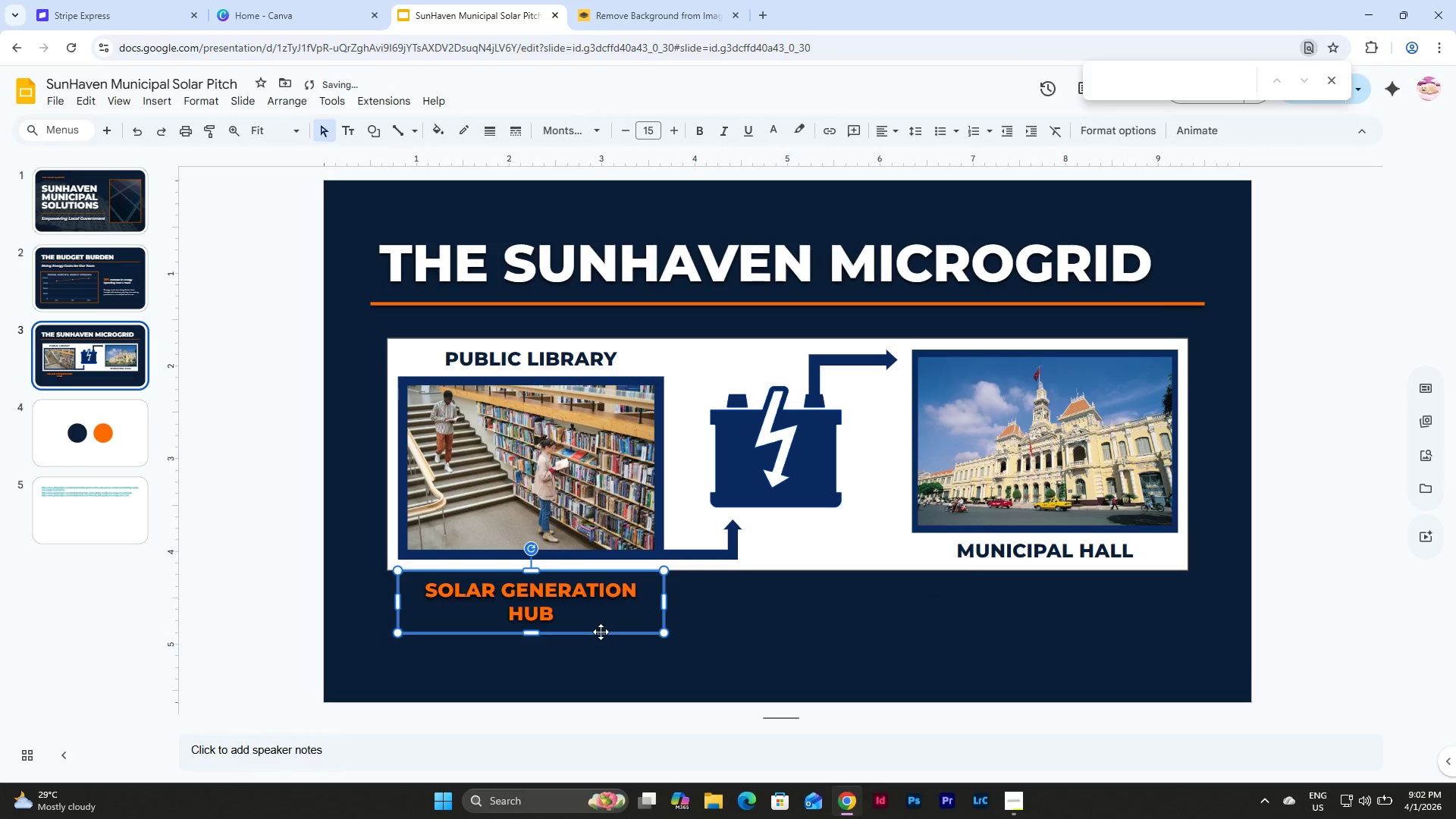 
key(Control+C)
 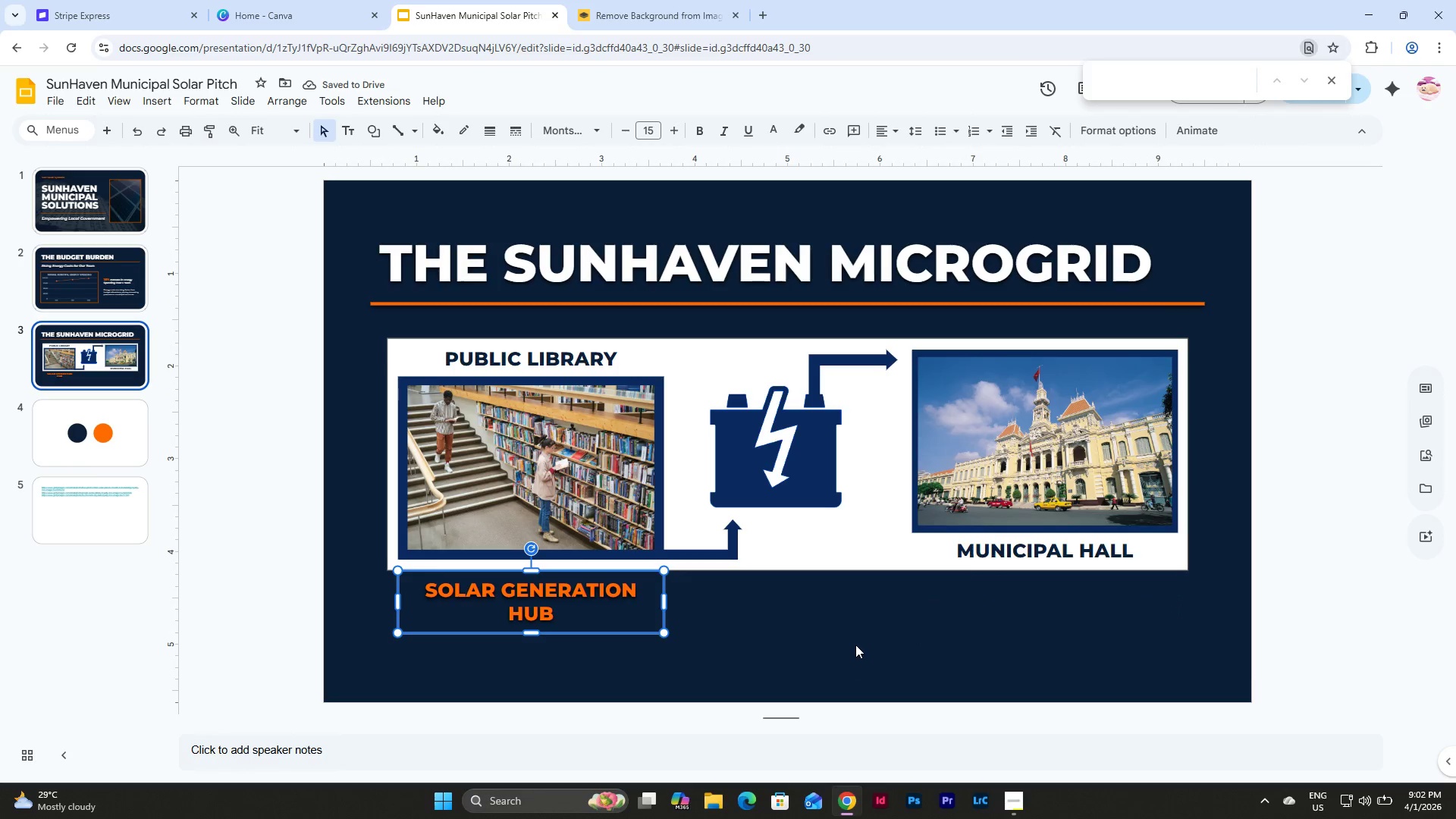 
left_click([855, 644])
 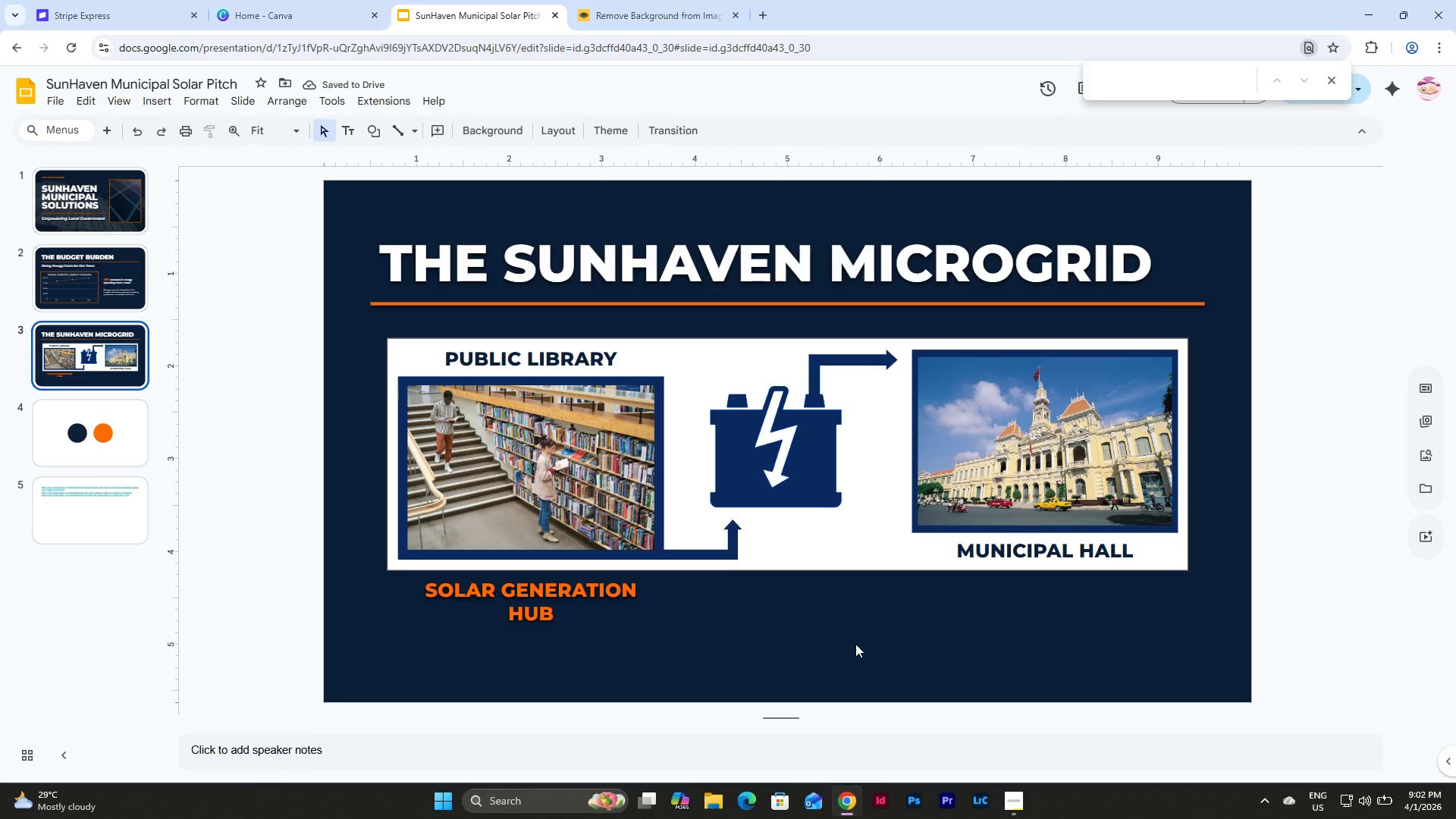 
key(Control+V)
 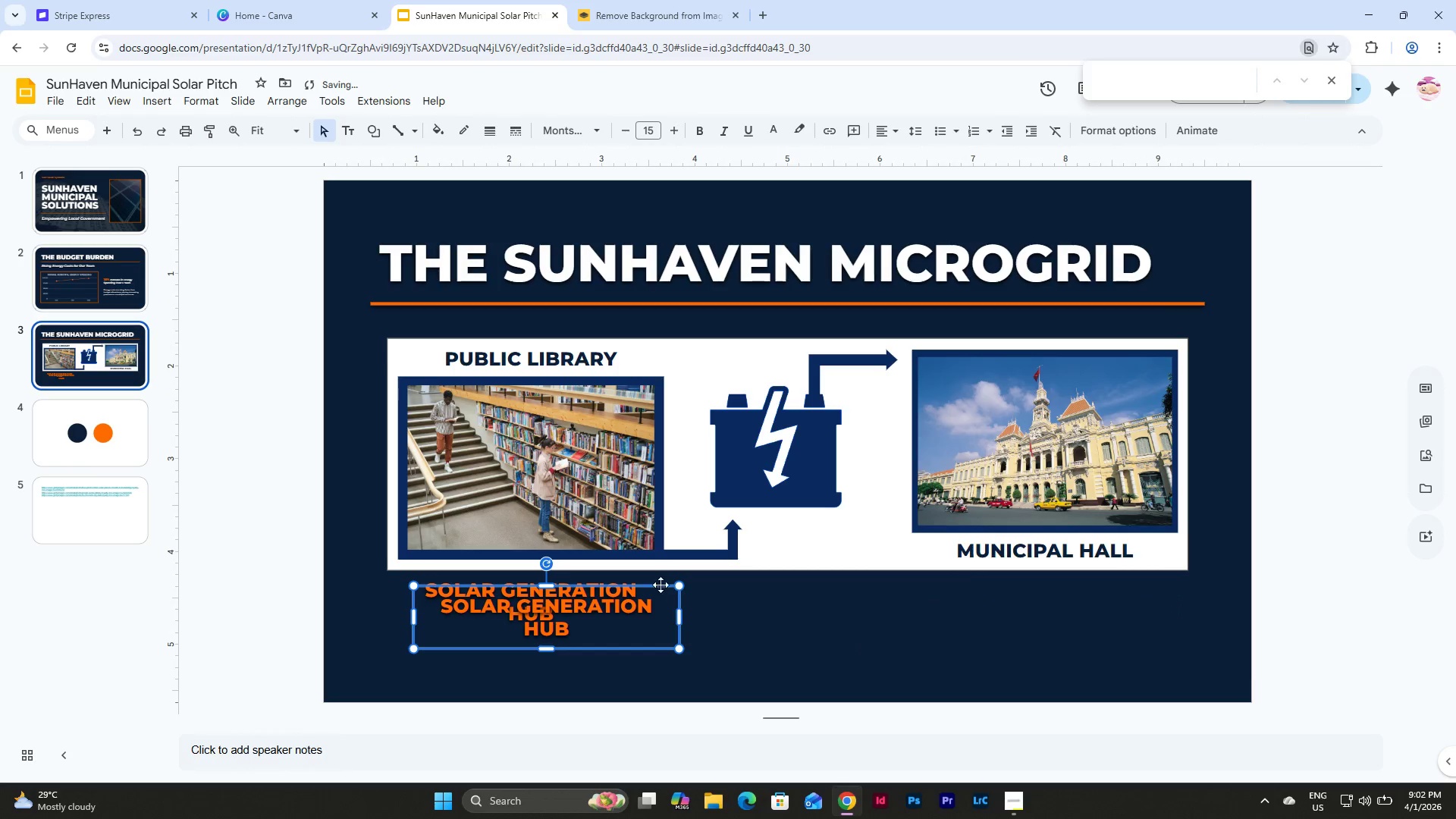 
left_click_drag(start_coordinate=[661, 584], to_coordinate=[1160, 570])
 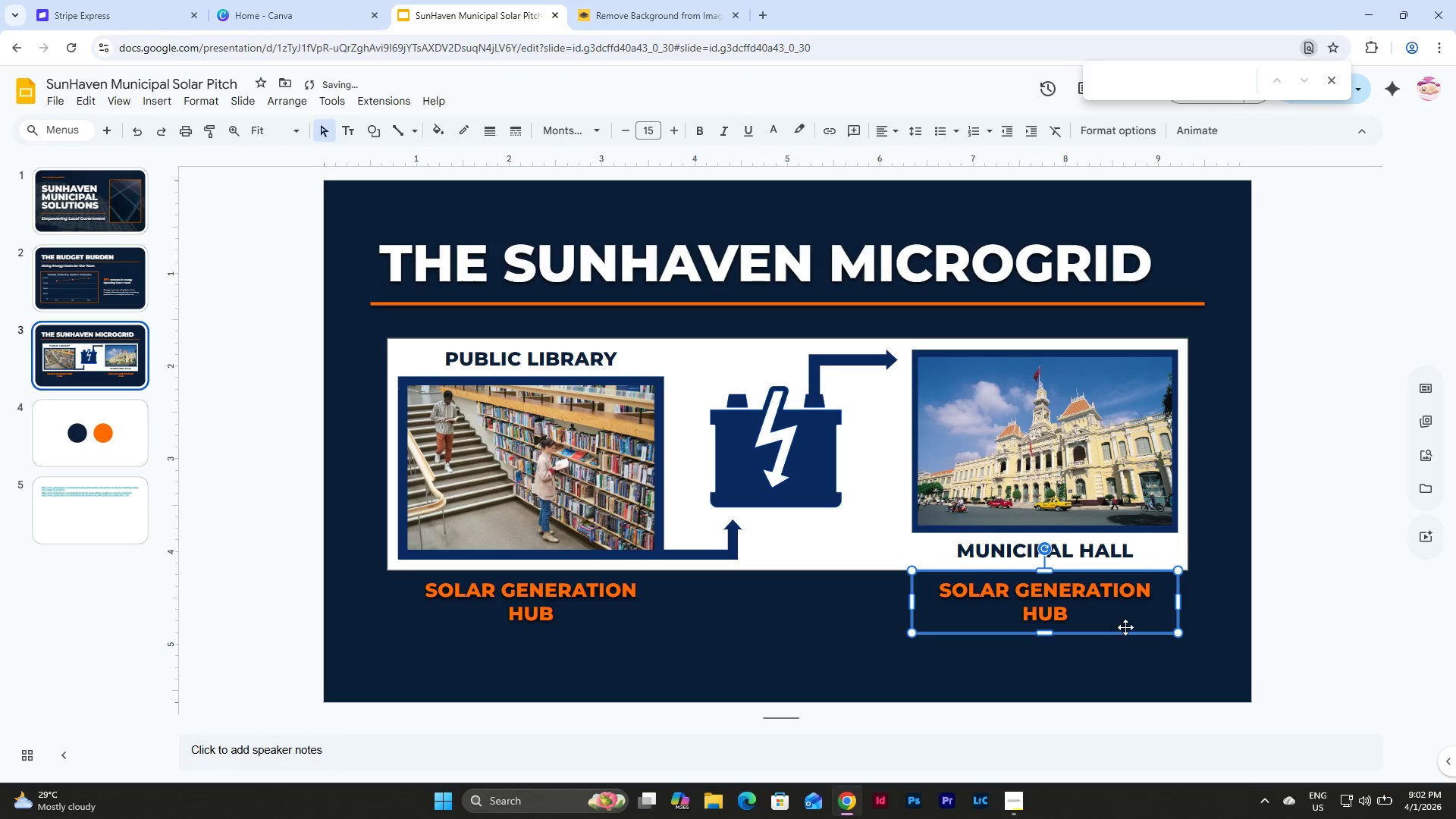 
left_click([1125, 627])
 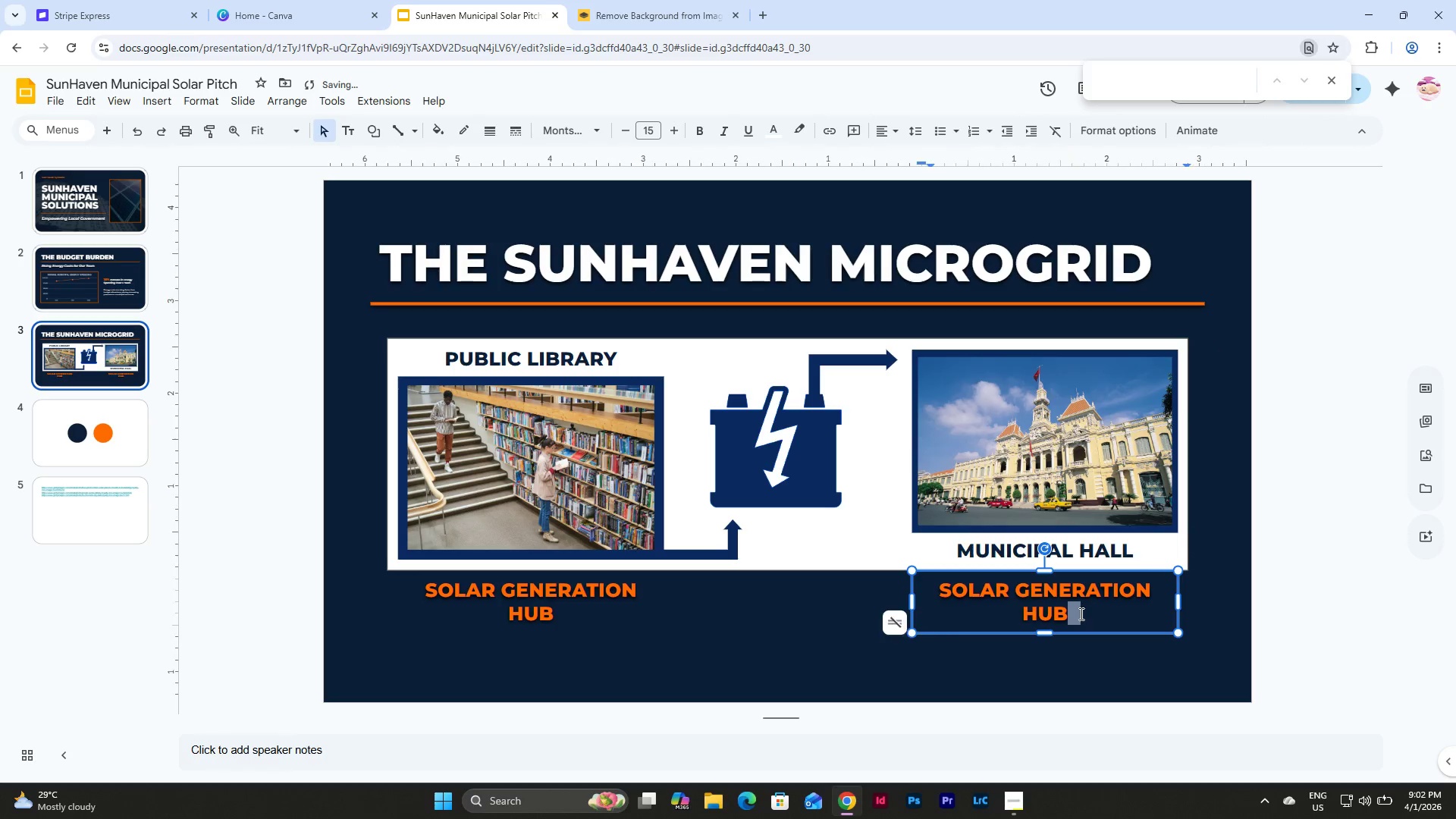 
triple_click([1080, 613])
 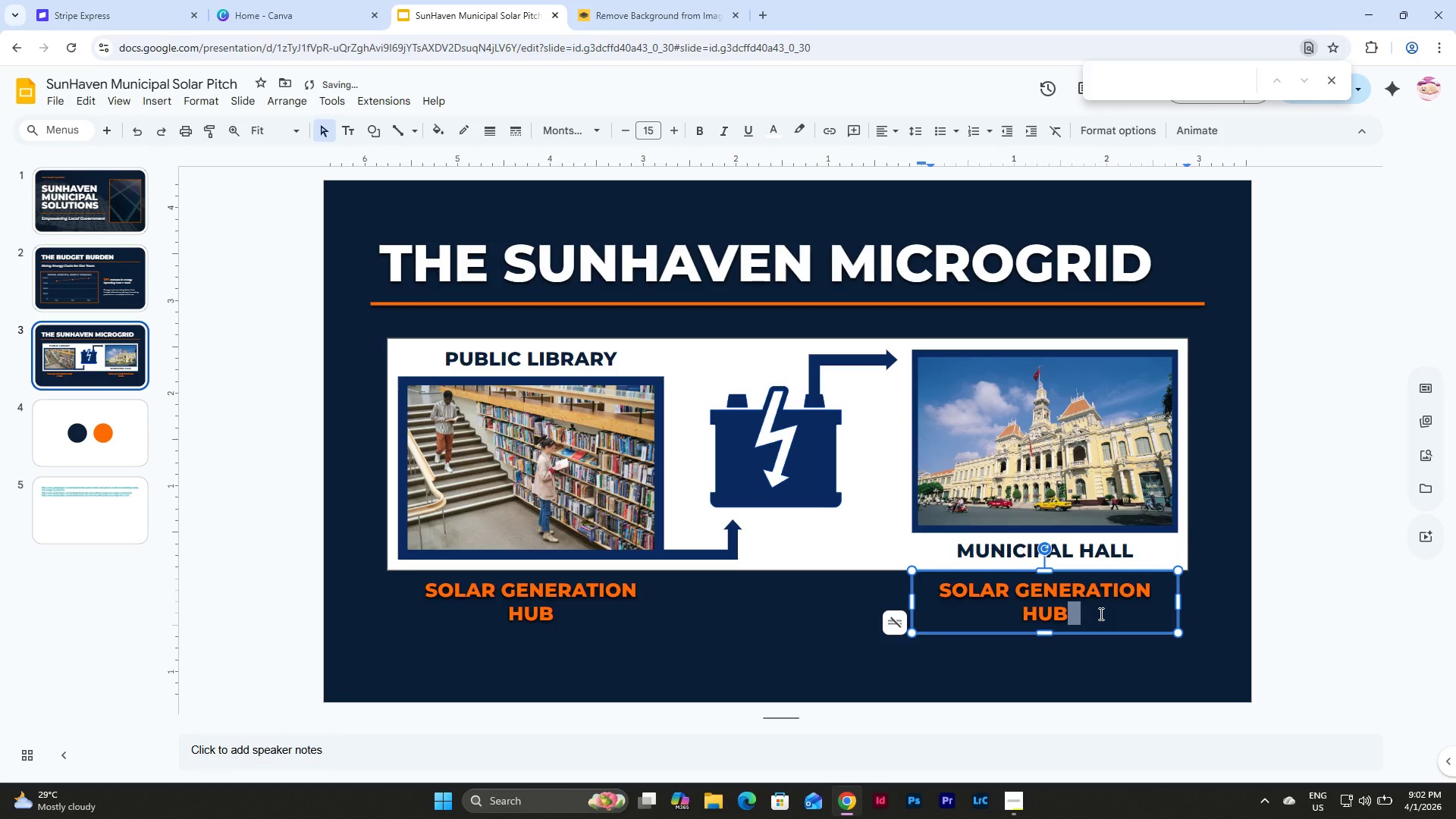 
left_click([1100, 613])
 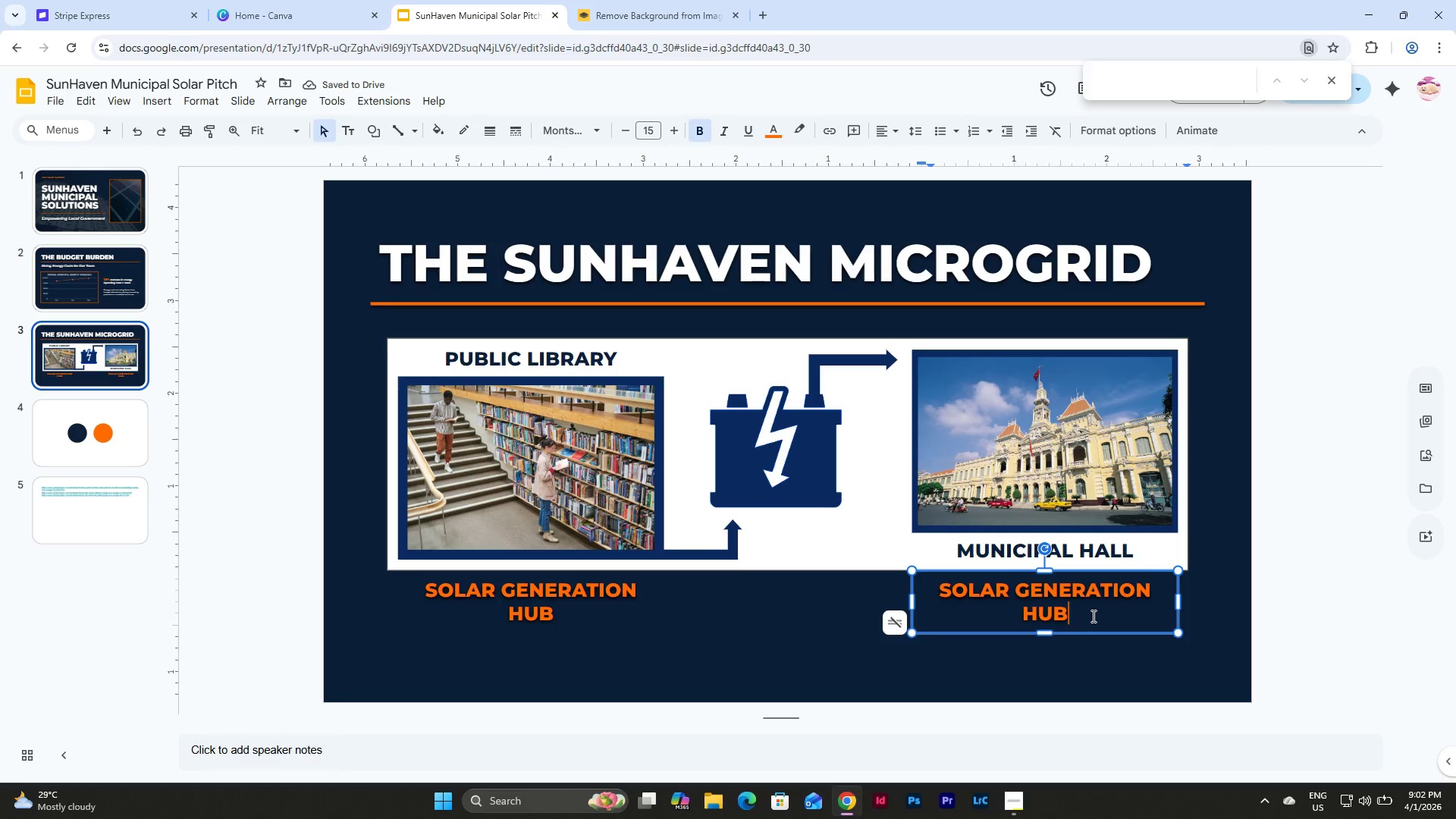 
left_click_drag(start_coordinate=[1081, 607], to_coordinate=[938, 594])
 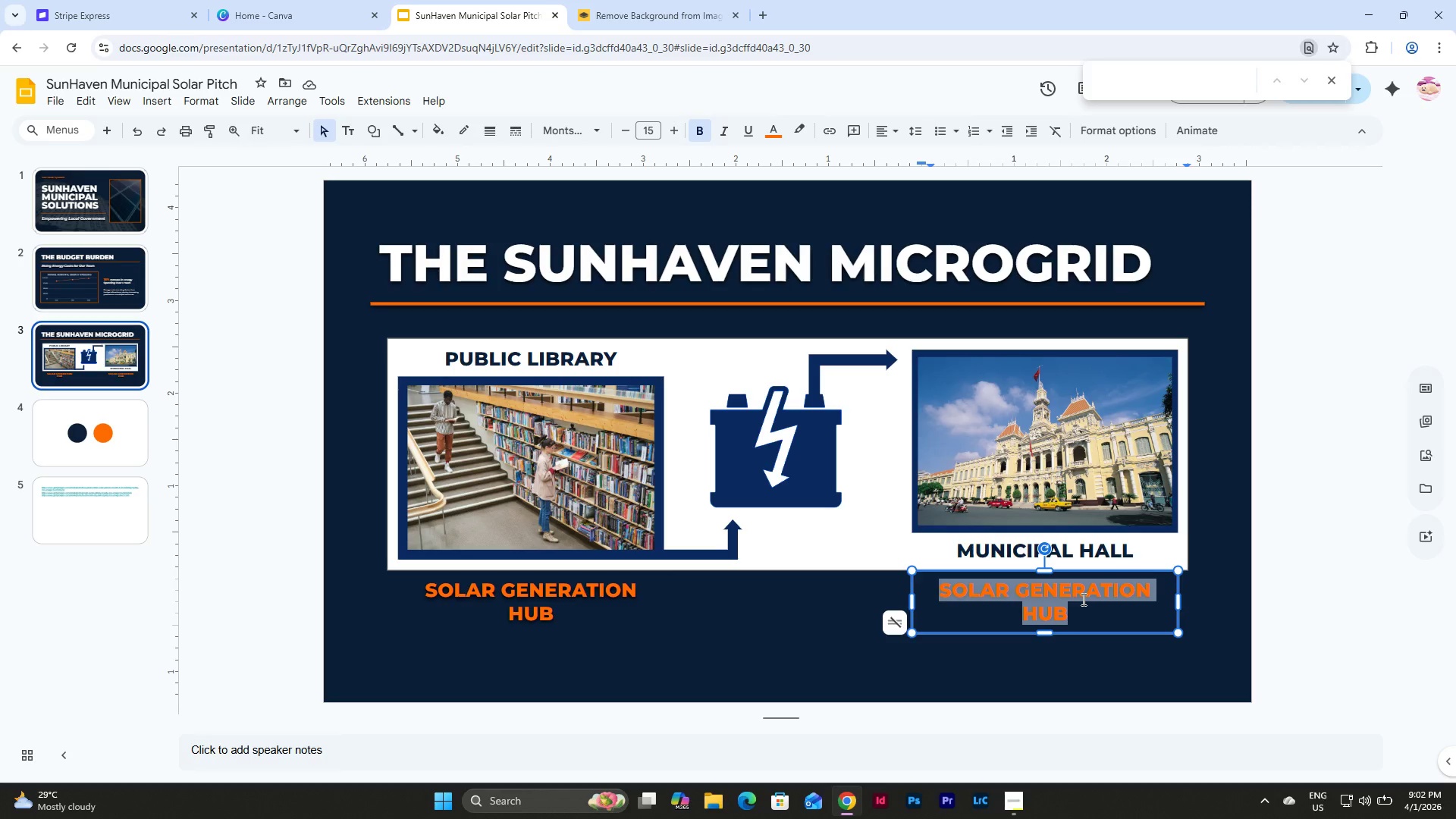 
wait(11.01)
 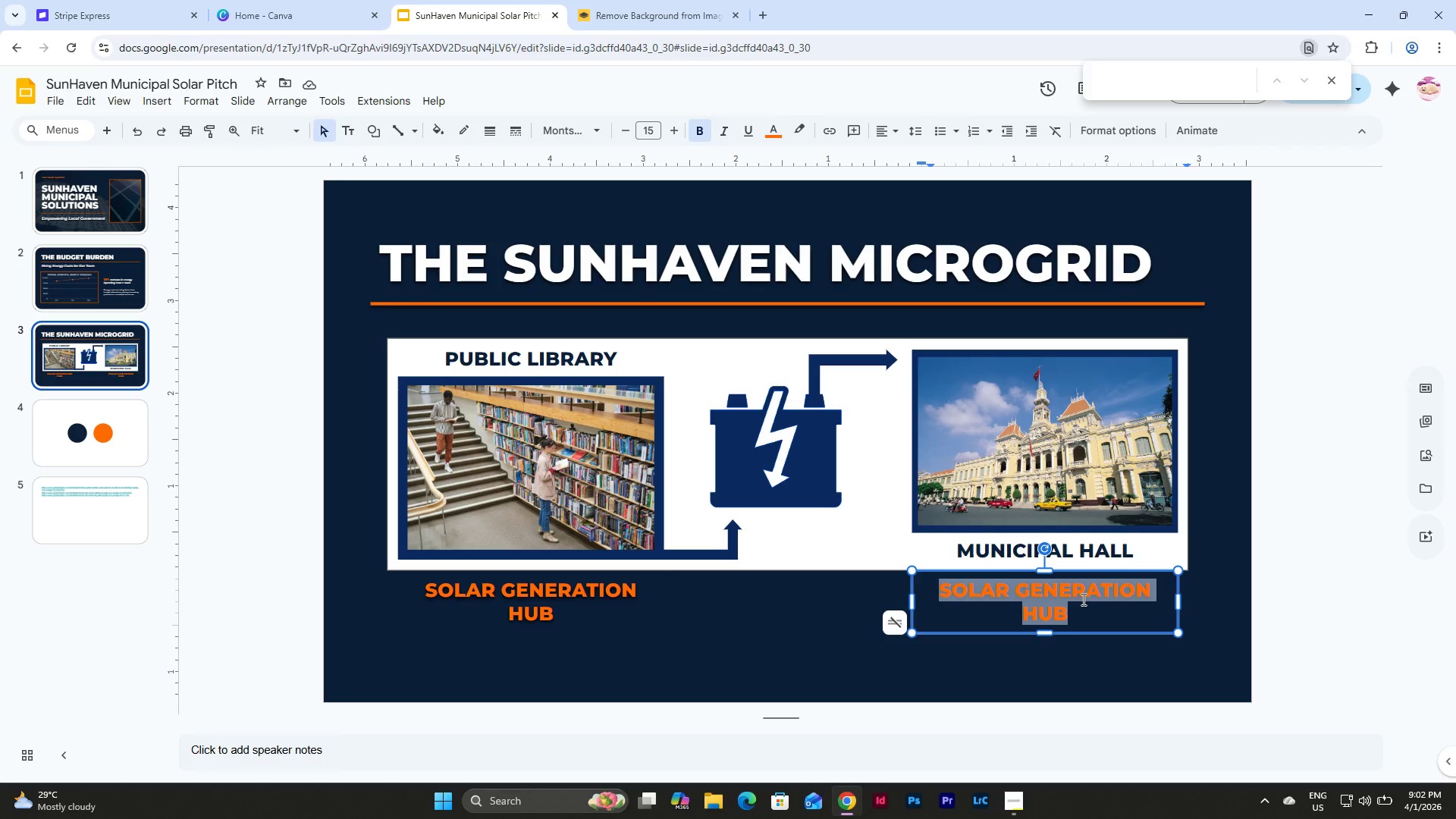 
type(ENERGY CONSUMER)
 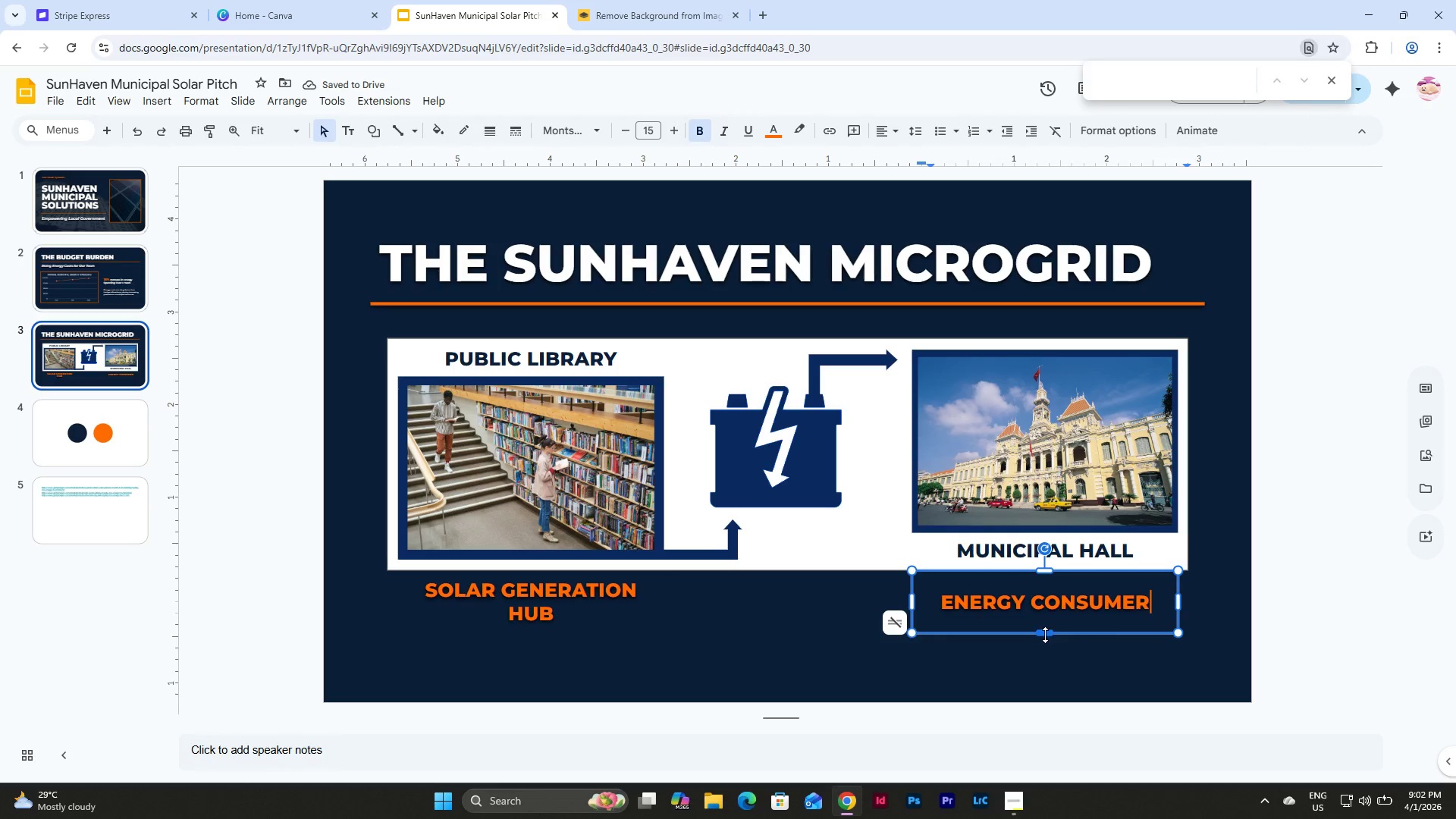 
left_click([1045, 635])
 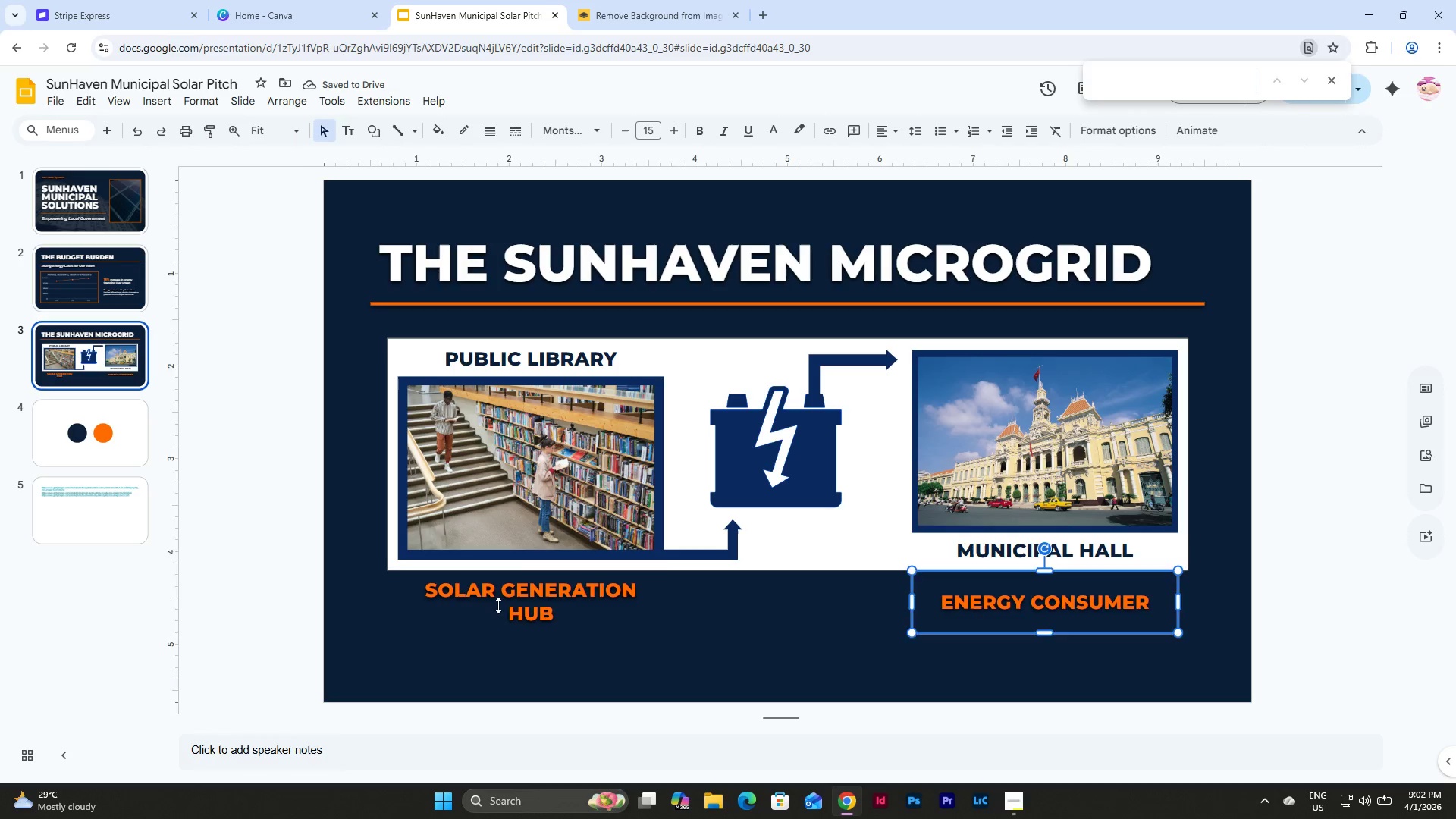 
left_click([498, 605])
 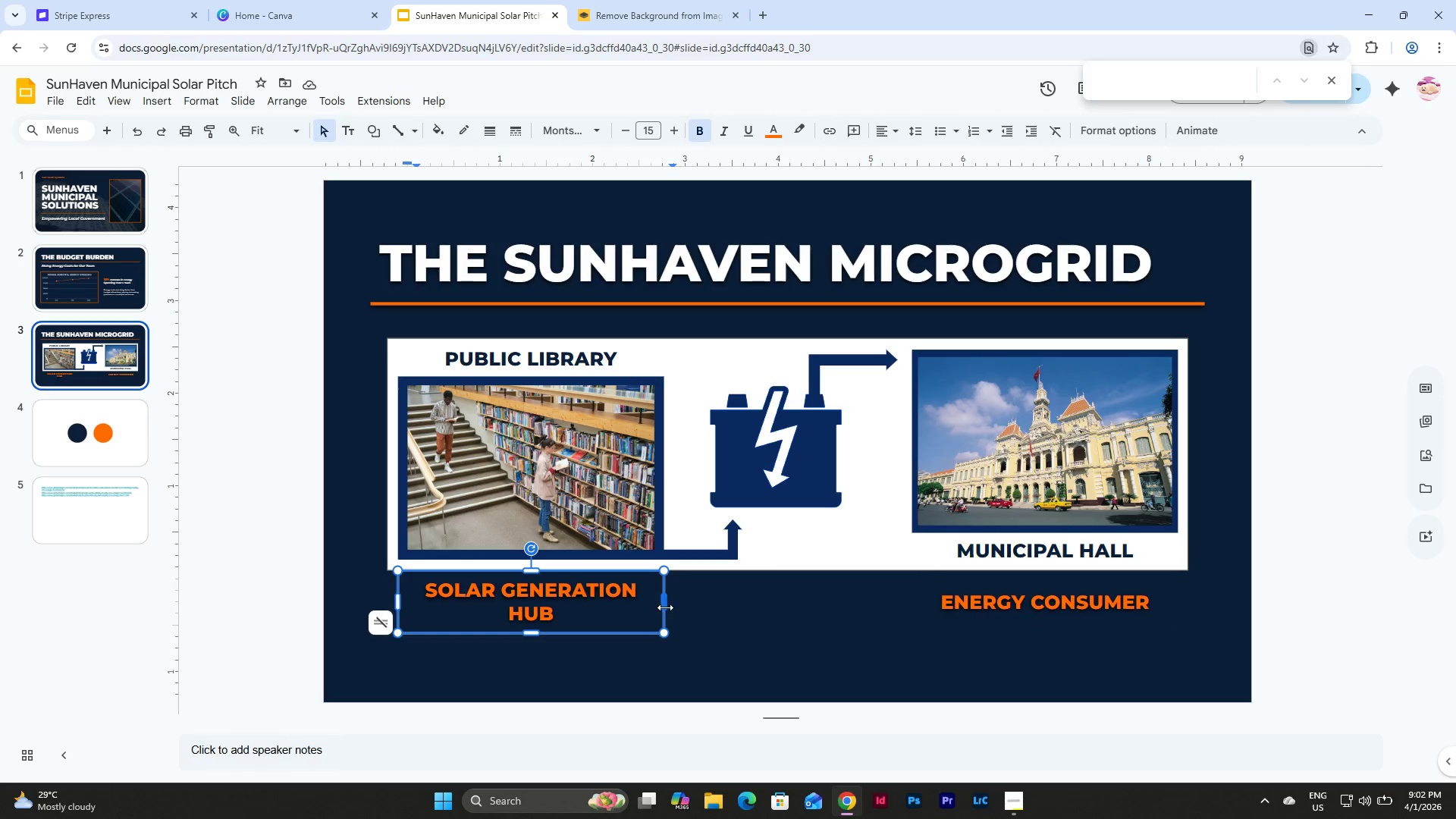 
left_click_drag(start_coordinate=[666, 607], to_coordinate=[684, 610])
 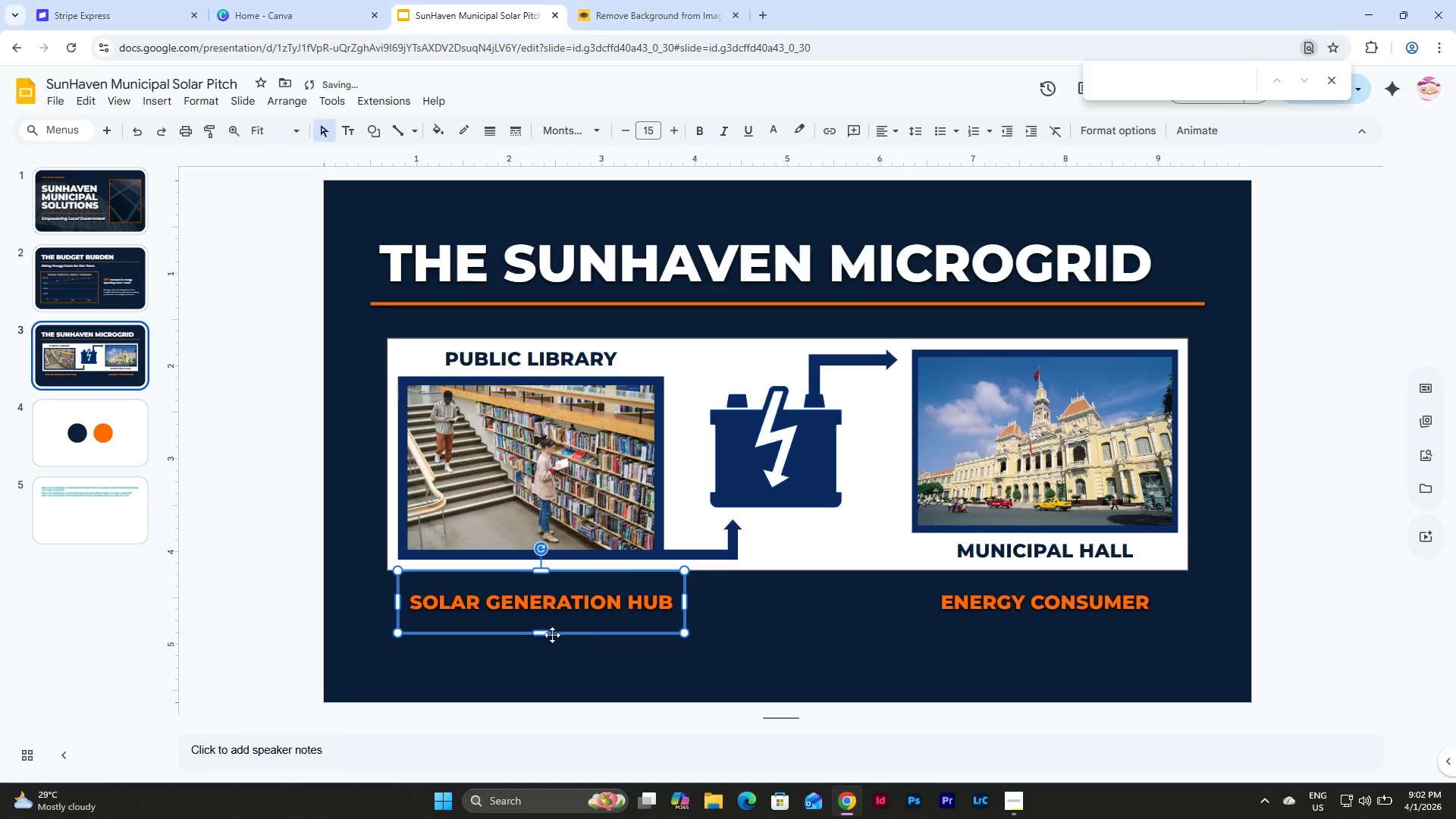 
left_click_drag(start_coordinate=[535, 635], to_coordinate=[535, 606])
 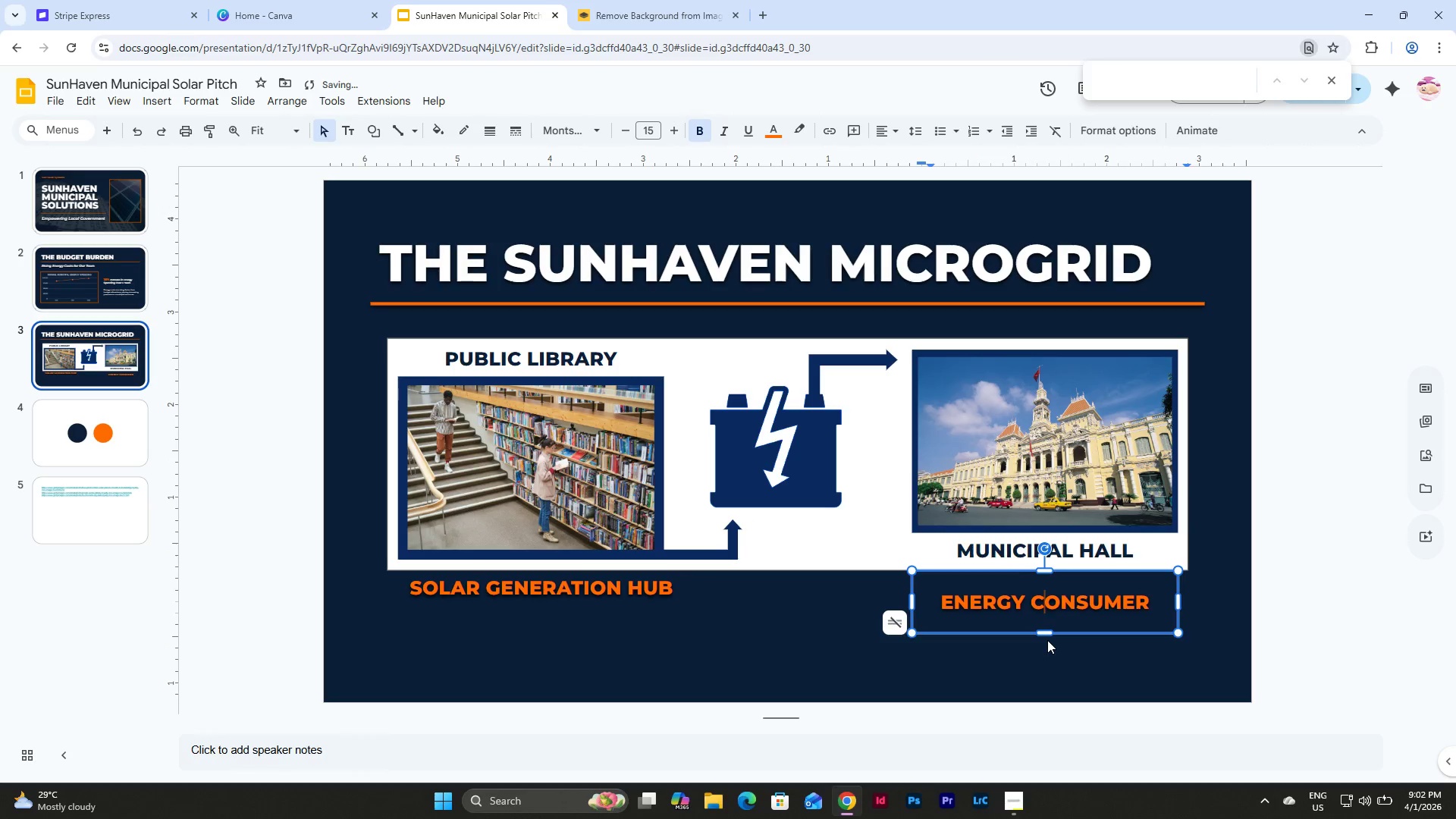 
left_click_drag(start_coordinate=[1046, 631], to_coordinate=[1047, 604])
 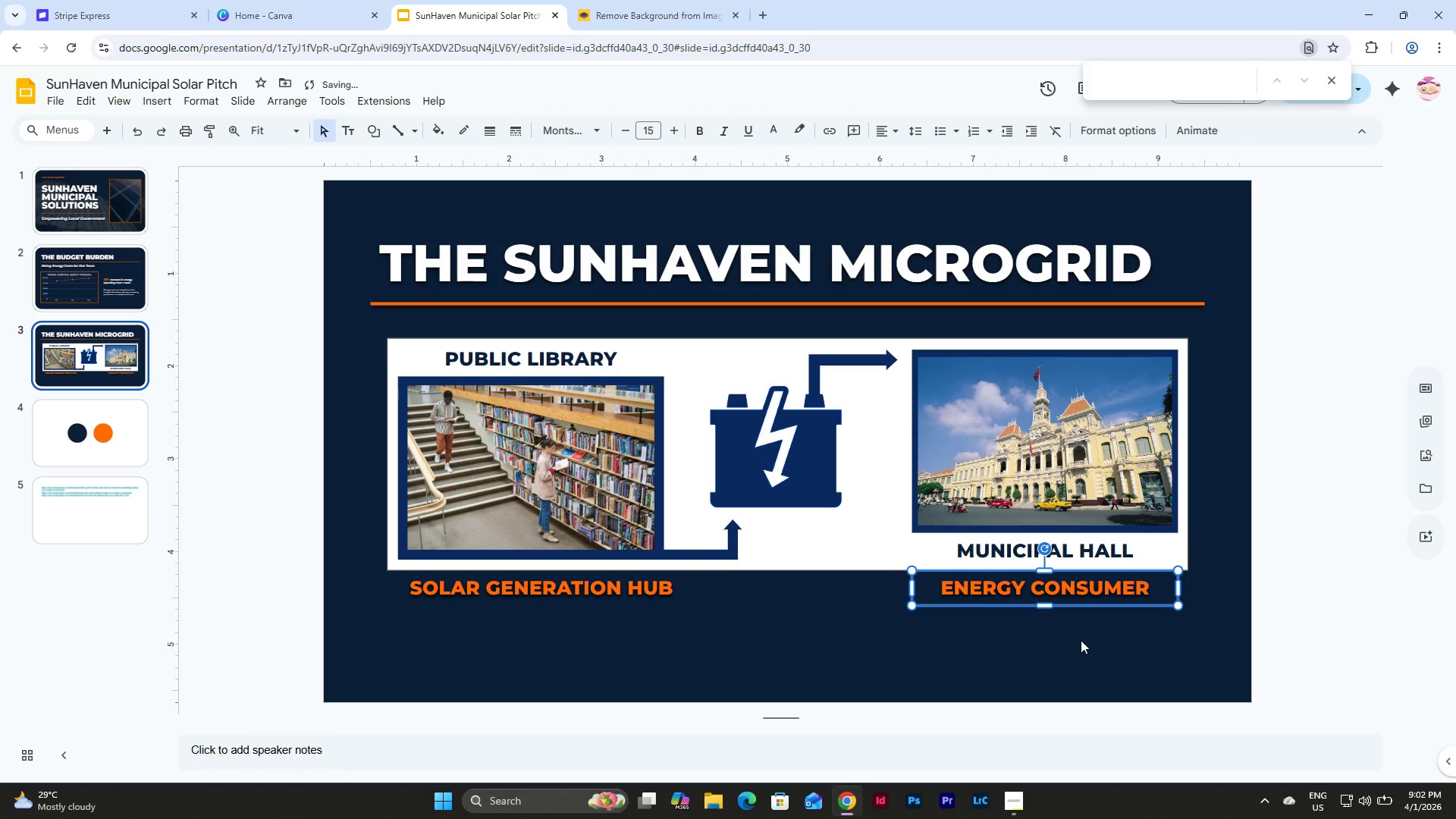 
left_click([1081, 640])
 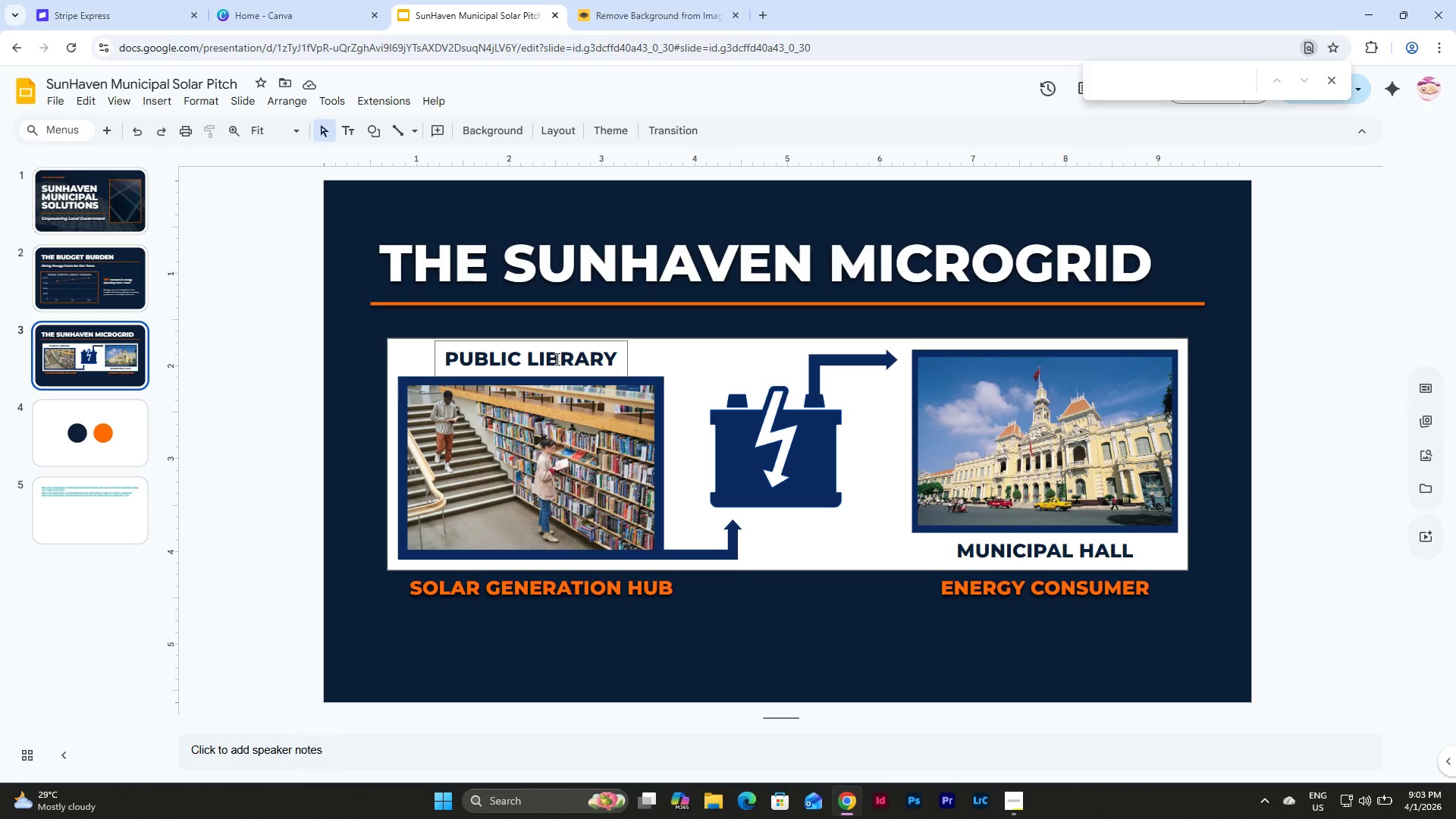 
wait(7.52)
 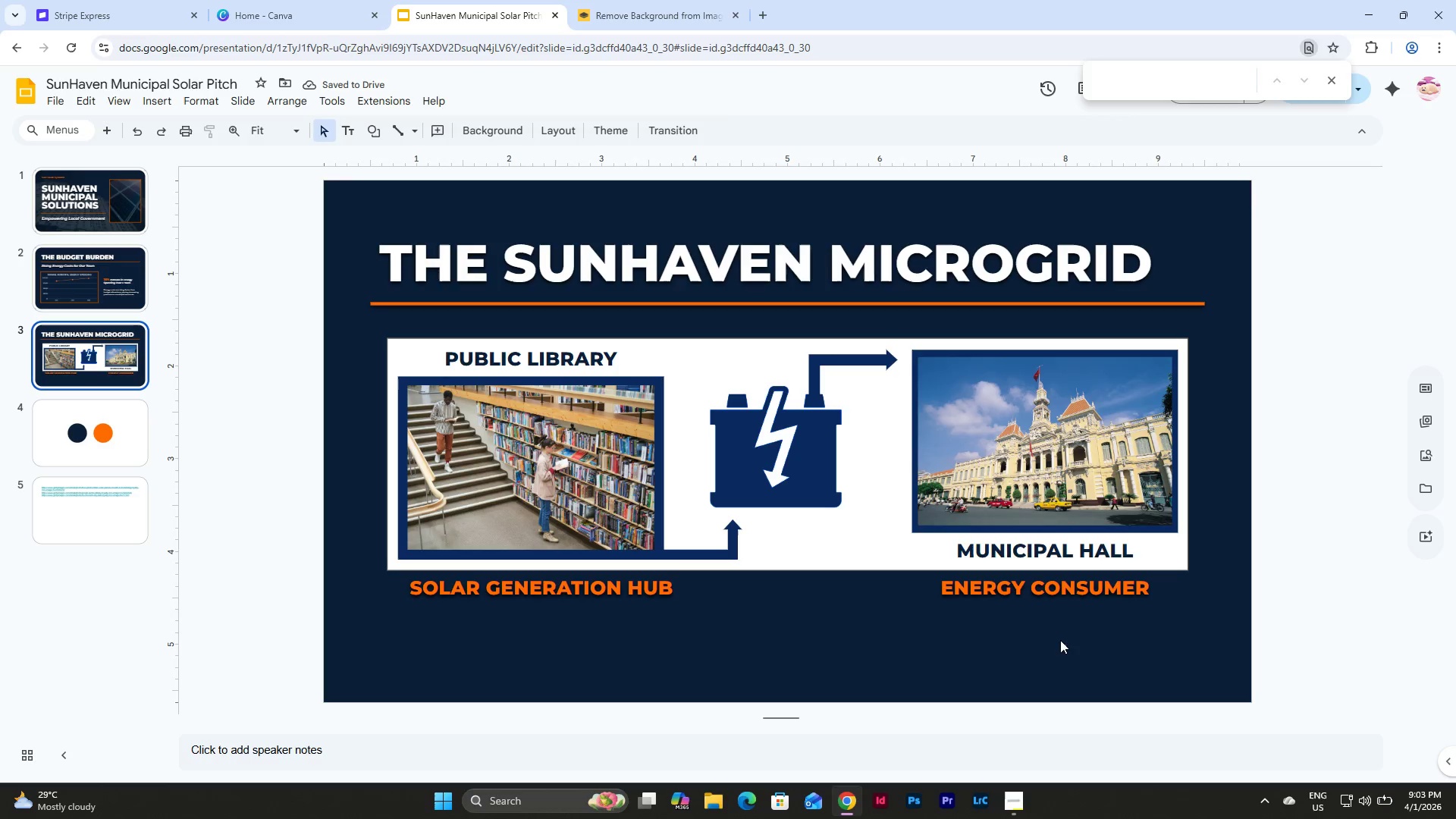 
left_click([573, 586])
 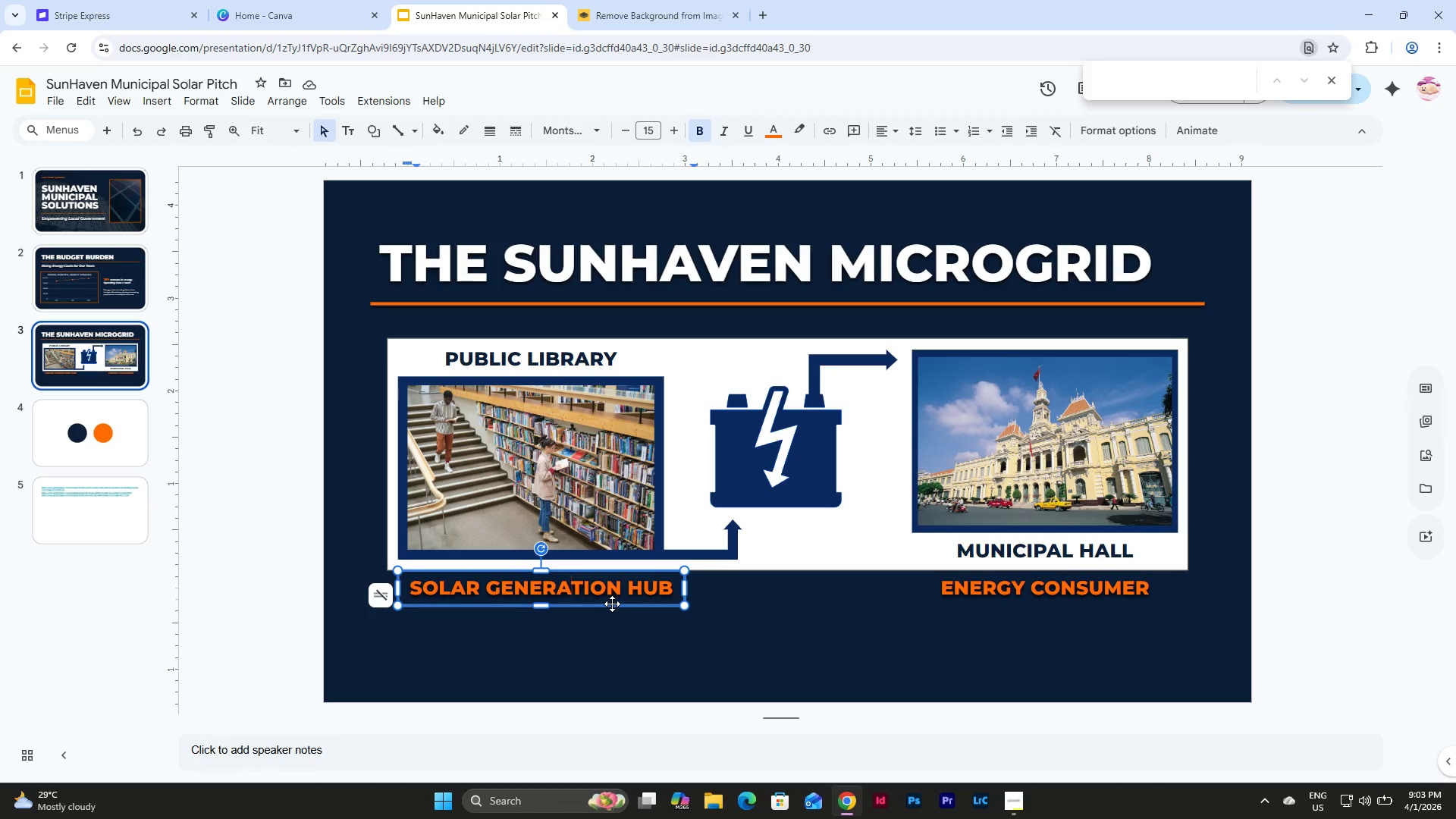 
left_click_drag(start_coordinate=[612, 604], to_coordinate=[602, 603])
 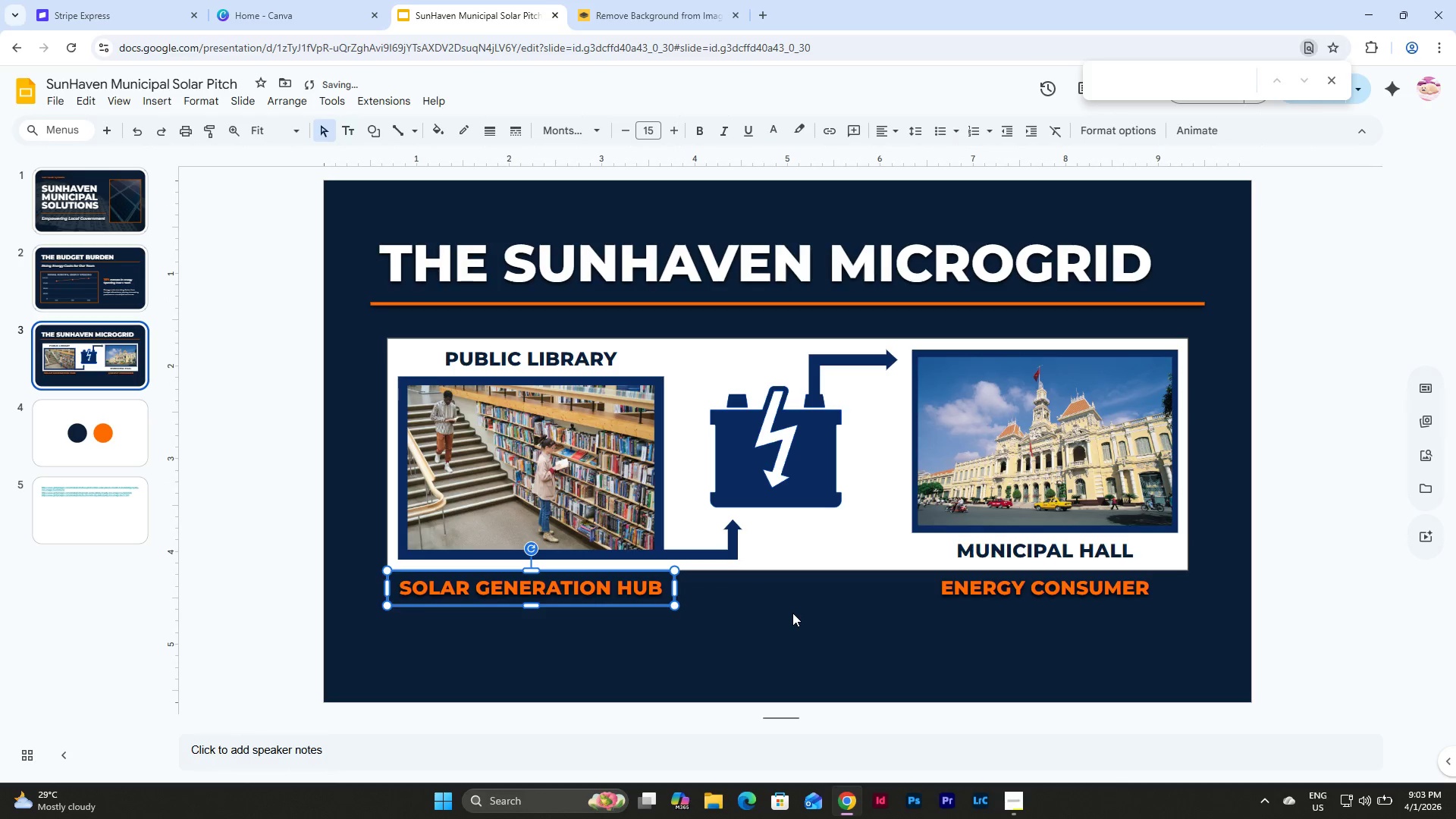 
left_click([792, 613])
 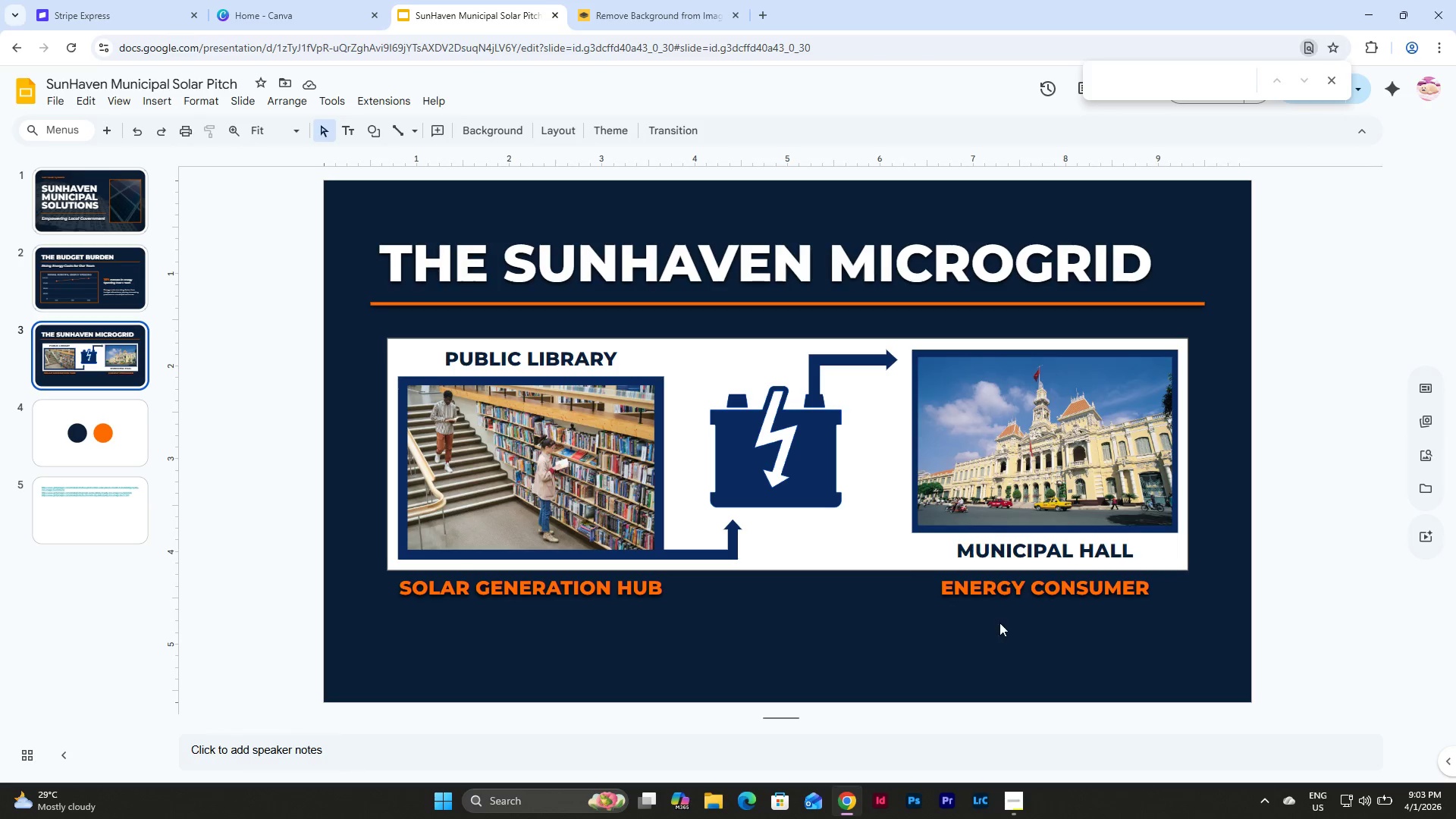 
wait(10.16)
 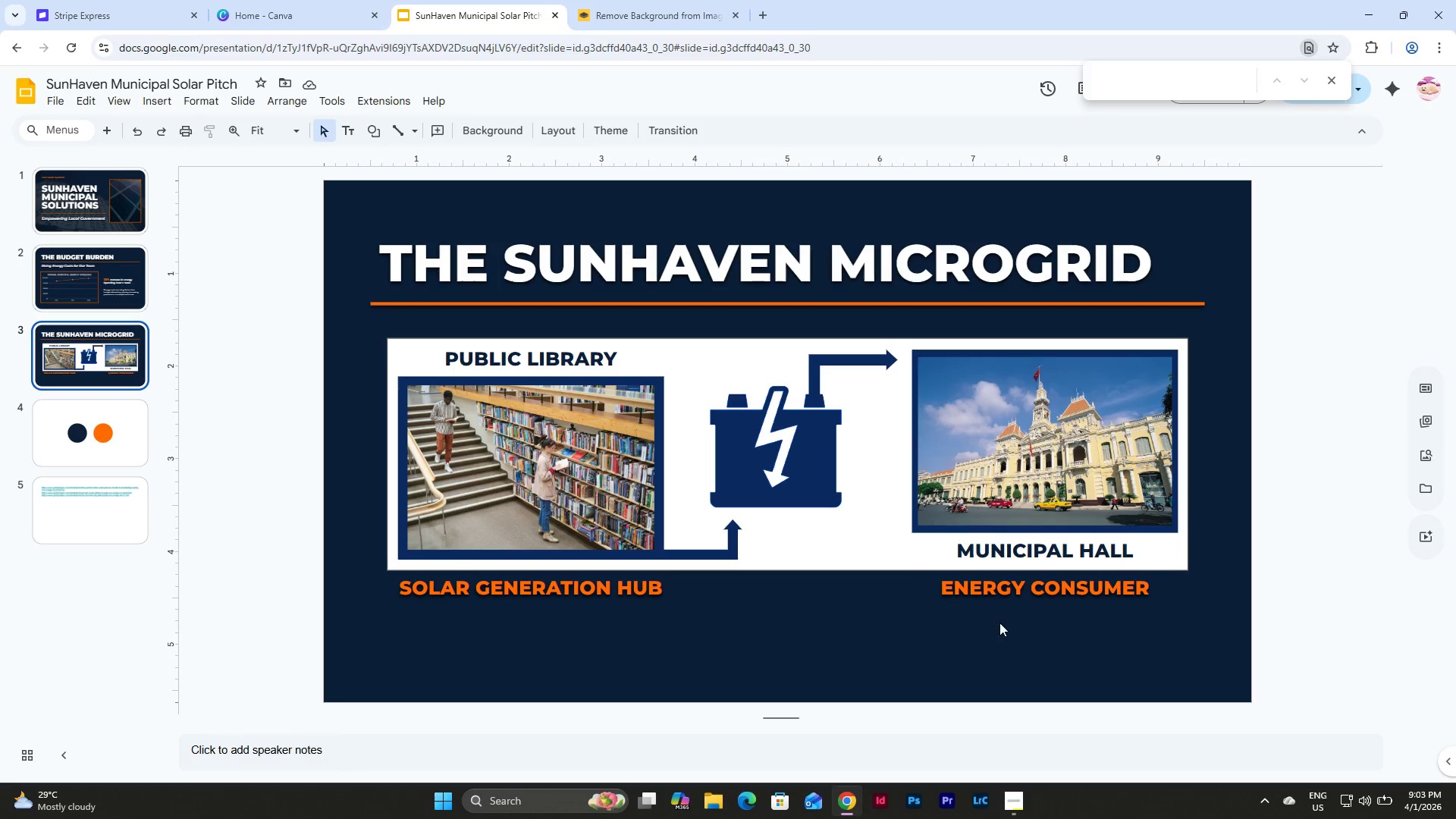 
left_click([1118, 640])
 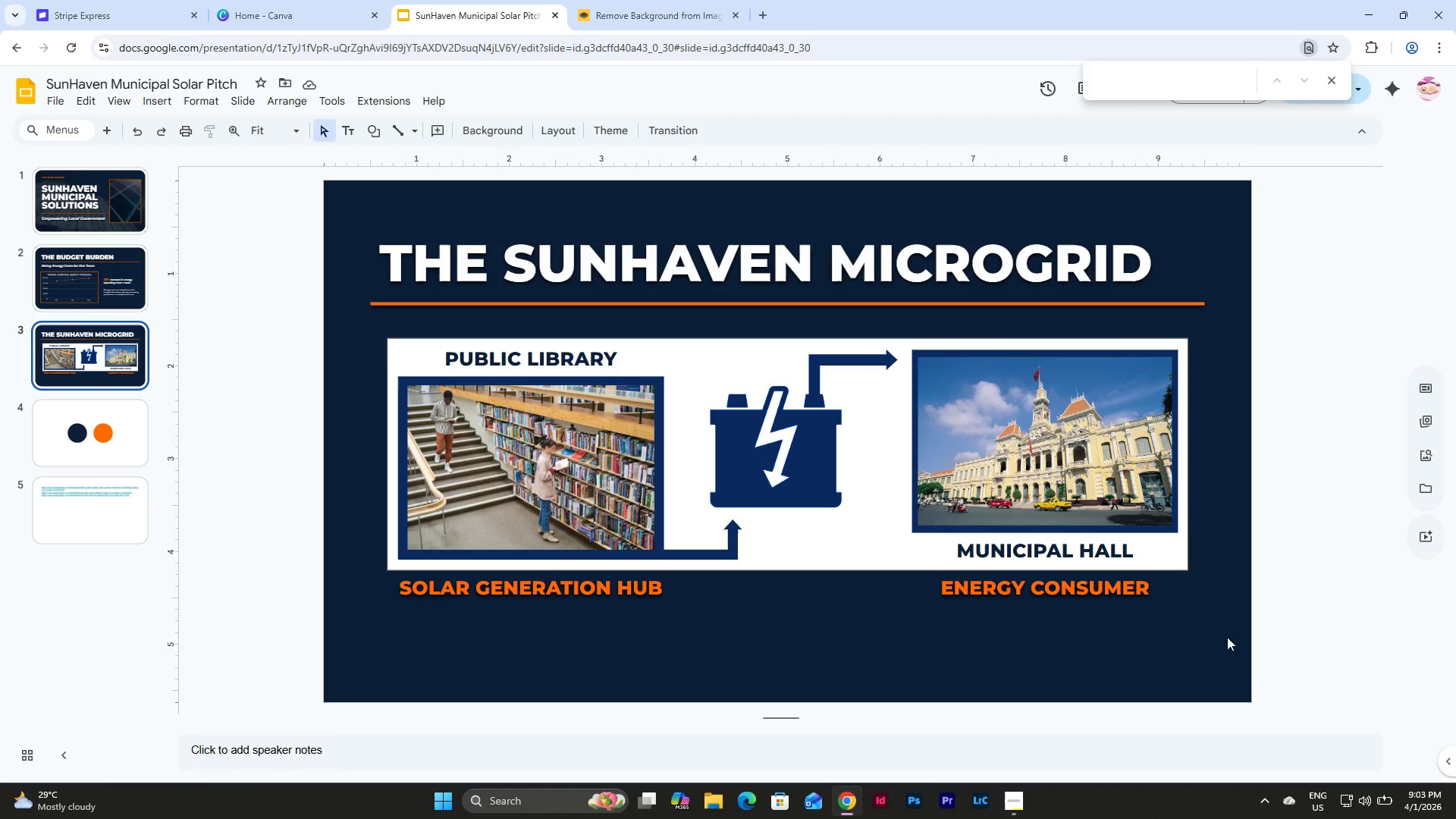 
wait(11.12)
 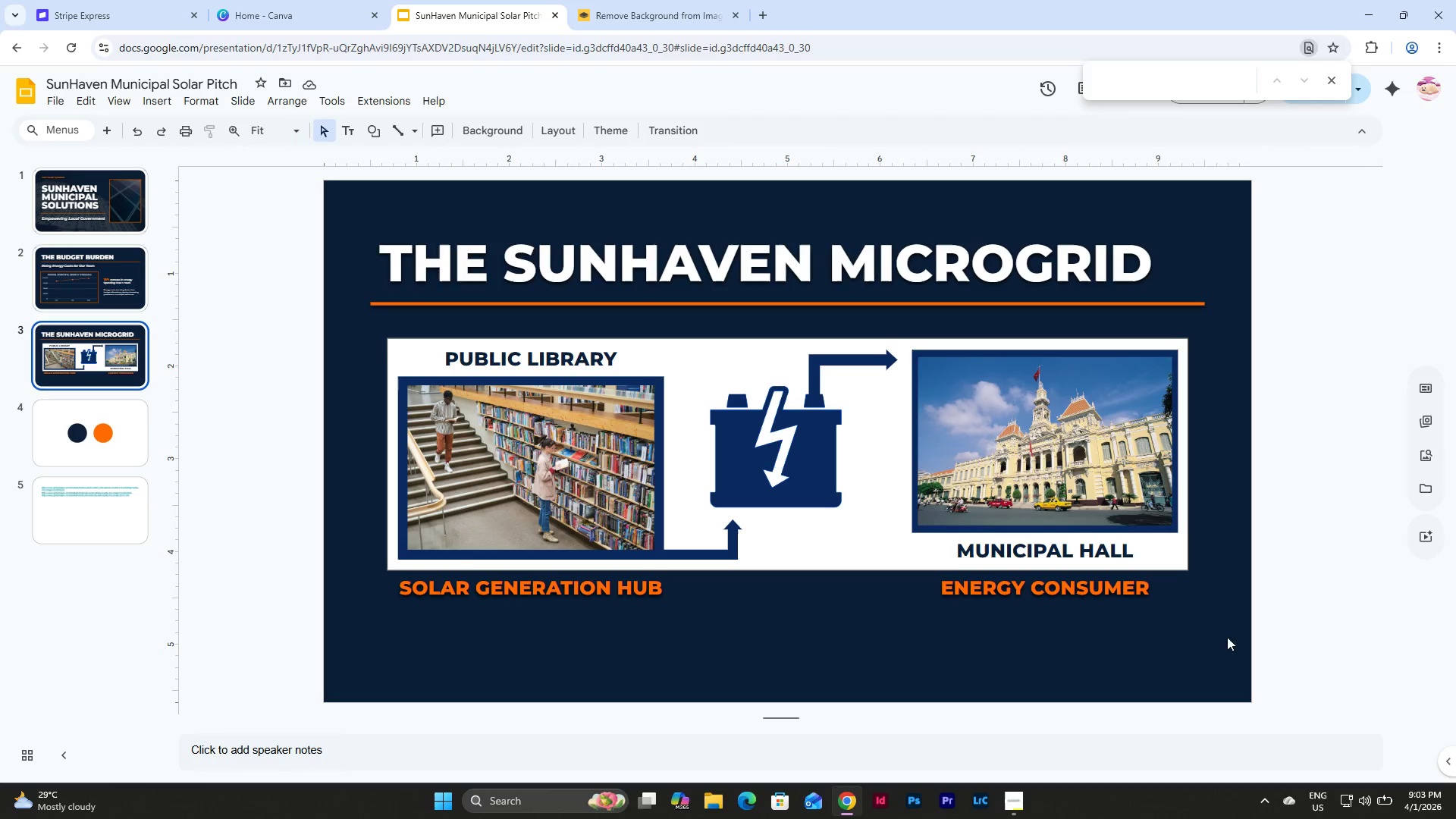 
left_click([638, 602])
 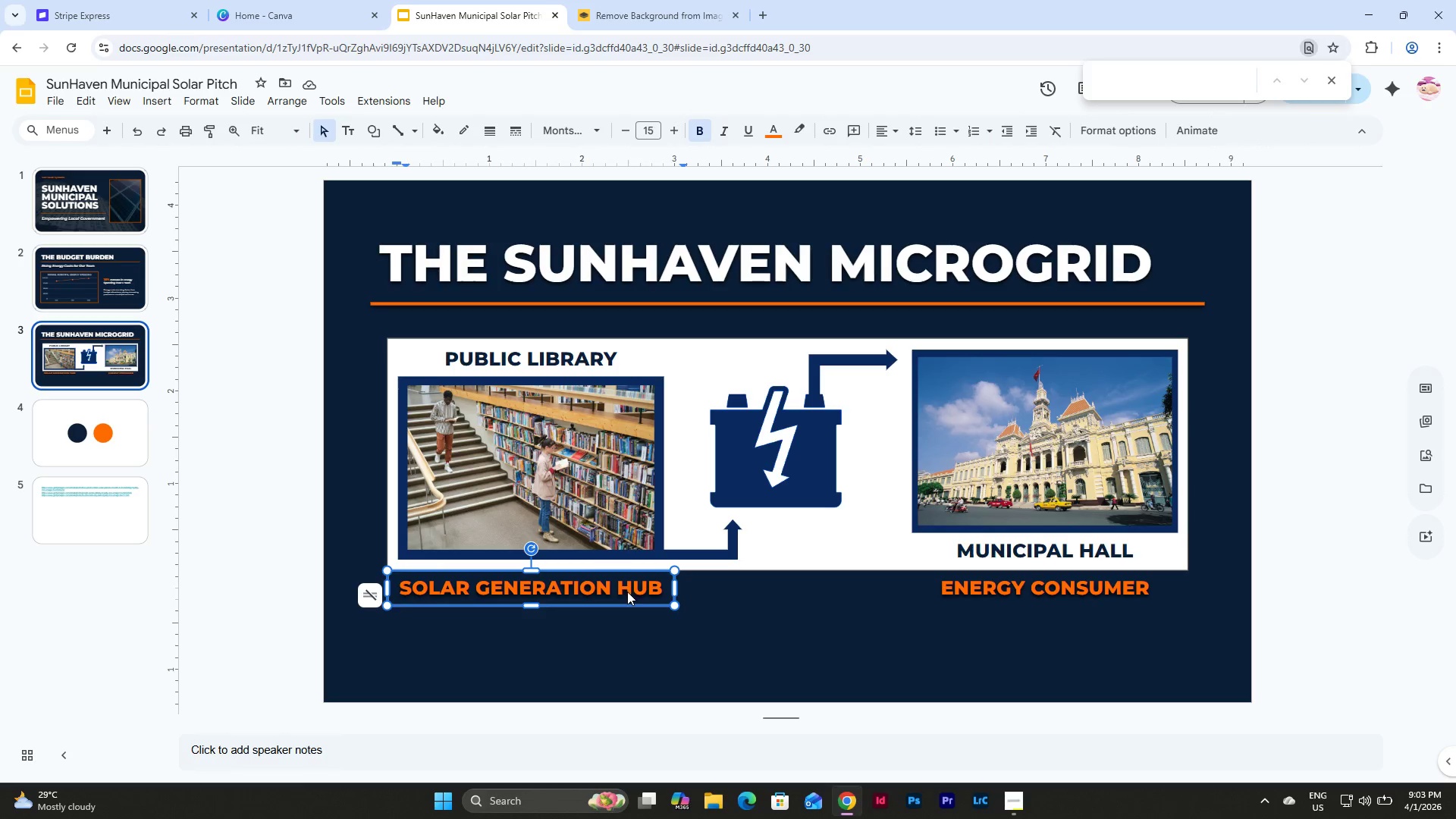 
left_click([664, 625])
 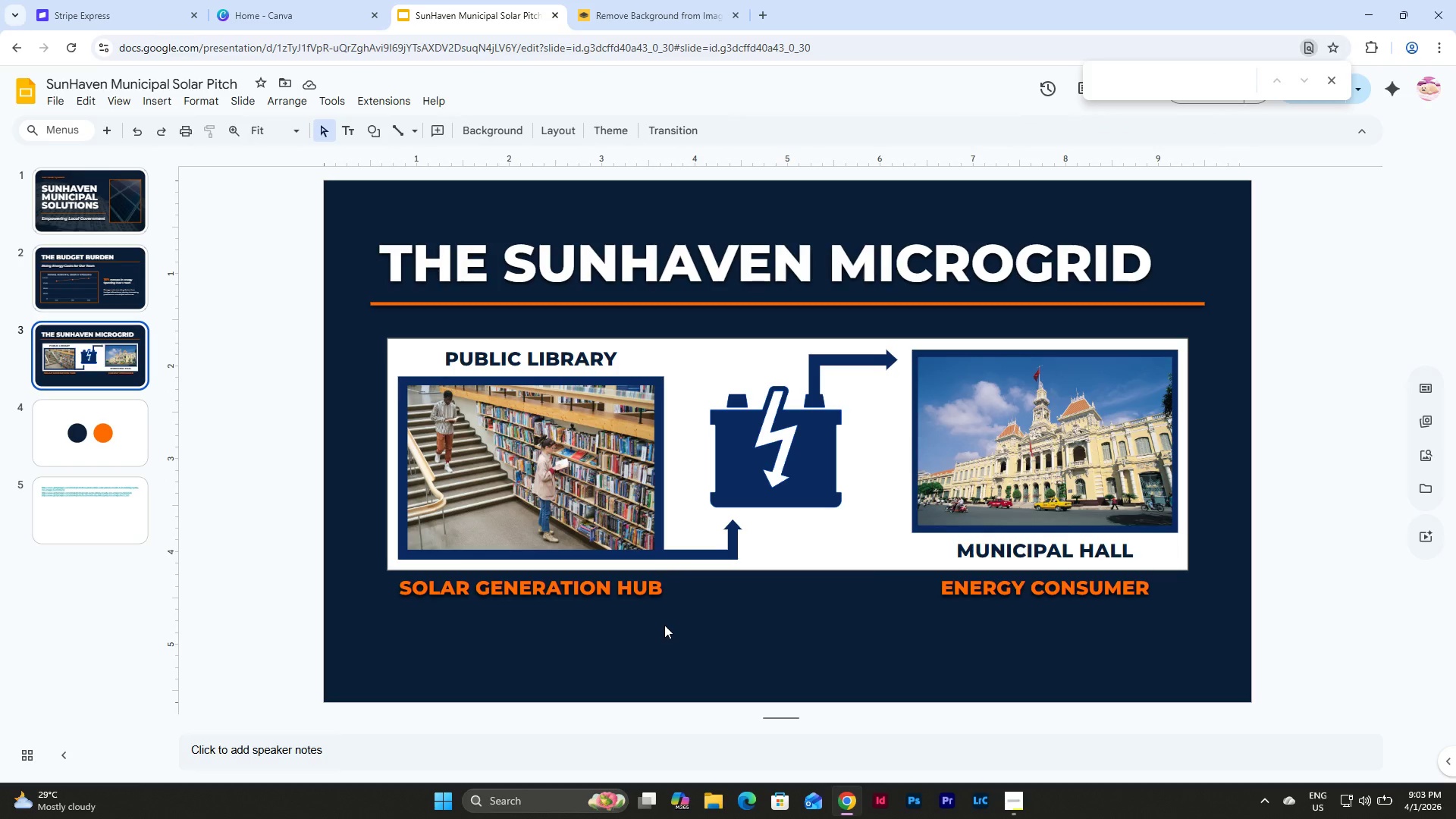 
left_click([1016, 602])
 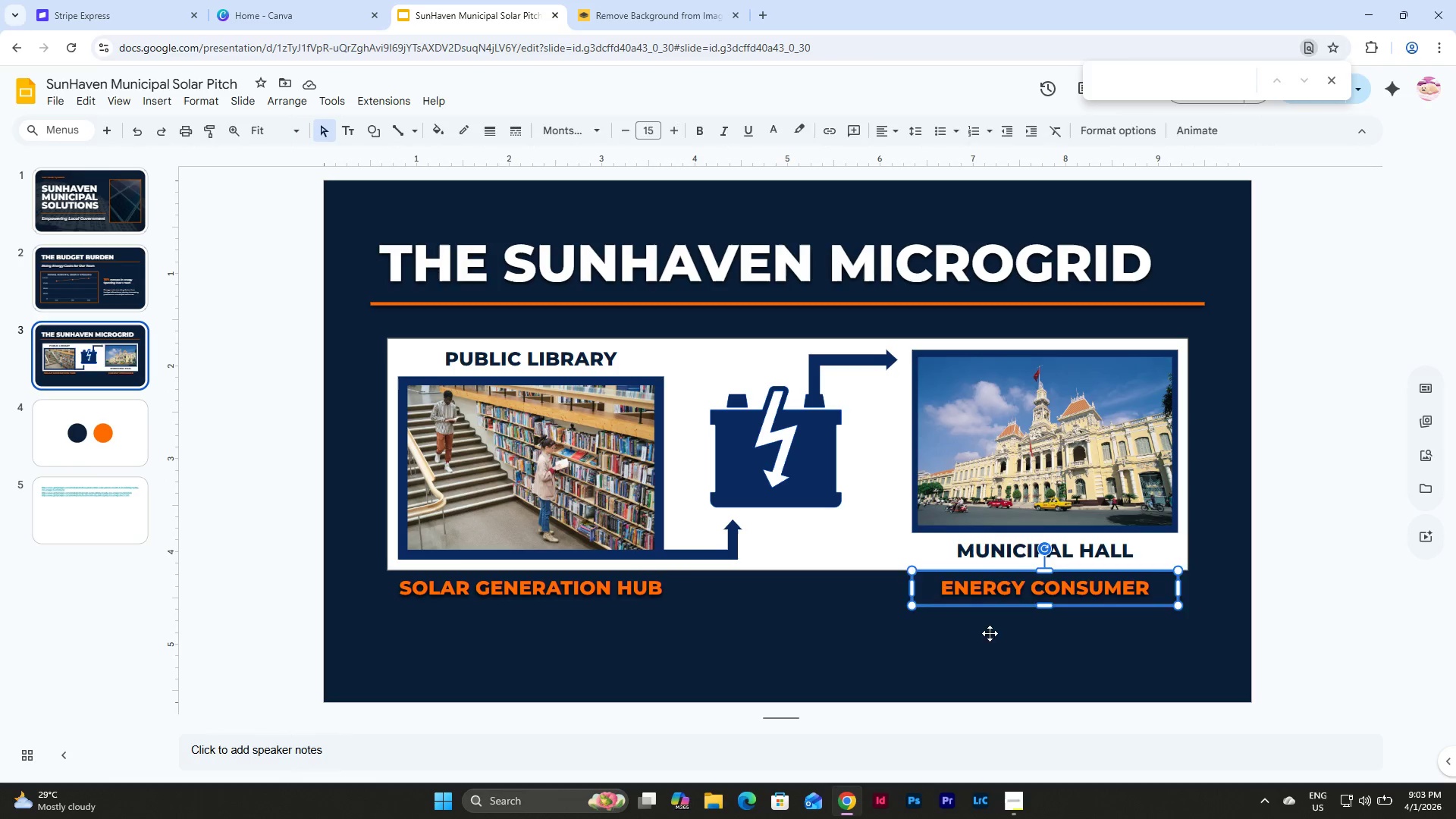 
left_click([990, 633])
 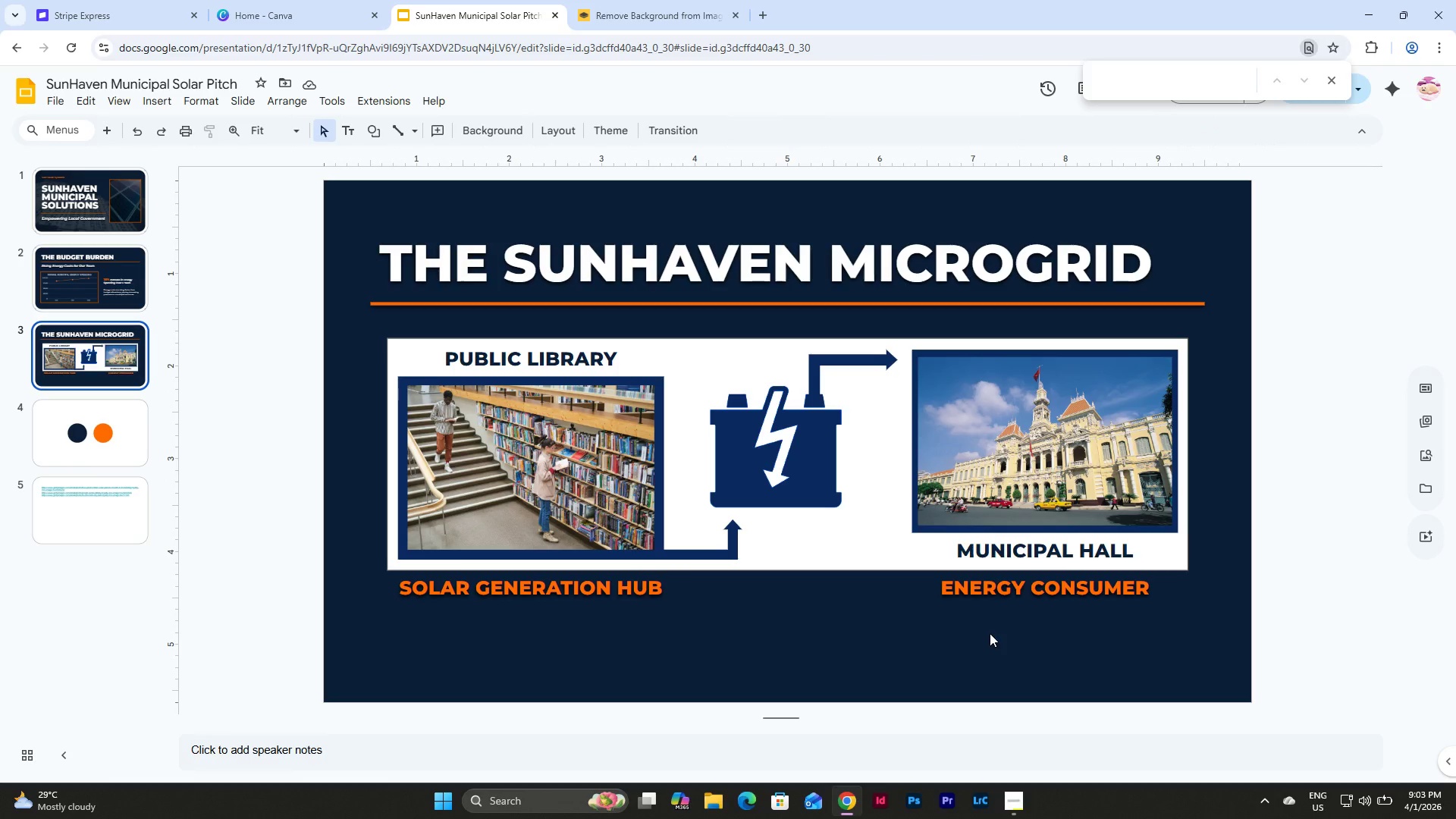 
wait(8.78)
 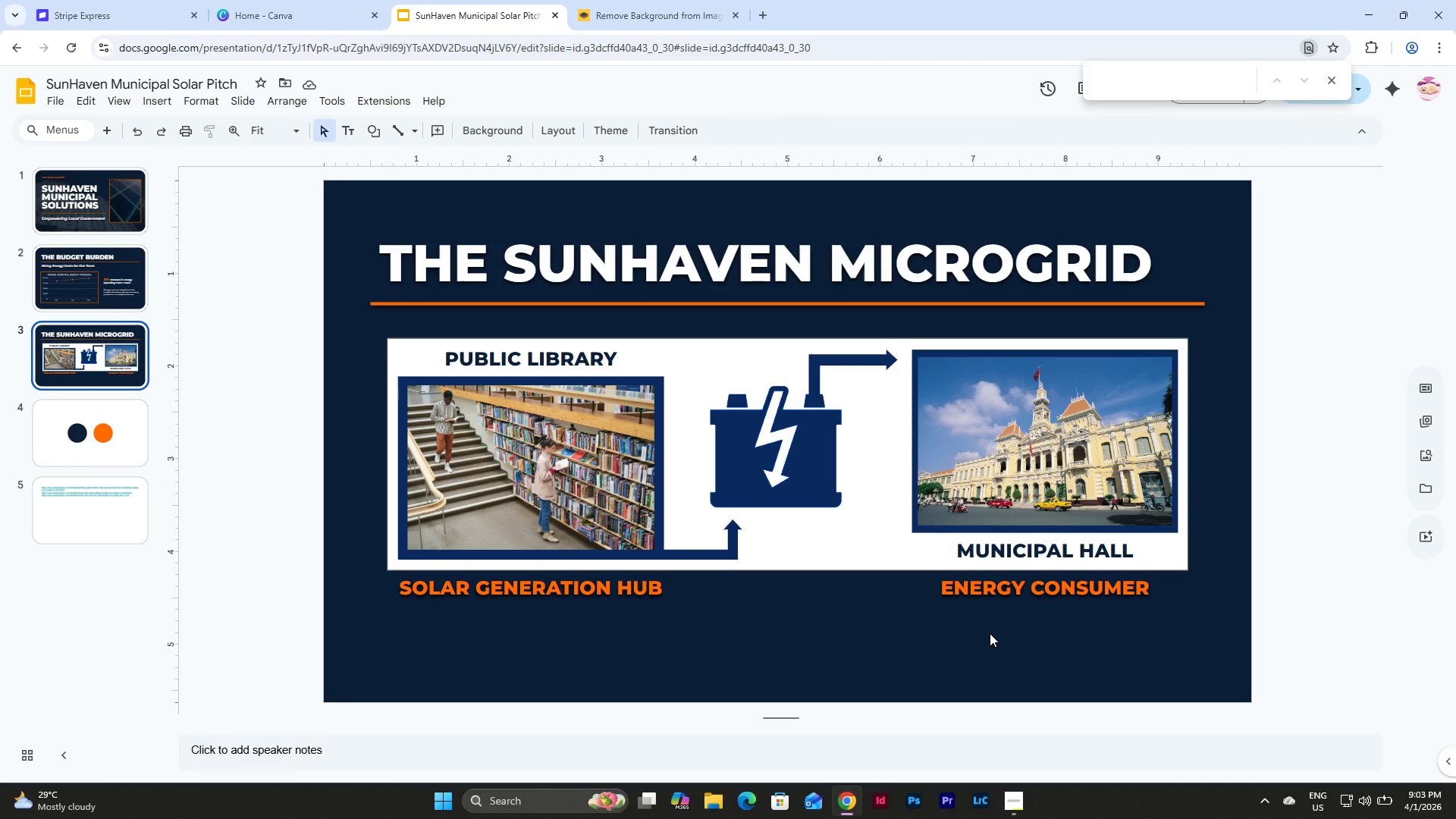 
left_click_drag(start_coordinate=[672, 620], to_coordinate=[573, 575])
 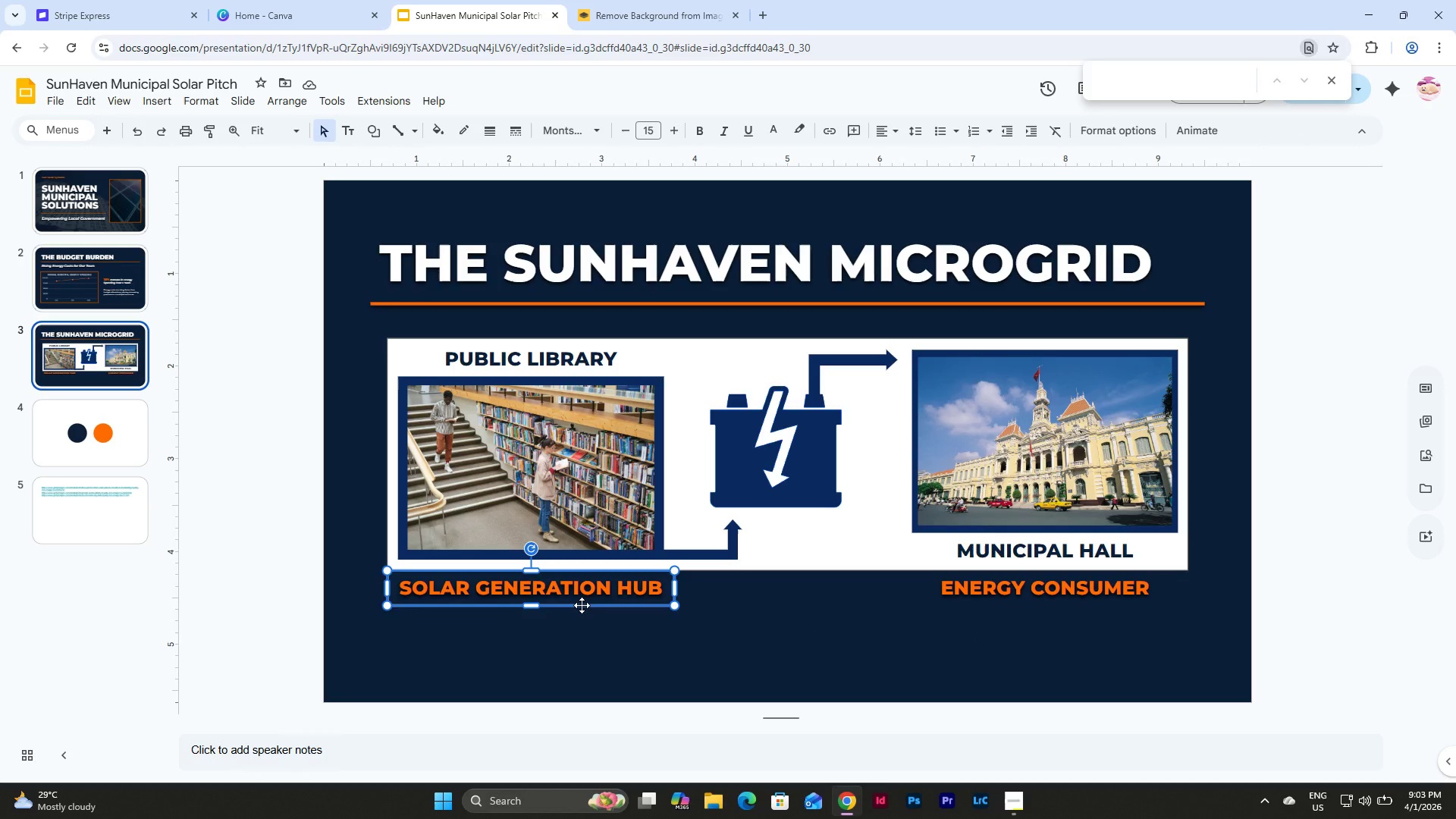 
left_click([582, 605])
 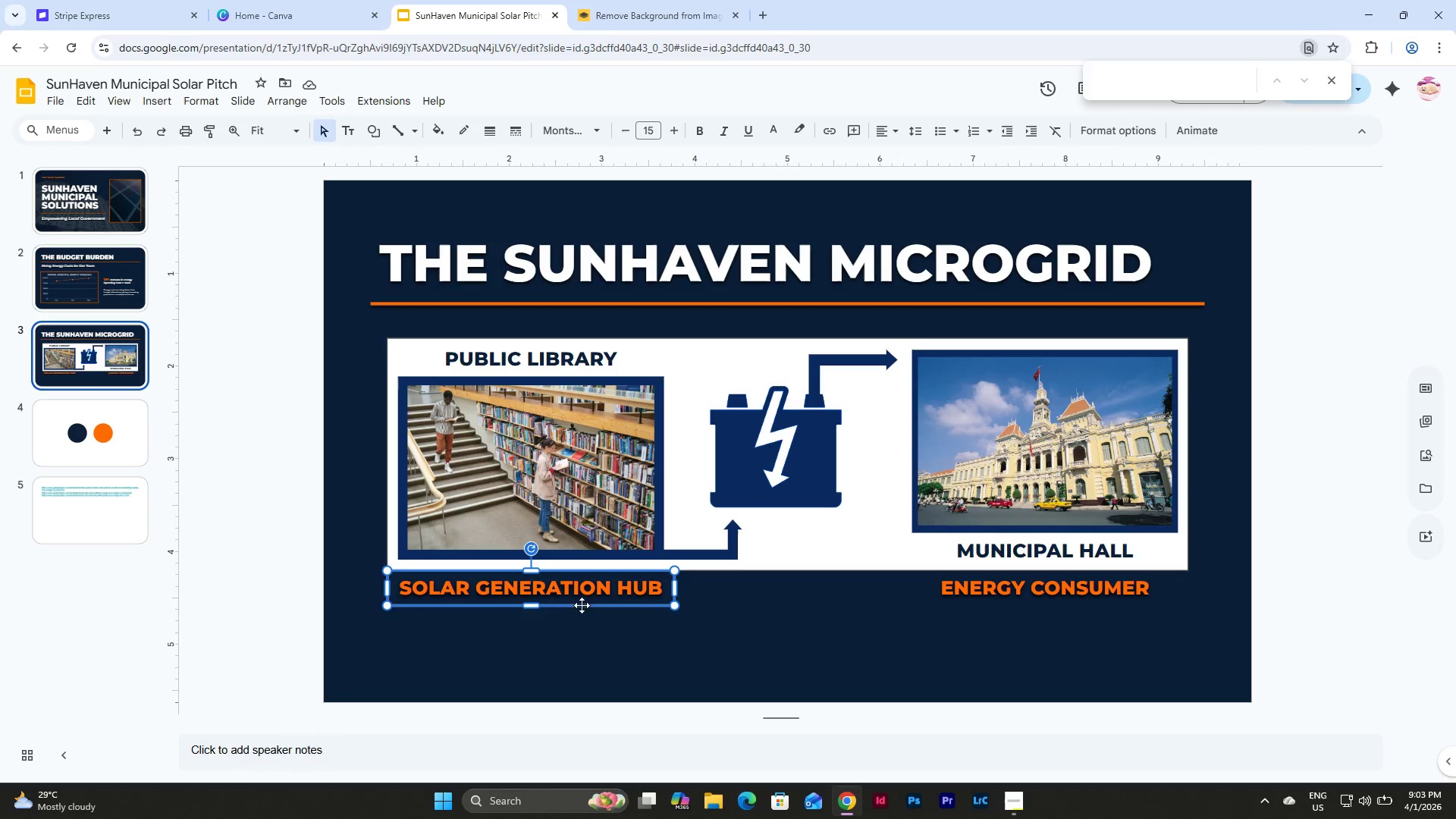 
left_click([582, 605])
 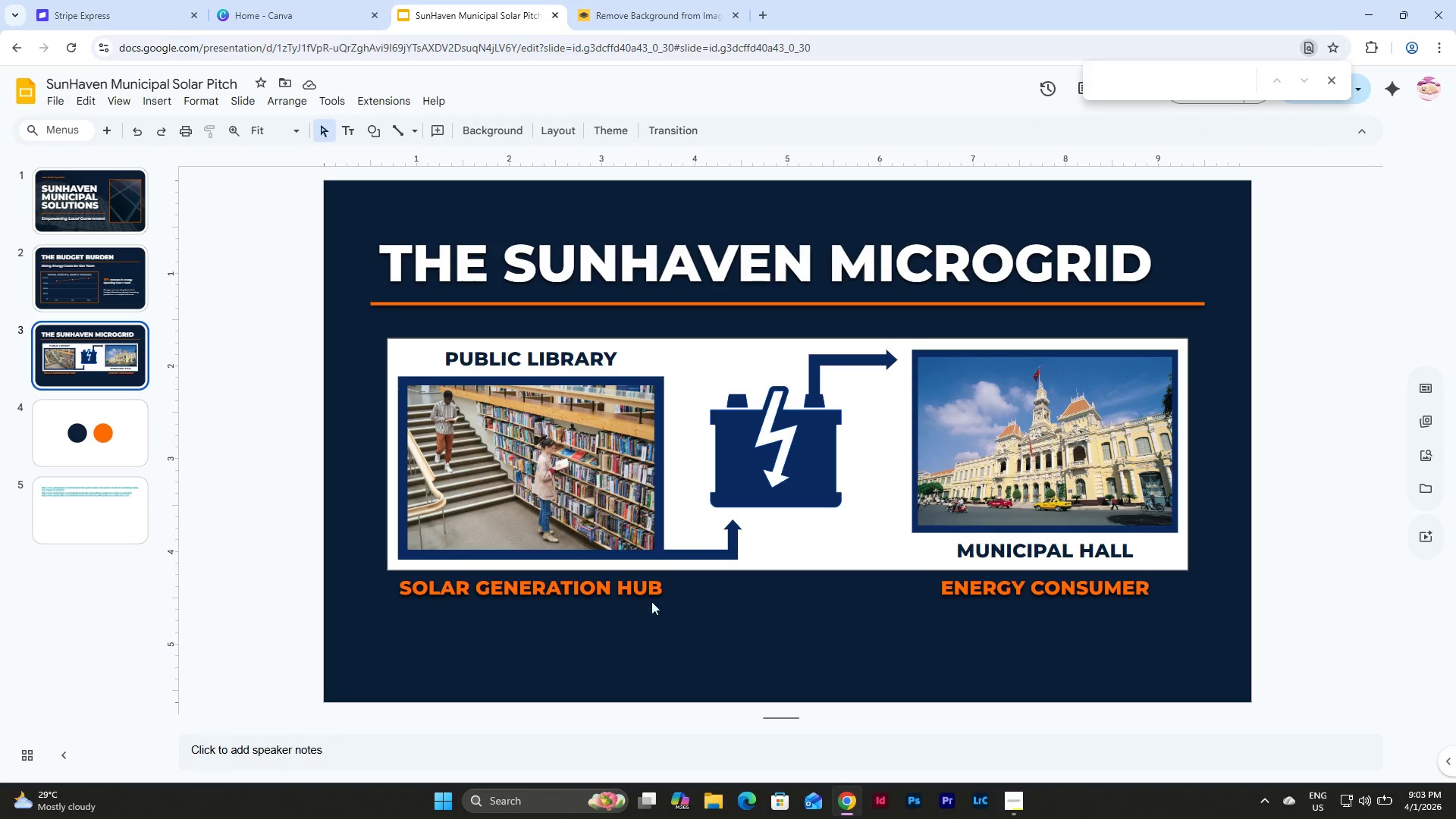 
double_click([619, 590])
 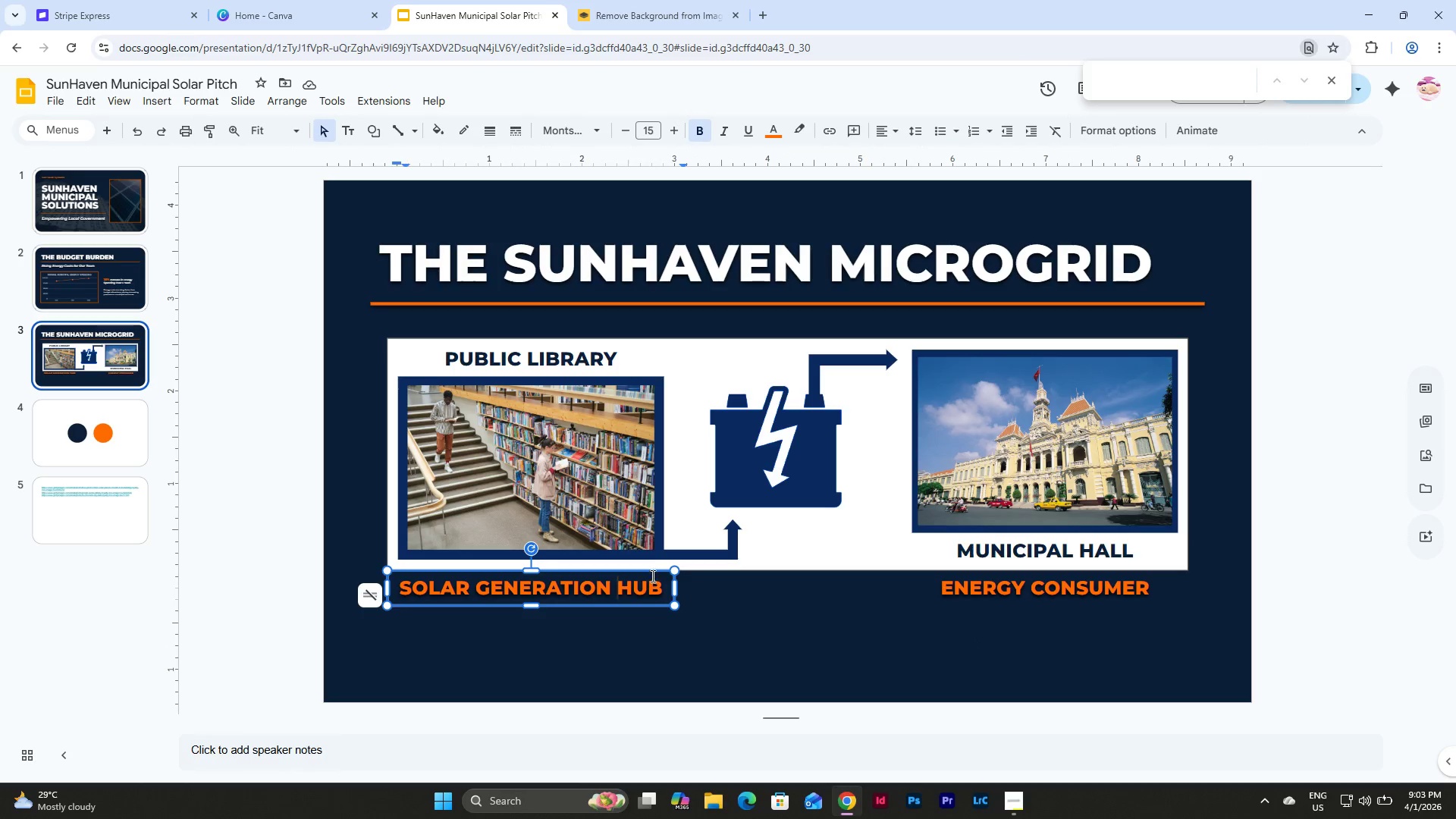 
left_click([651, 576])
 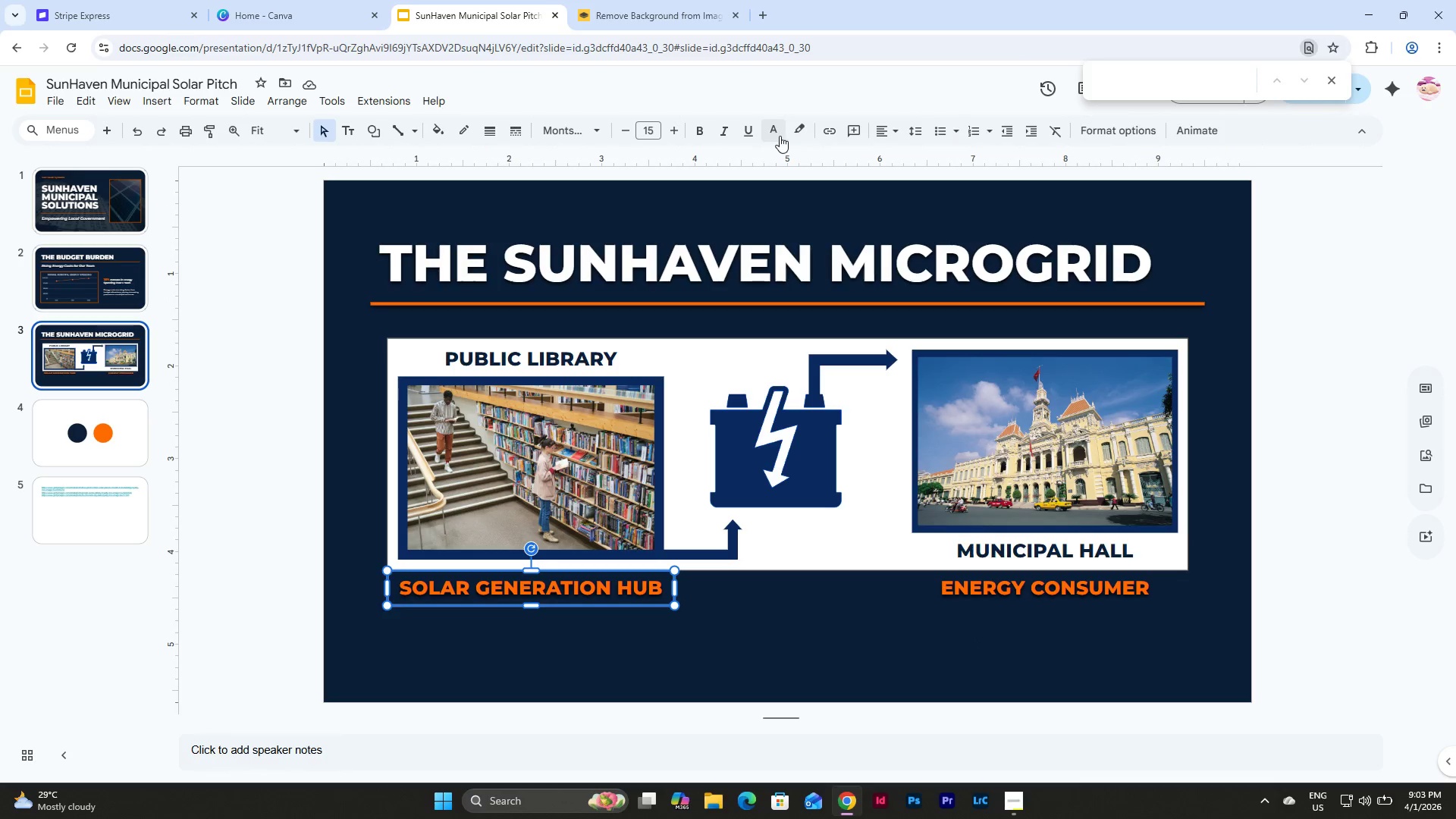 
left_click([770, 129])
 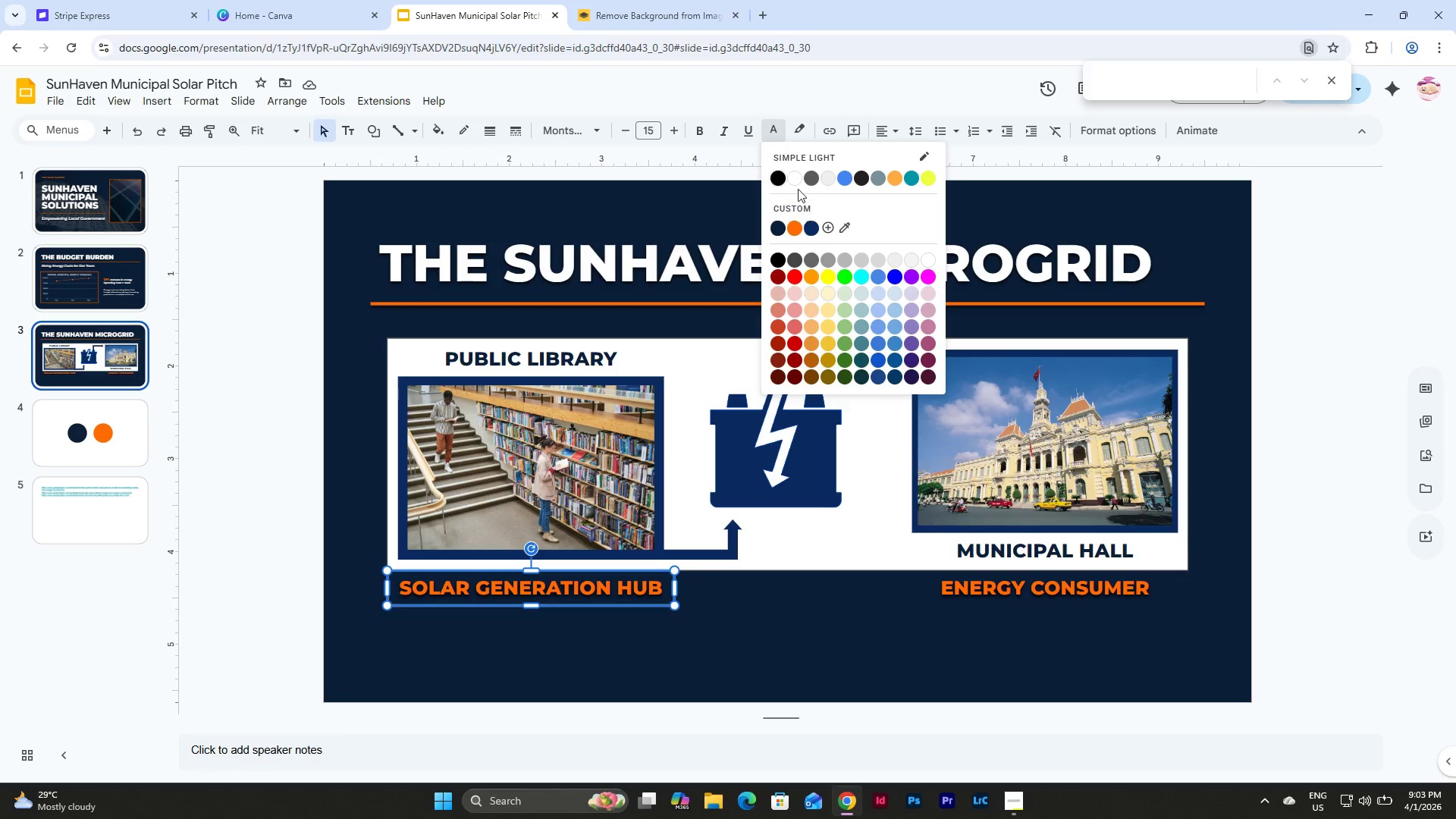 
left_click([796, 176])
 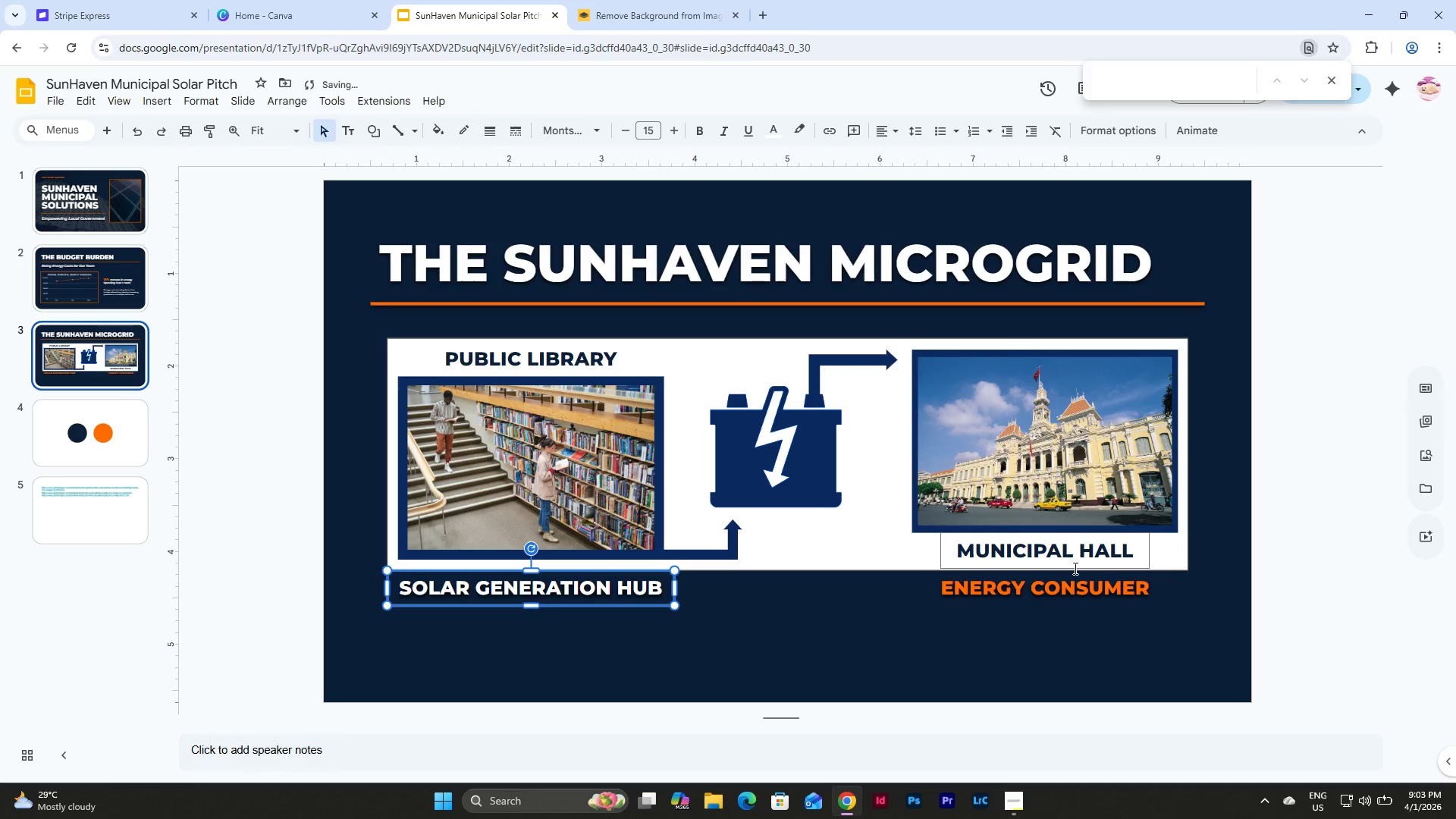 
left_click([1069, 595])
 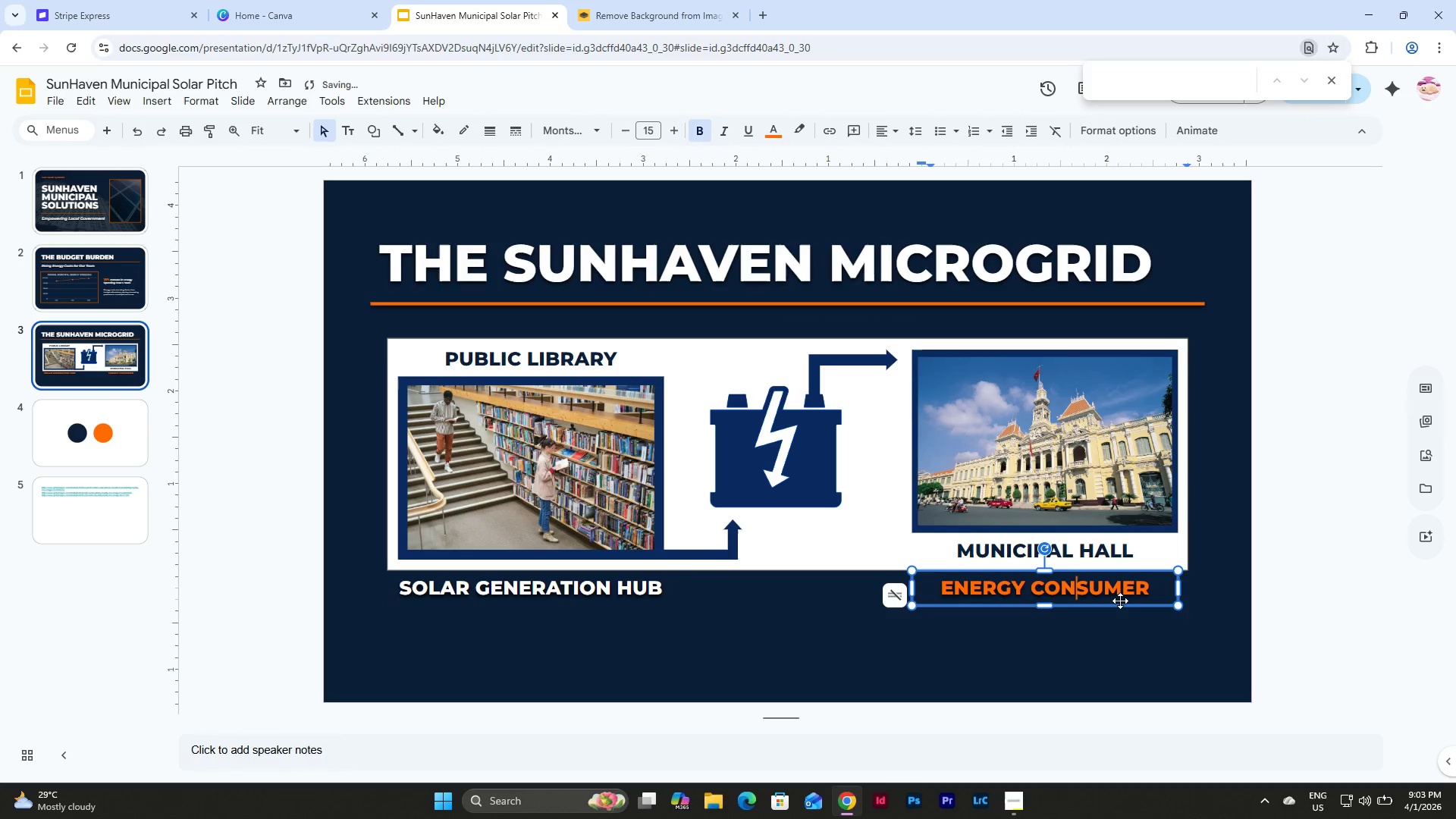 
left_click([1118, 604])
 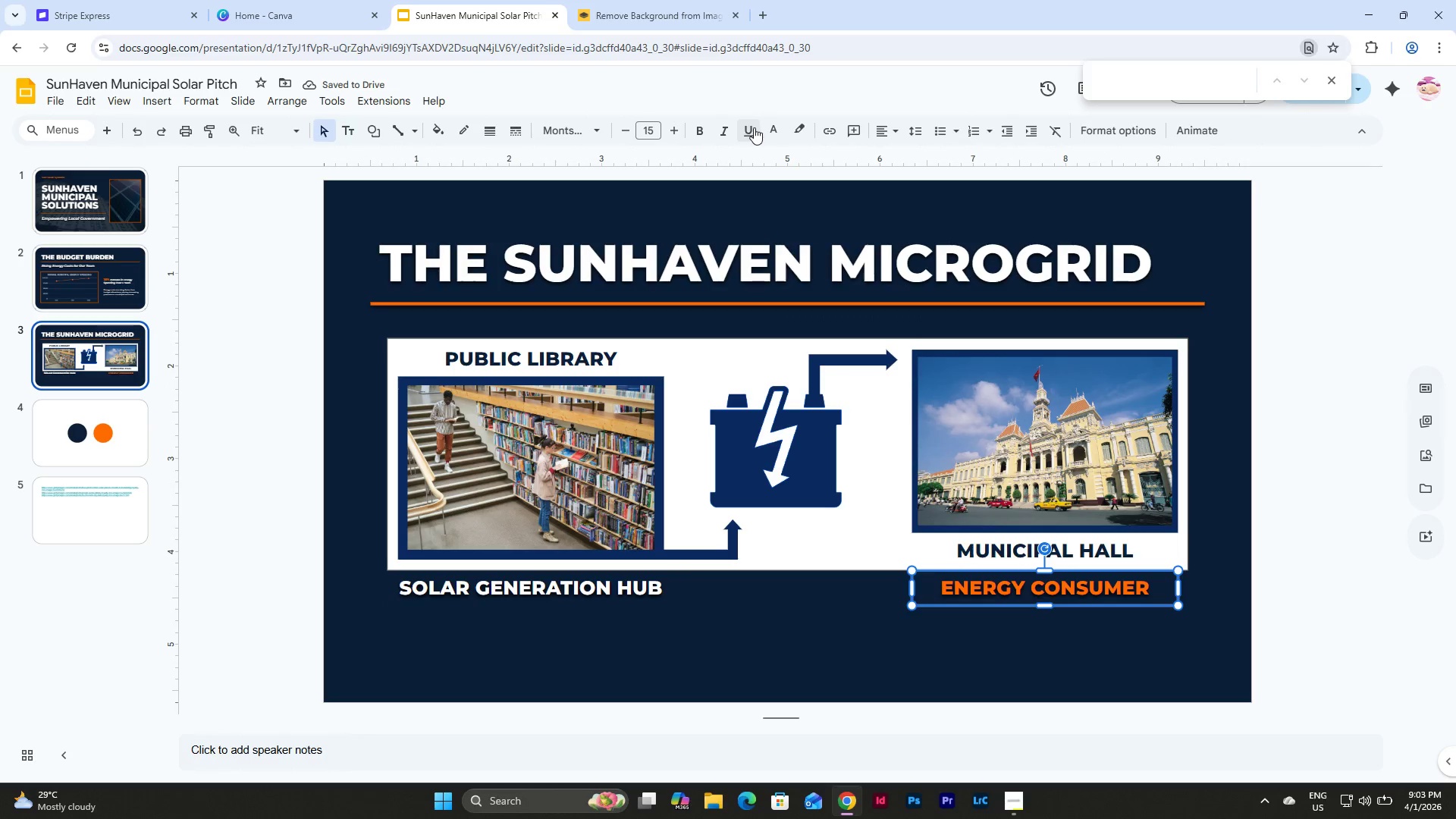 
left_click([769, 127])
 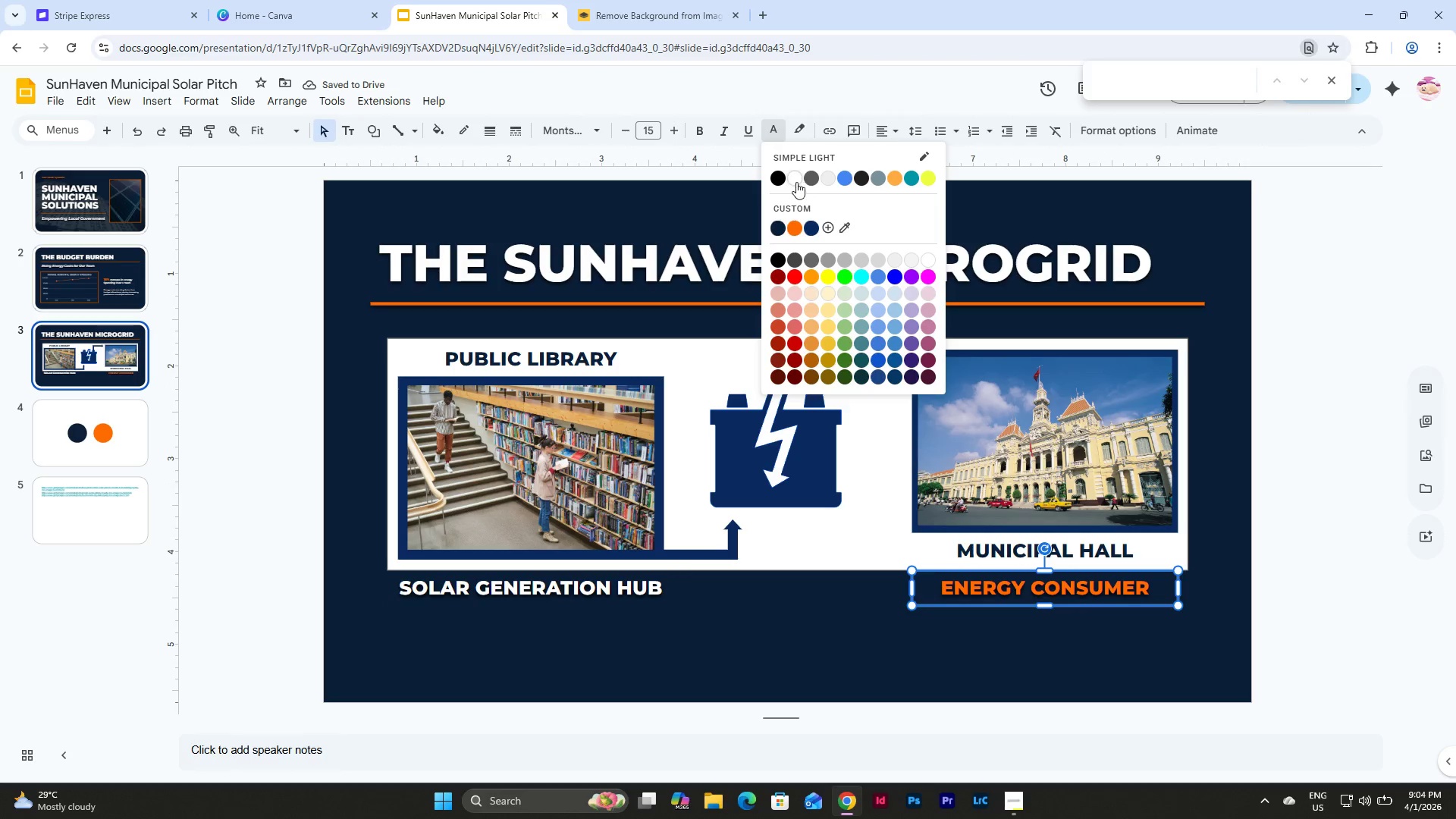 
left_click([795, 179])
 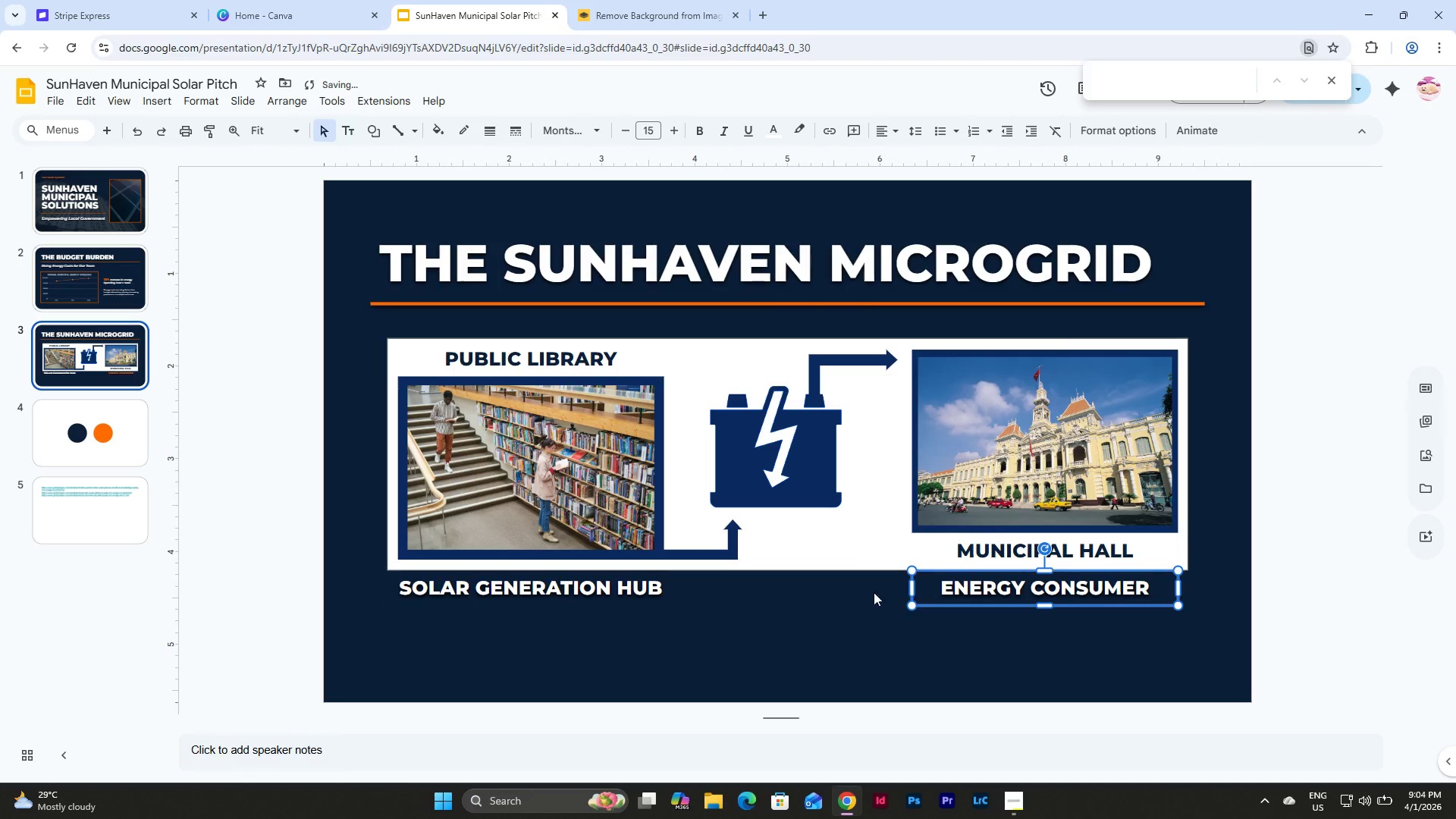 
left_click([855, 619])
 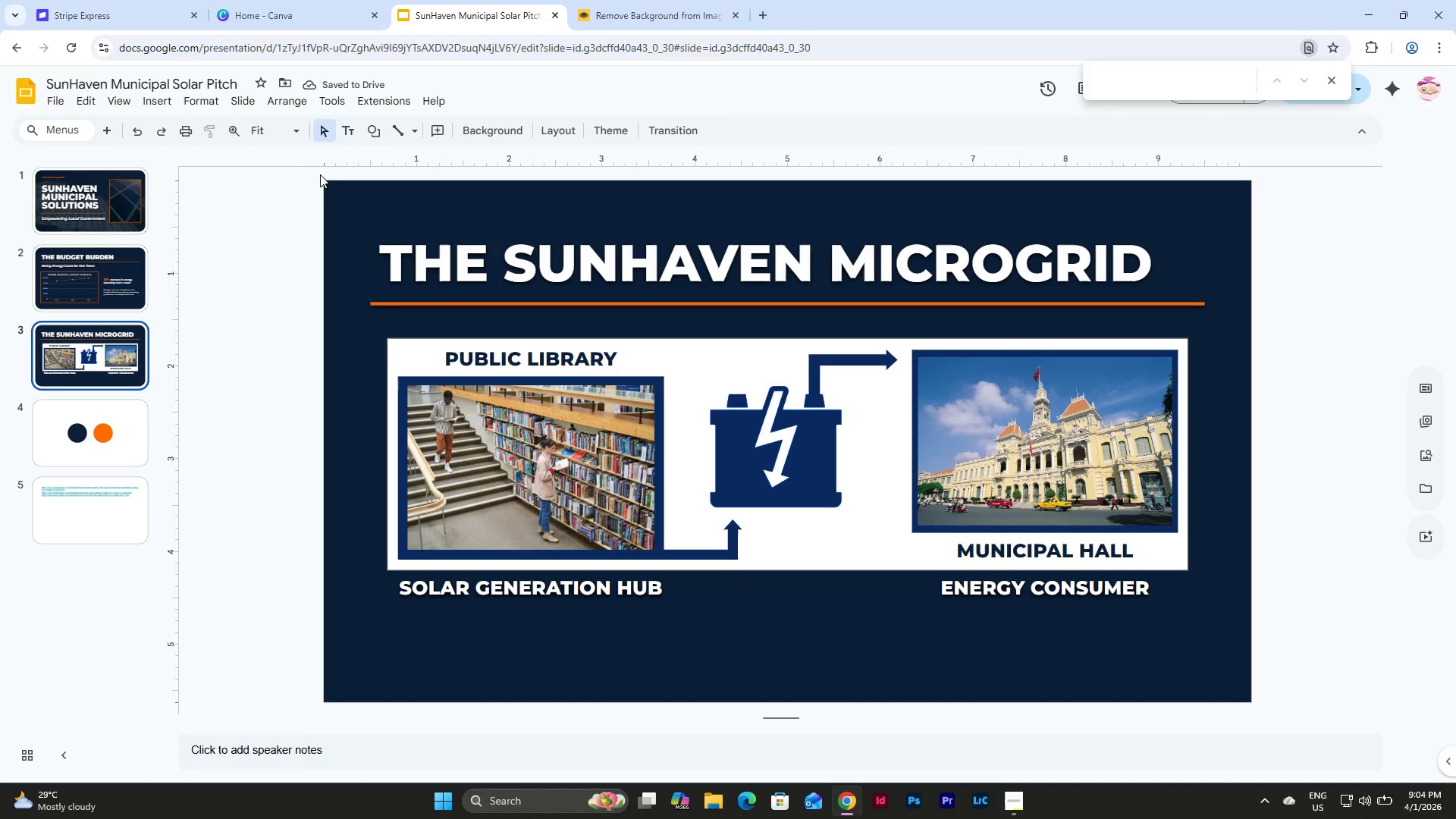 
wait(5.97)
 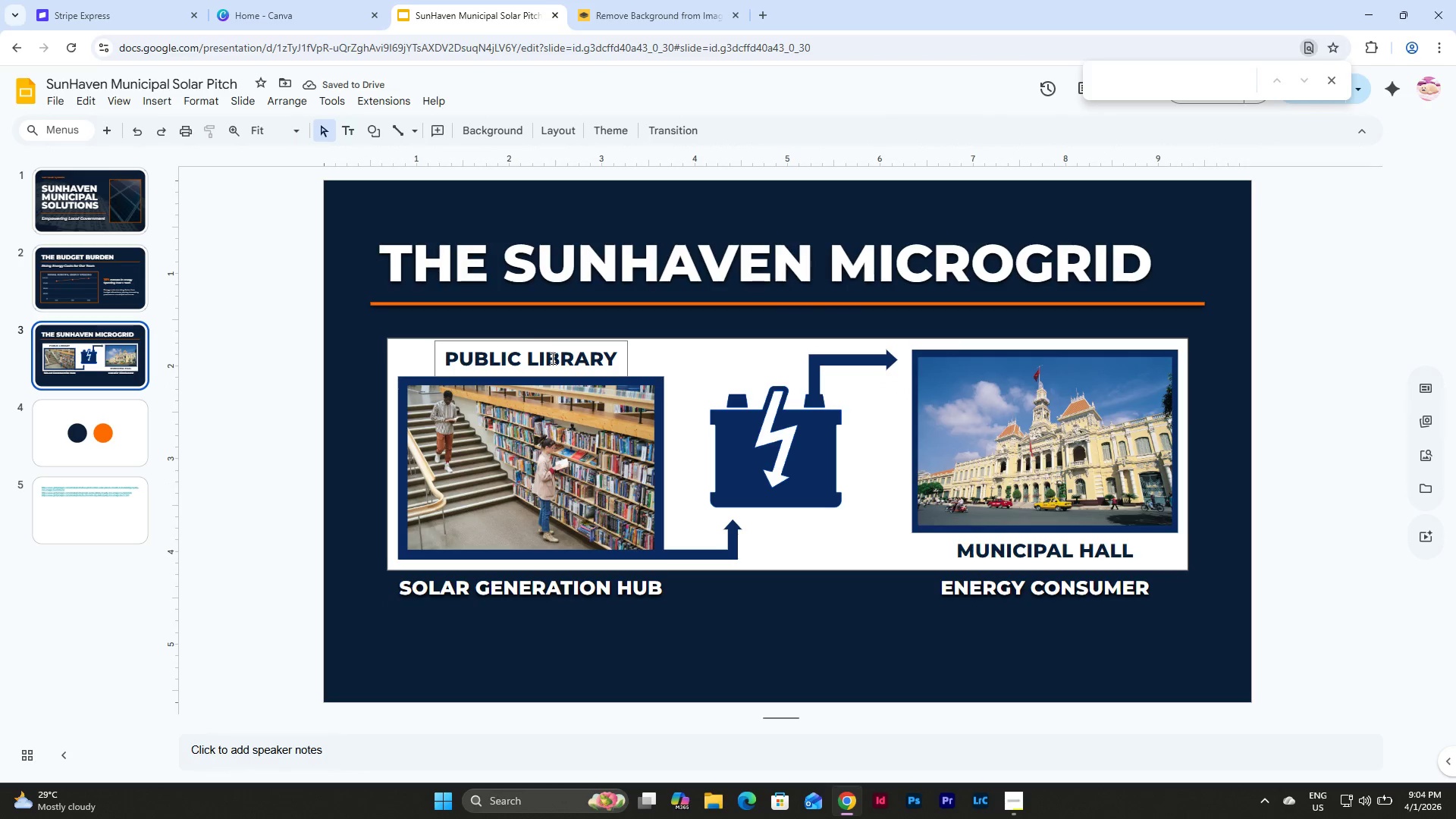 
left_click([379, 132])
 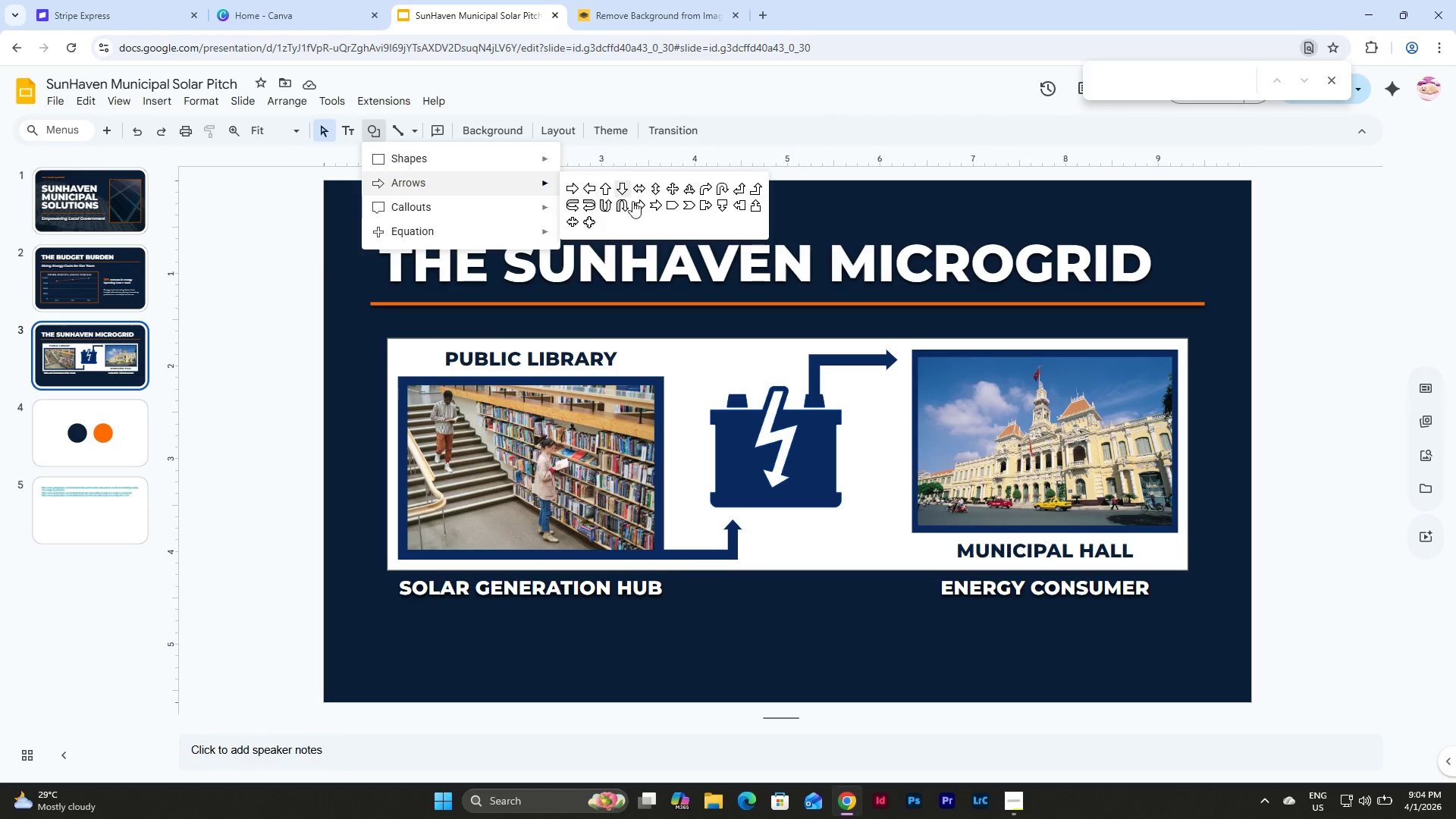 
wait(5.81)
 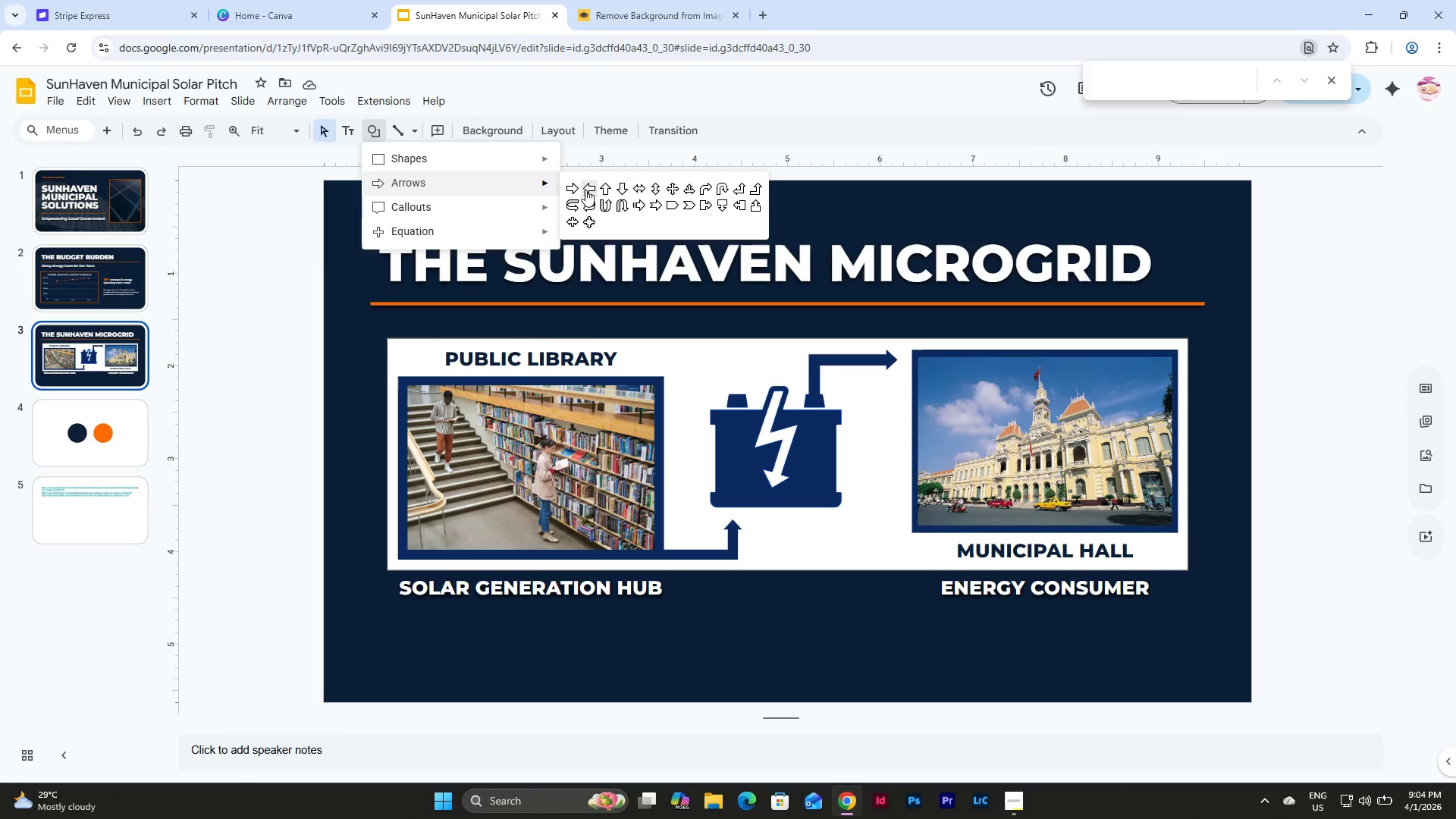 
left_click([688, 208])
 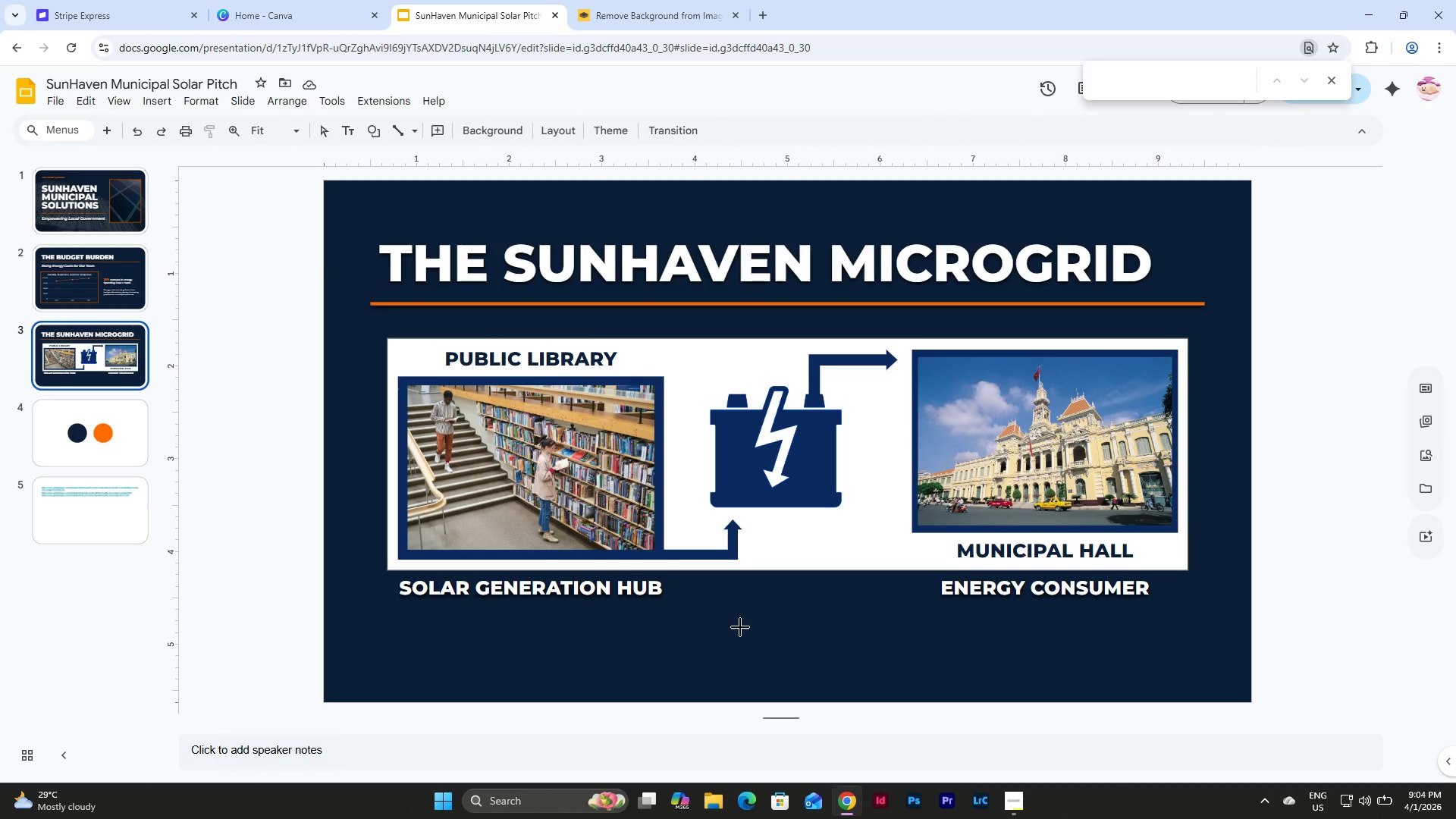 
left_click_drag(start_coordinate=[705, 596], to_coordinate=[790, 614])
 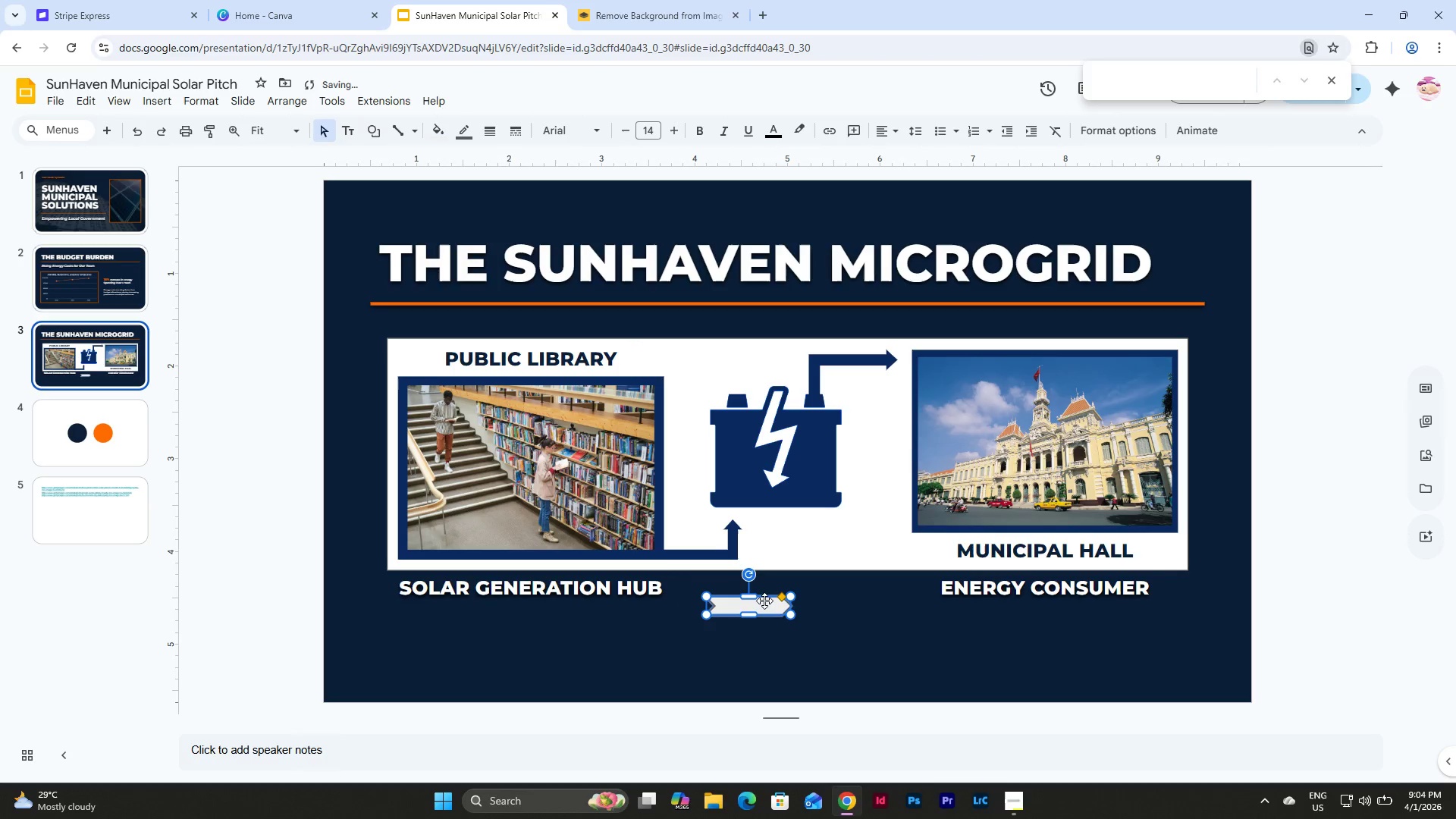 
left_click_drag(start_coordinate=[764, 603], to_coordinate=[733, 585])
 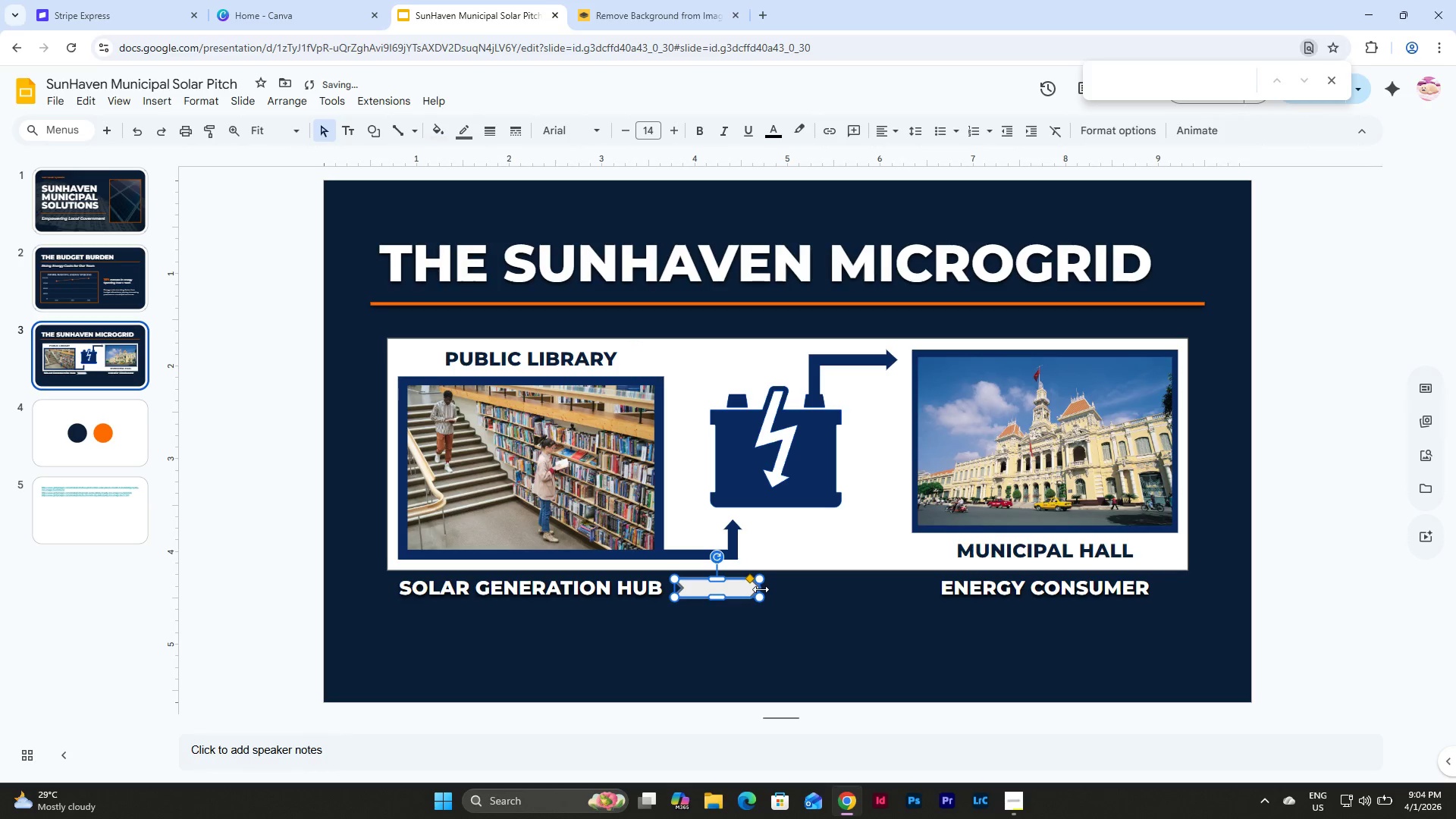 
left_click_drag(start_coordinate=[761, 589], to_coordinate=[702, 592])
 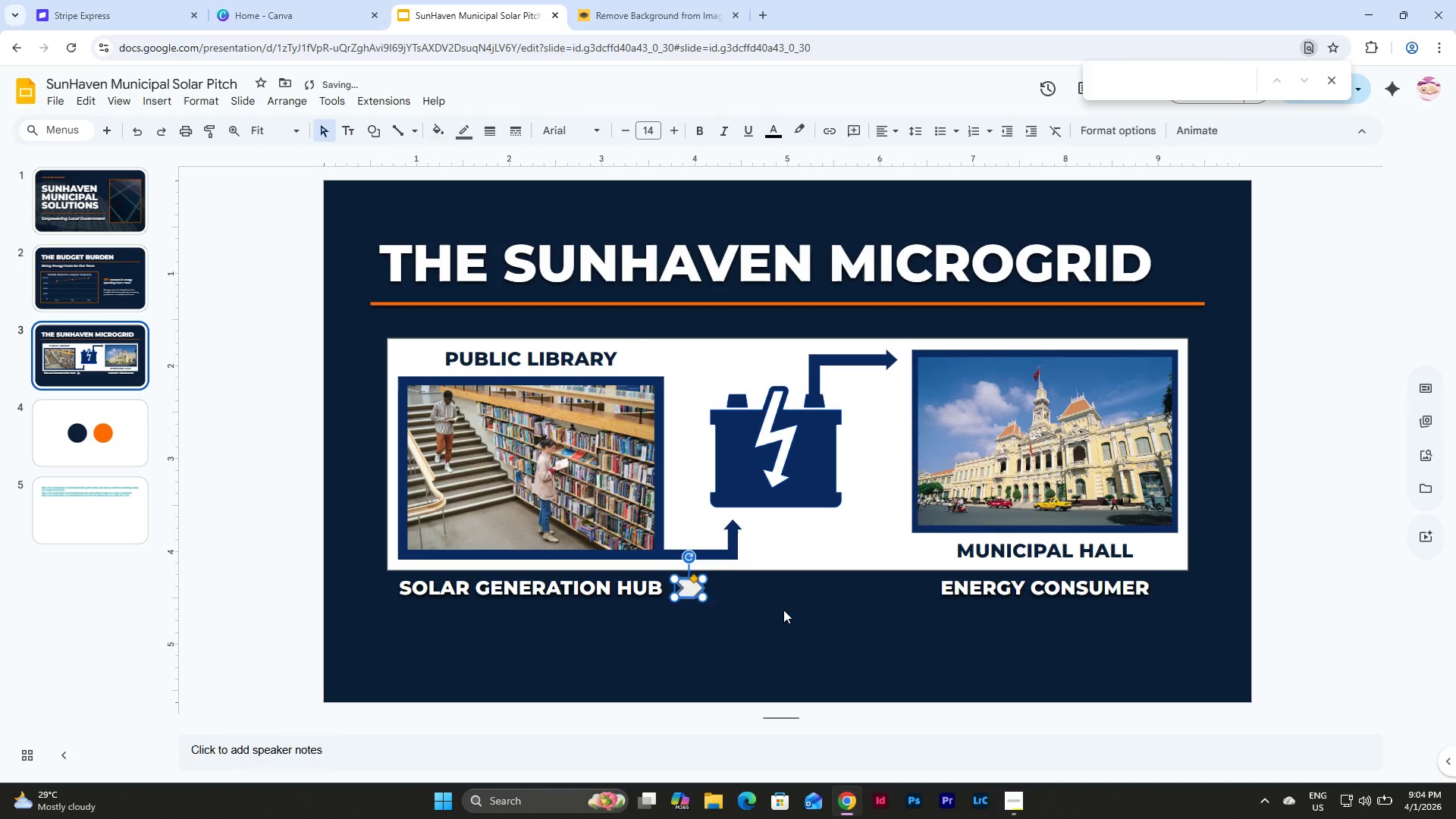 
left_click([783, 610])
 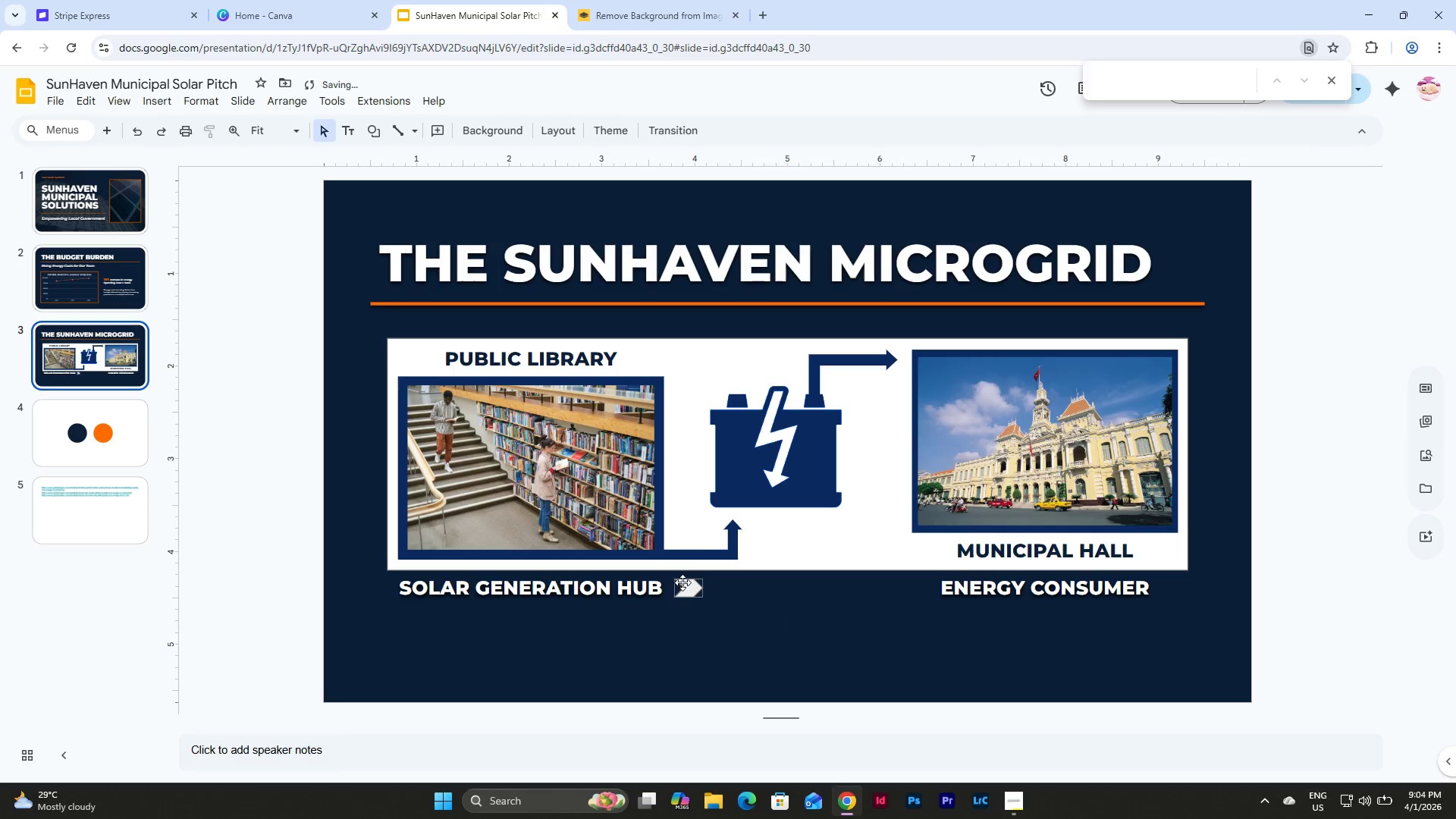 
left_click([685, 585])
 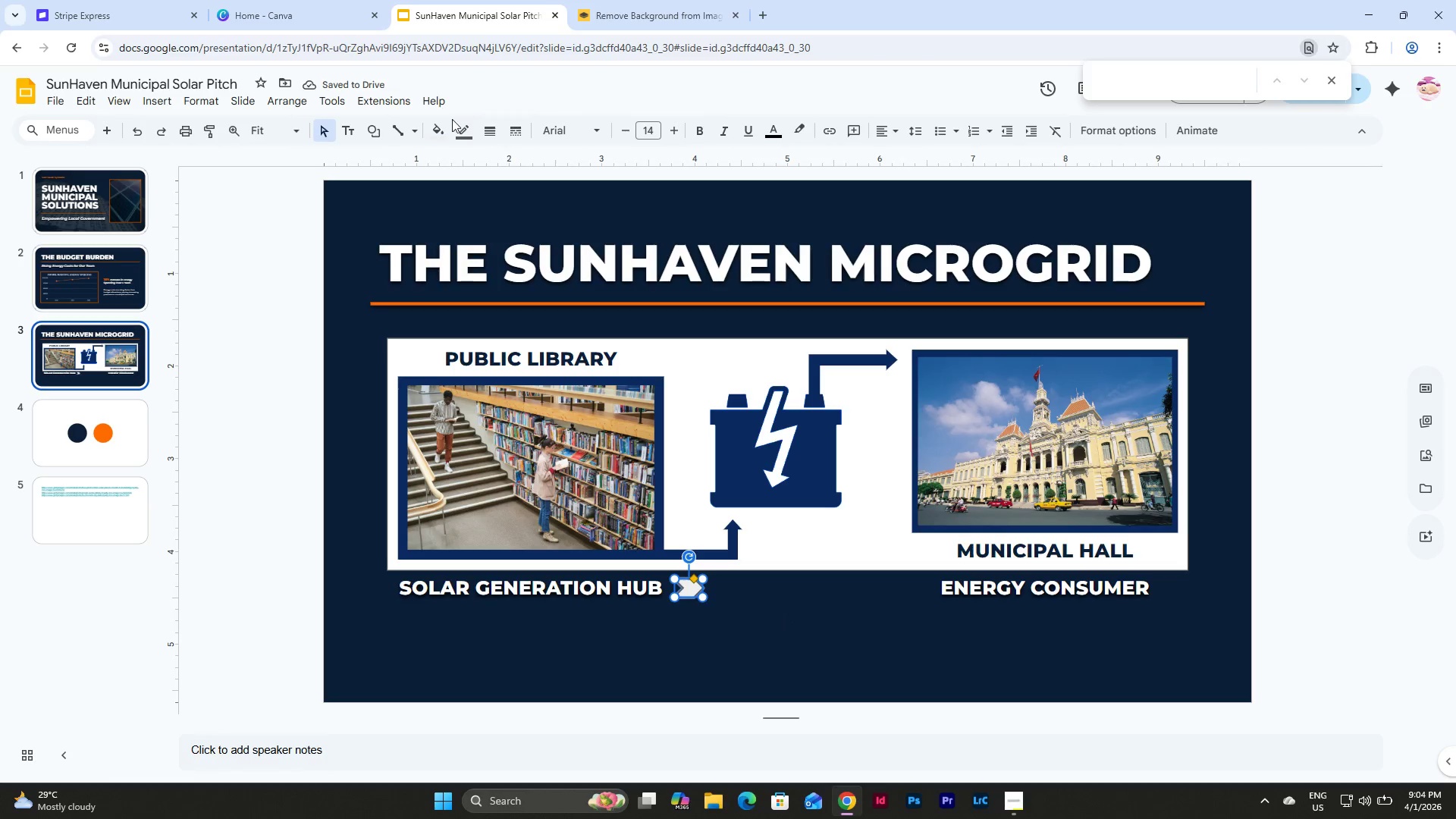 
left_click([456, 130])
 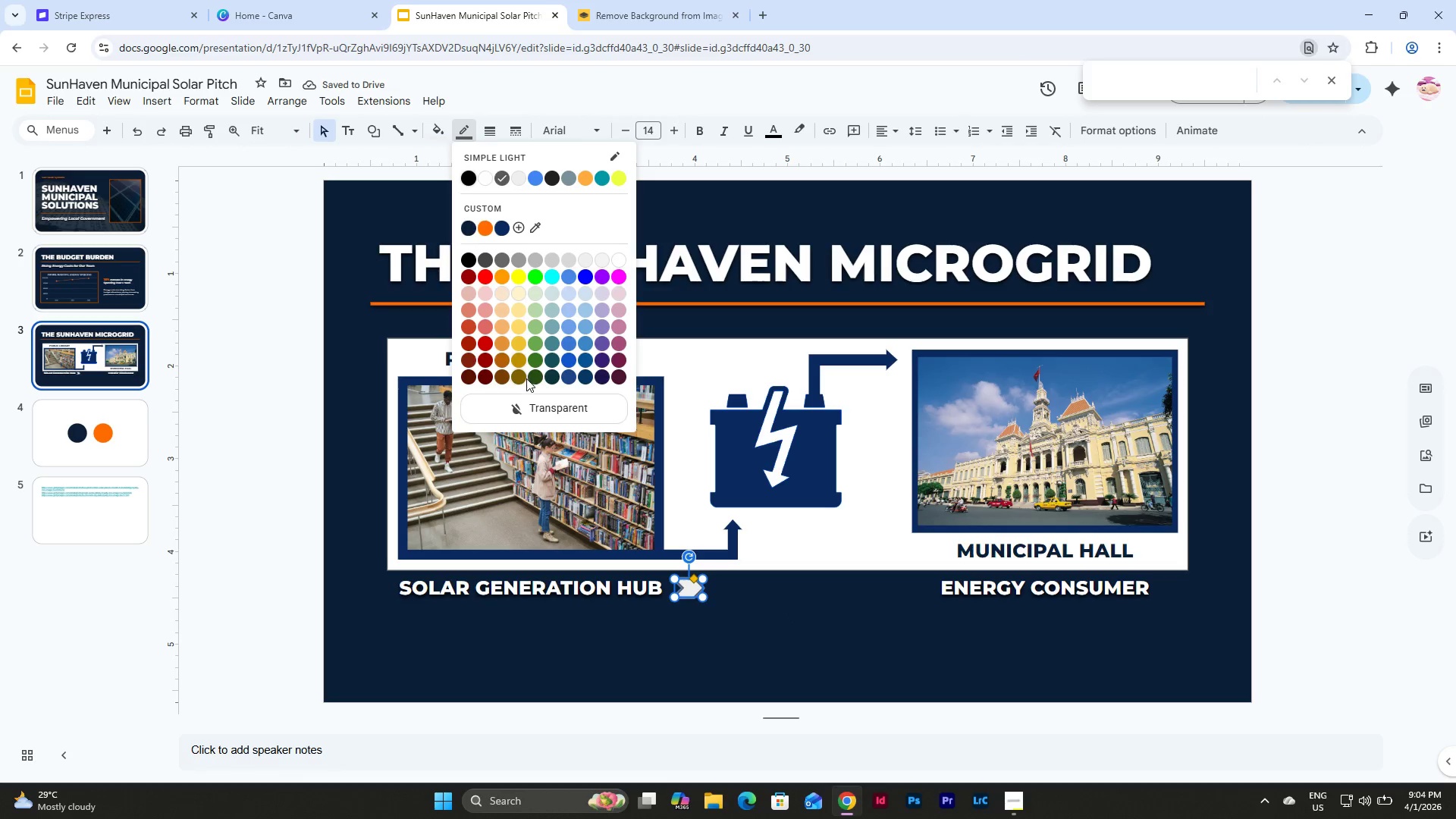 
left_click([526, 412])
 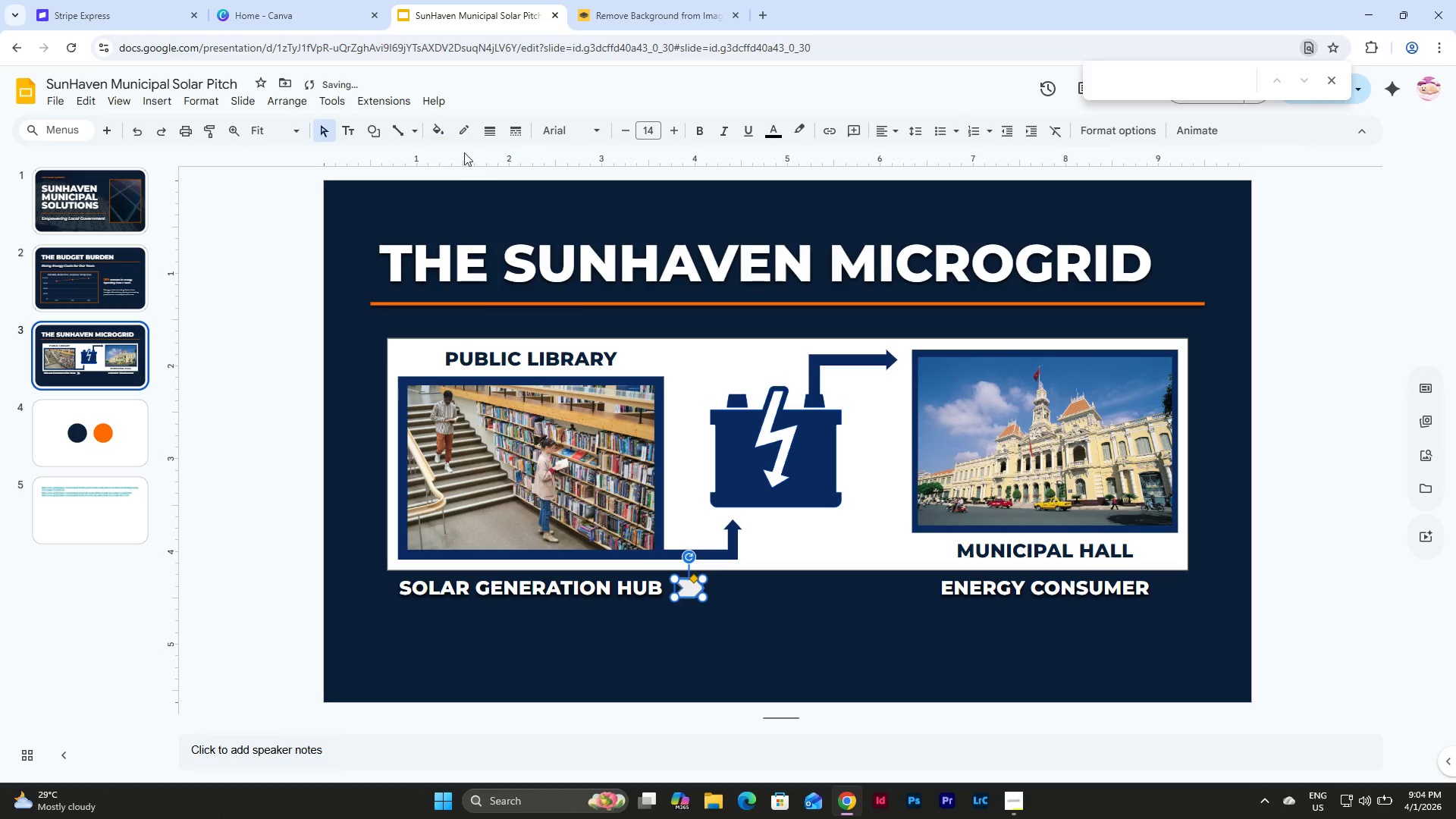 
left_click([433, 129])
 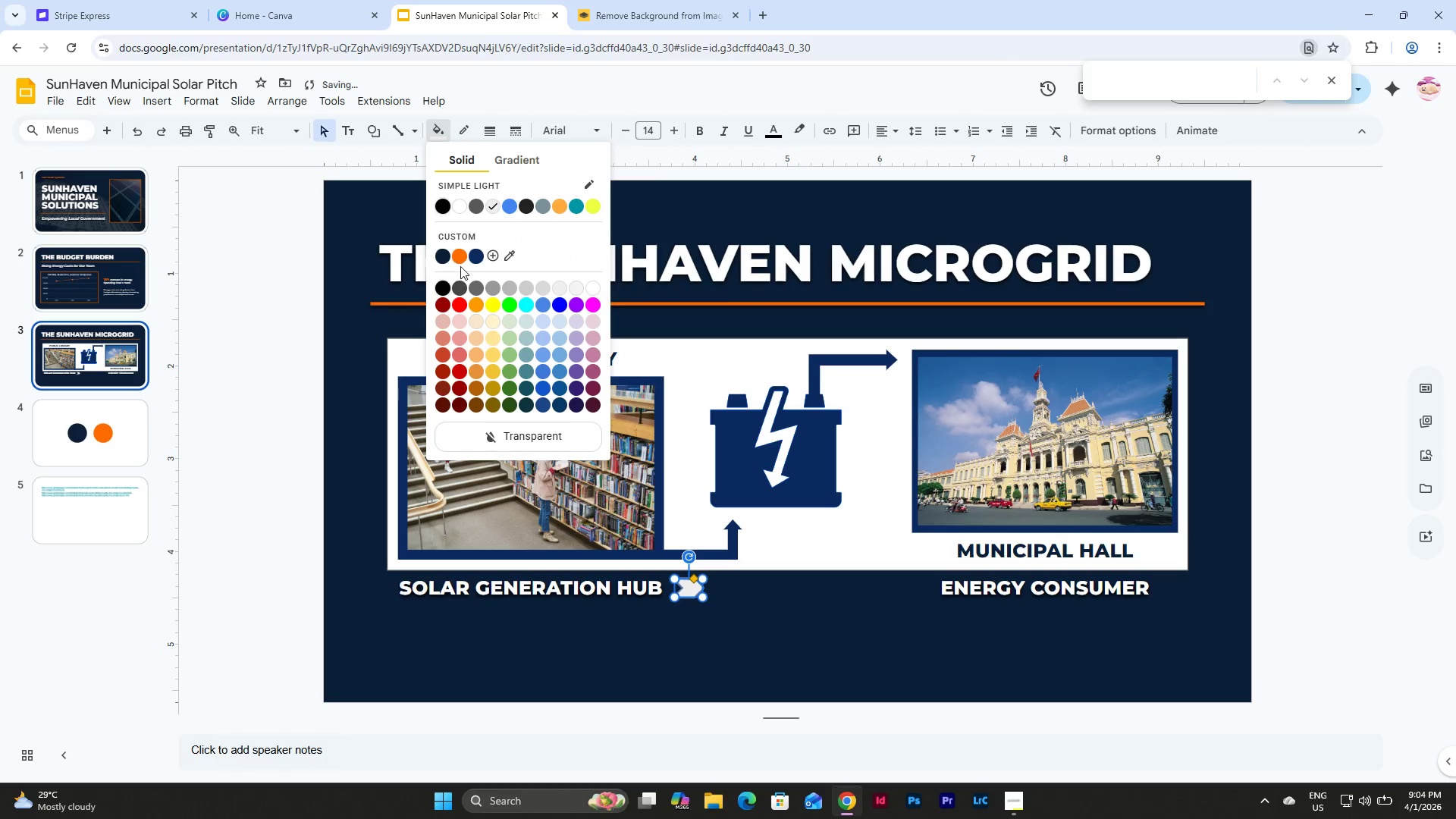 
double_click([460, 262])
 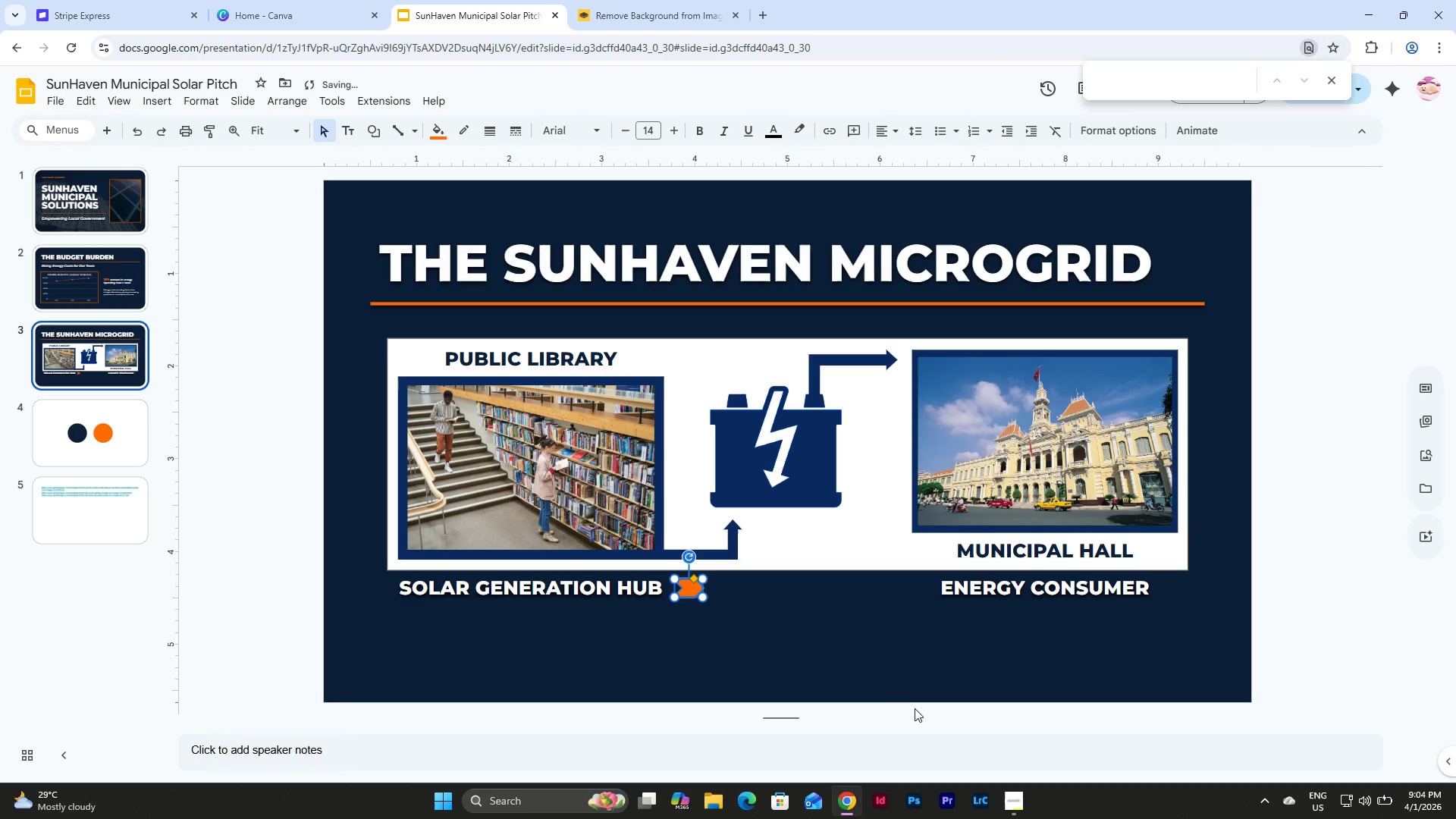 
left_click([859, 654])
 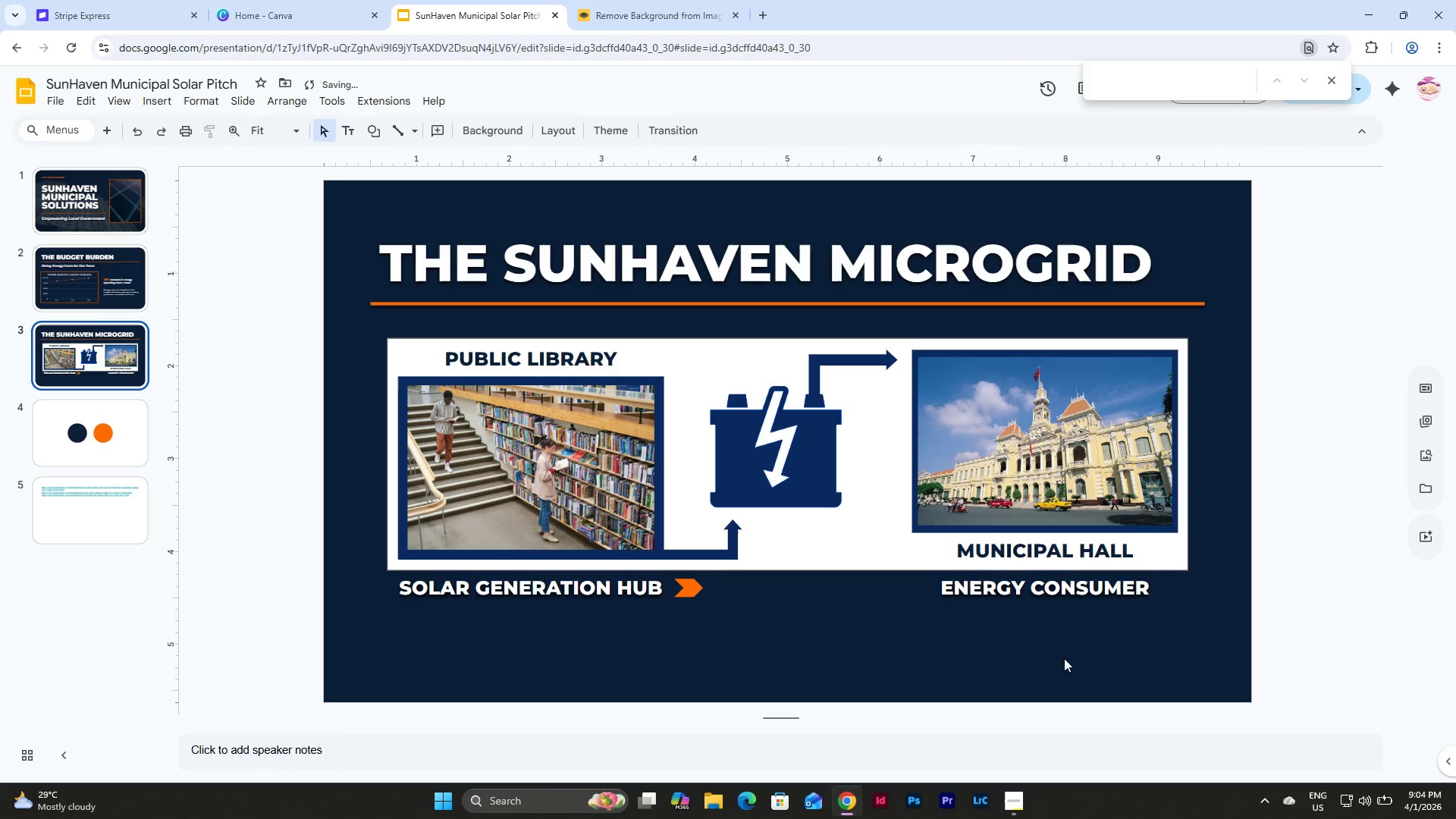 
left_click_drag(start_coordinate=[1071, 654], to_coordinate=[563, 585])
 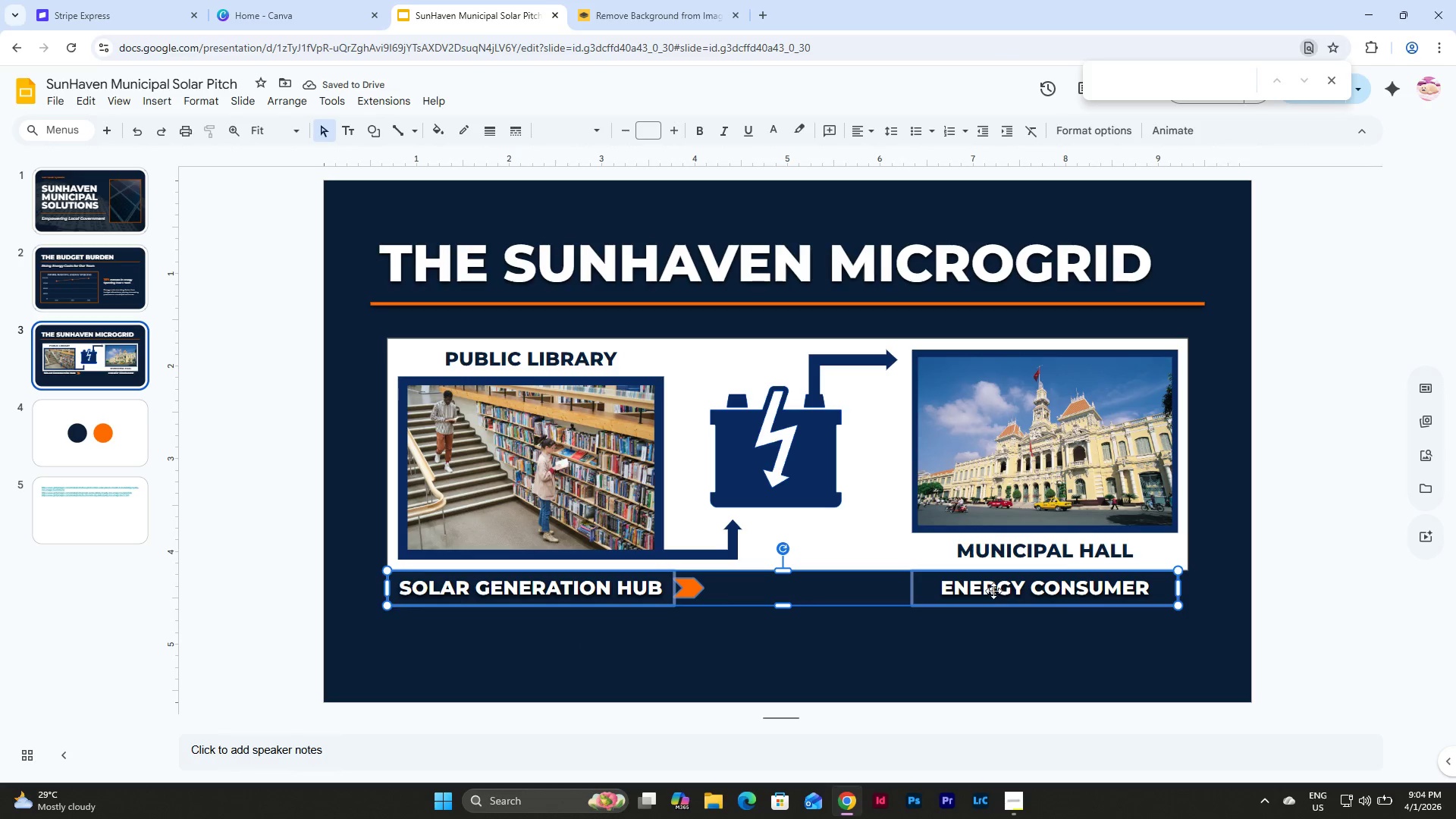 
left_click_drag(start_coordinate=[996, 586], to_coordinate=[996, 604])
 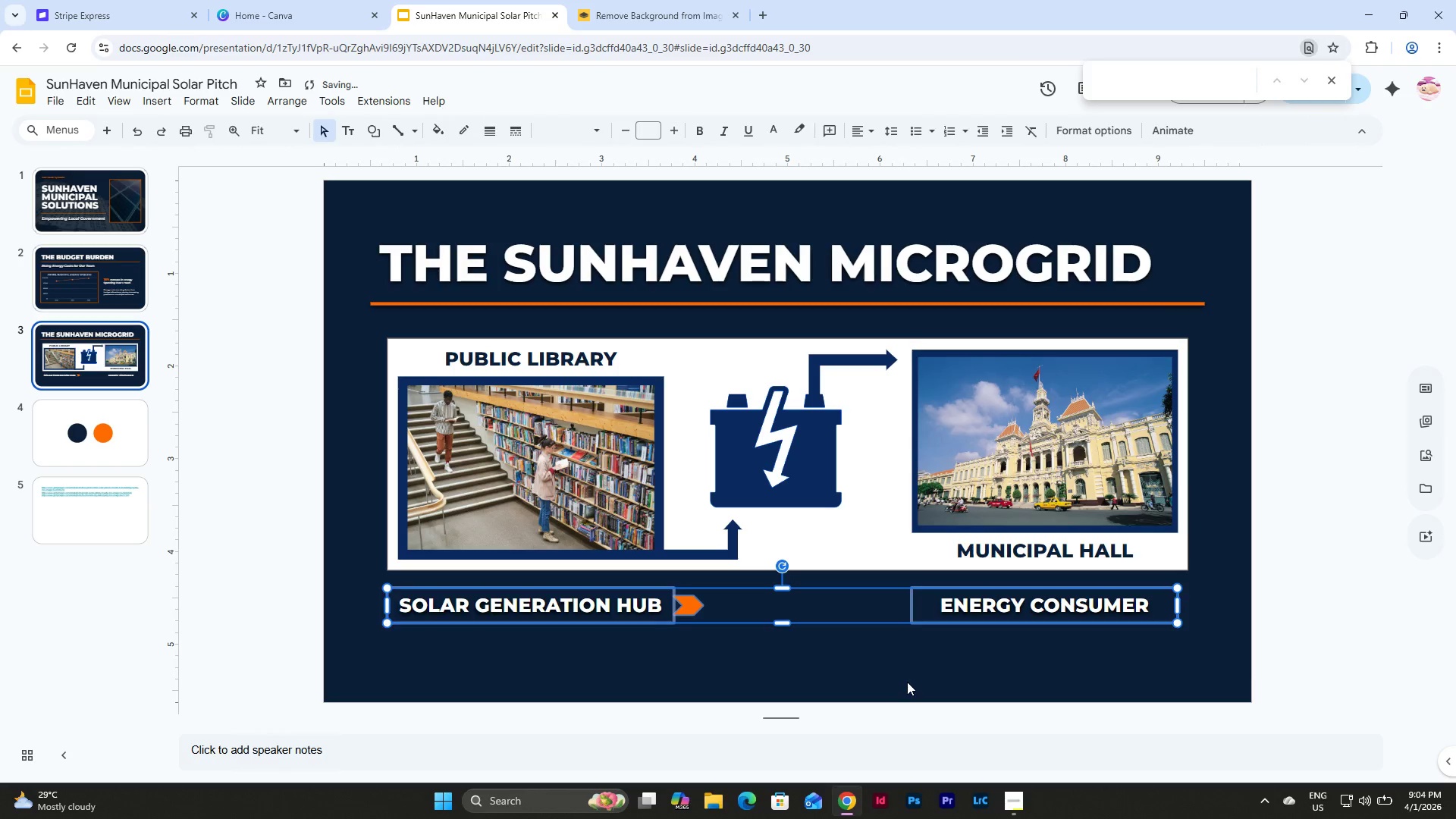 
left_click([907, 682])
 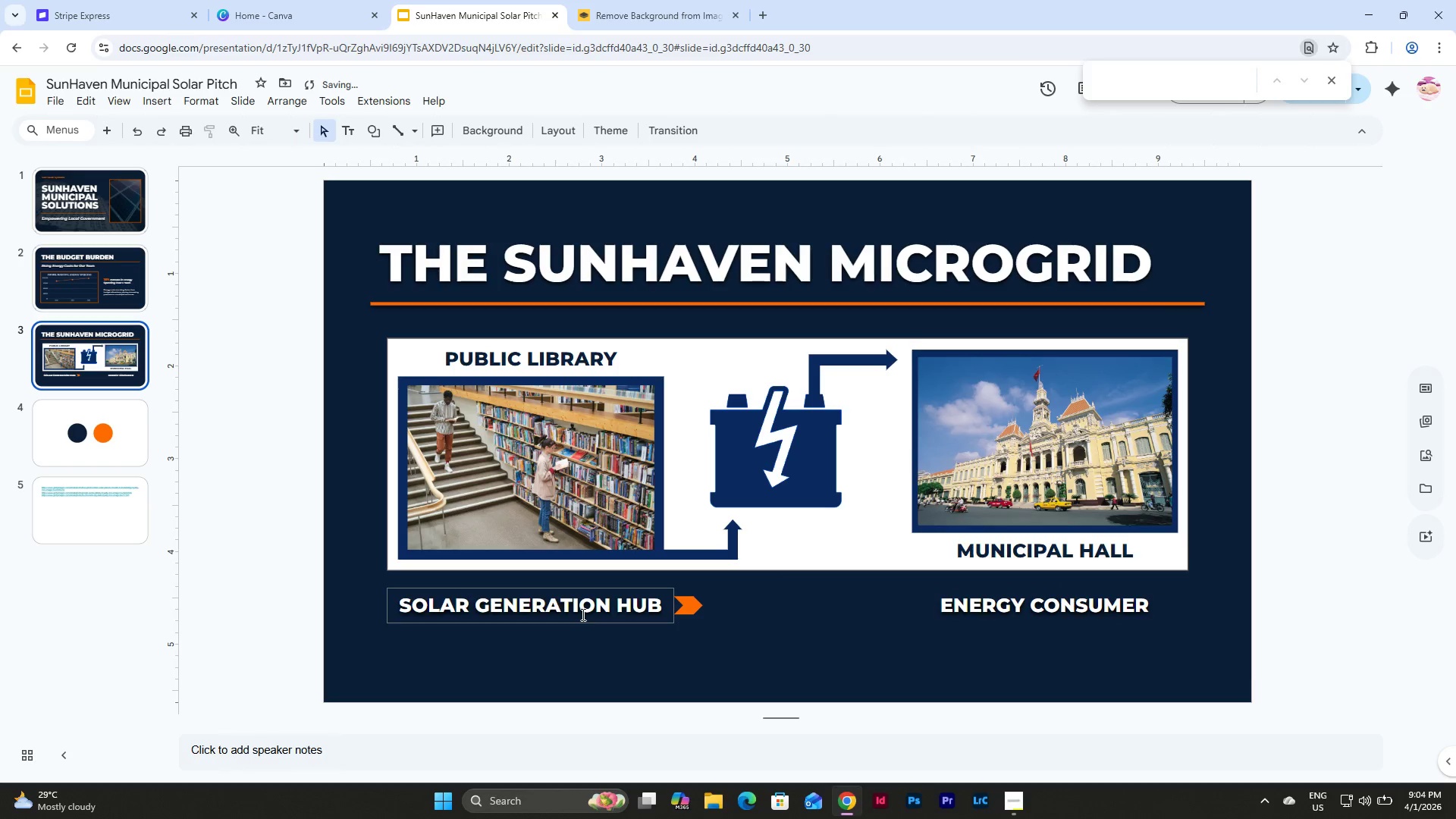 
left_click([581, 610])
 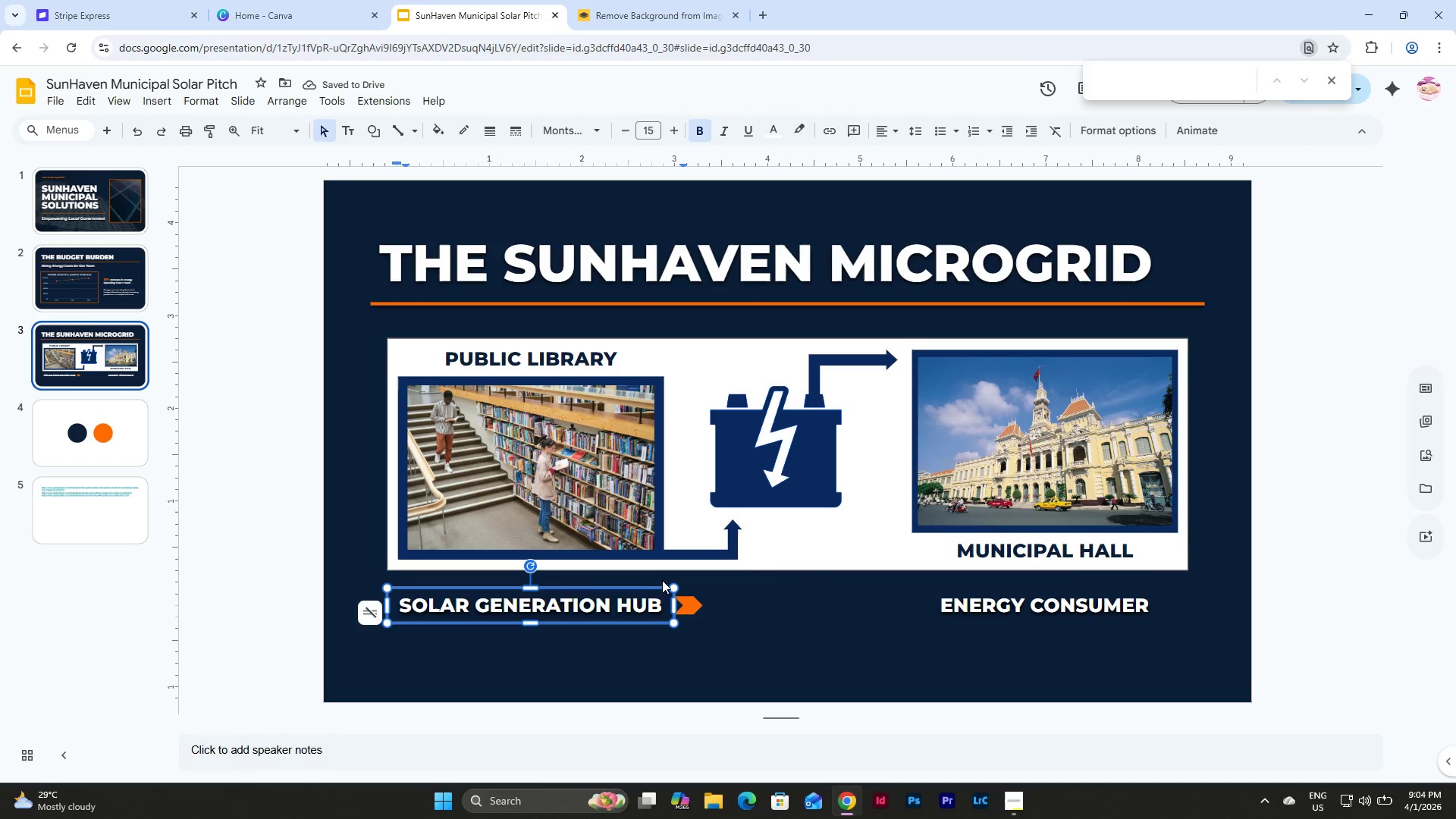 
left_click([621, 592])
 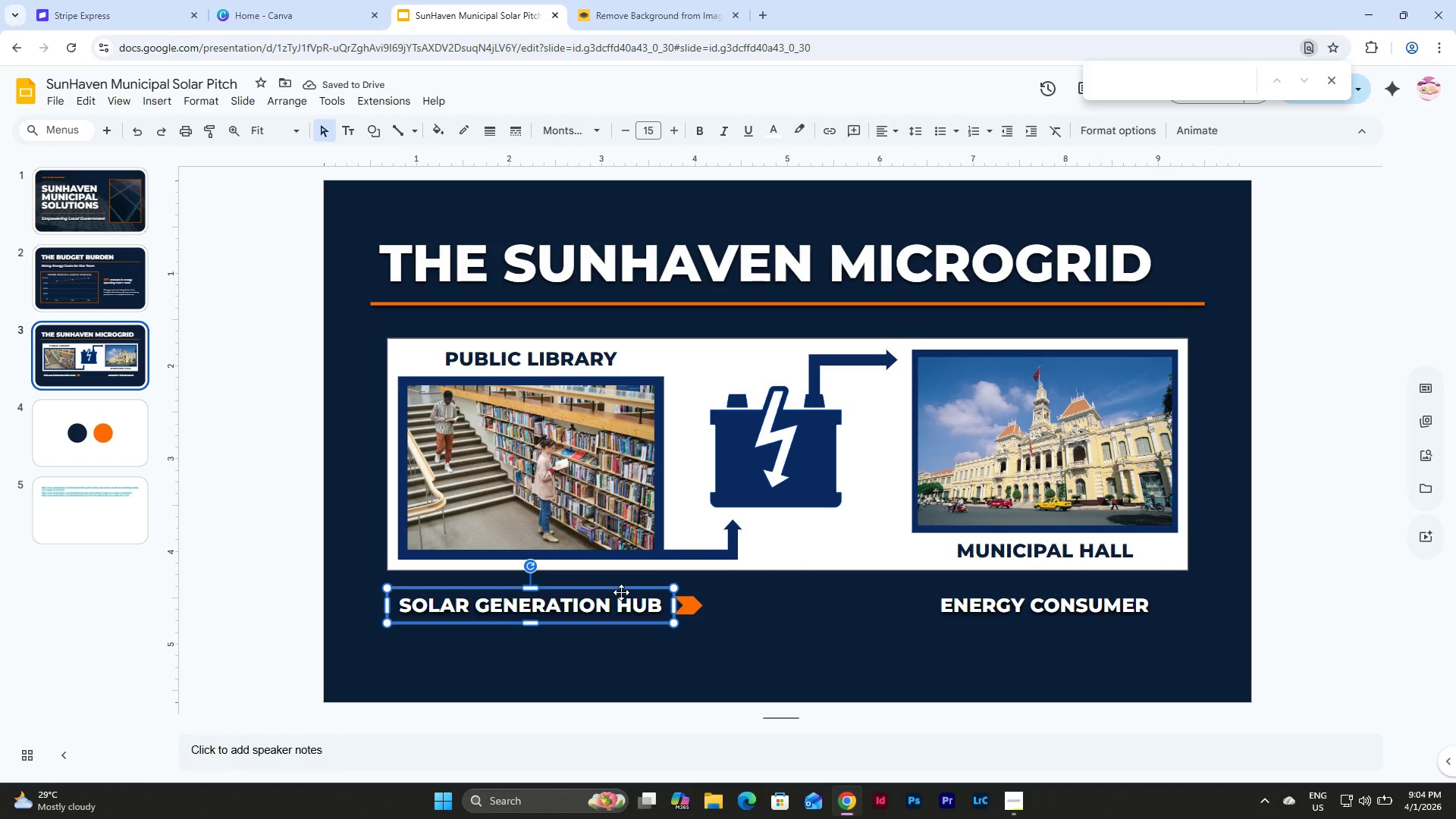 
key(Control+C)
 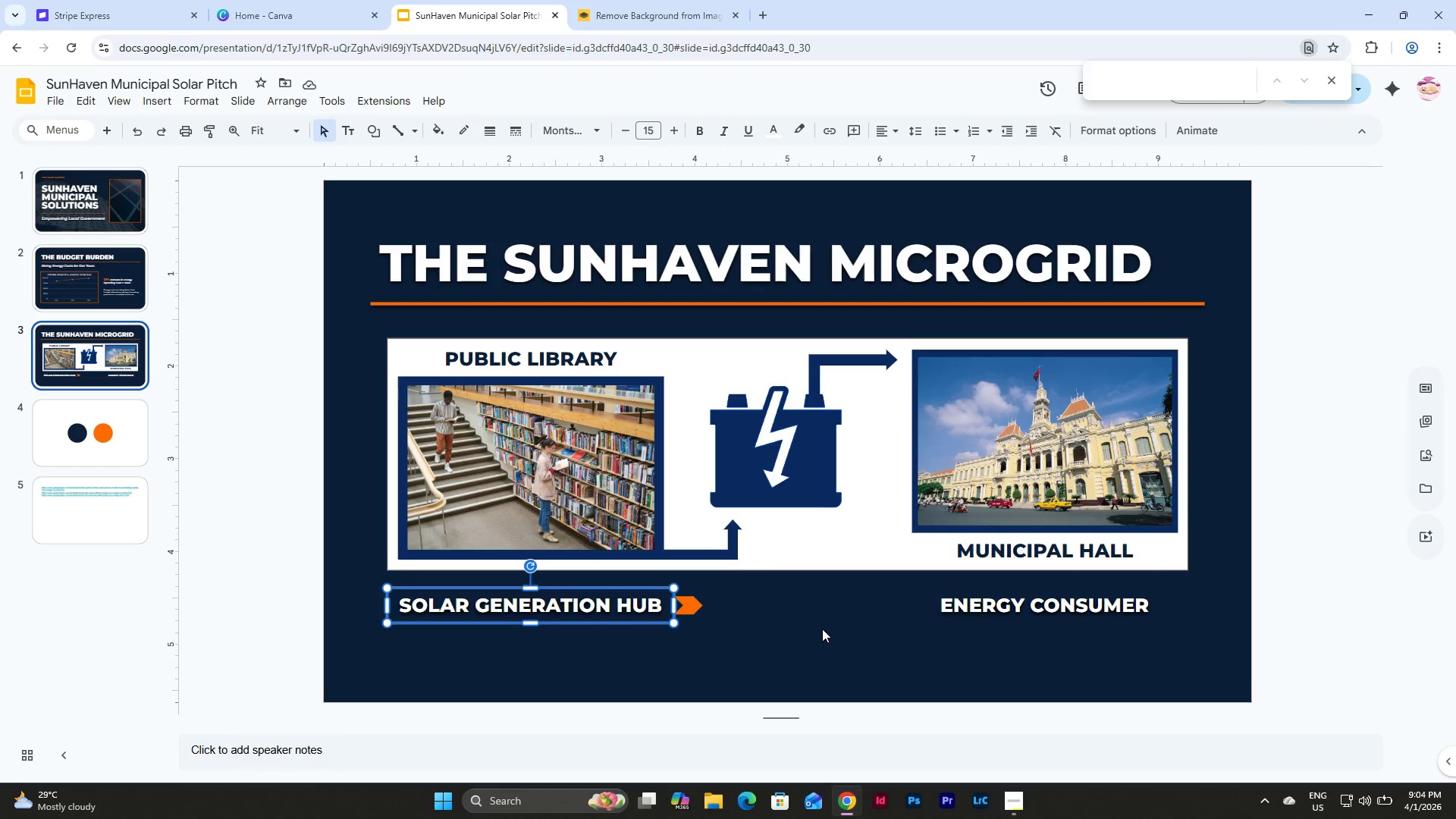 
left_click([822, 629])
 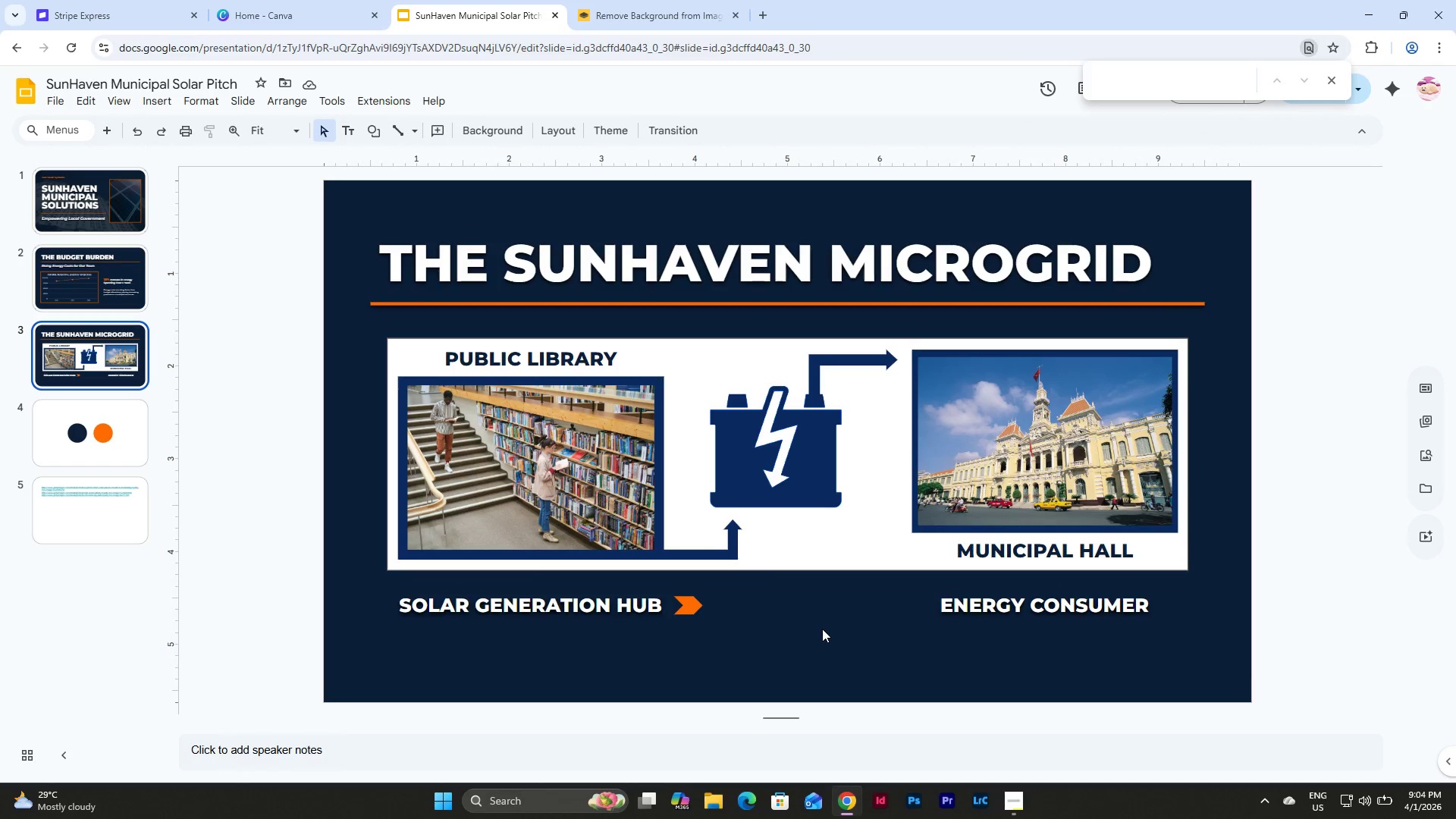 
key(Control+V)
 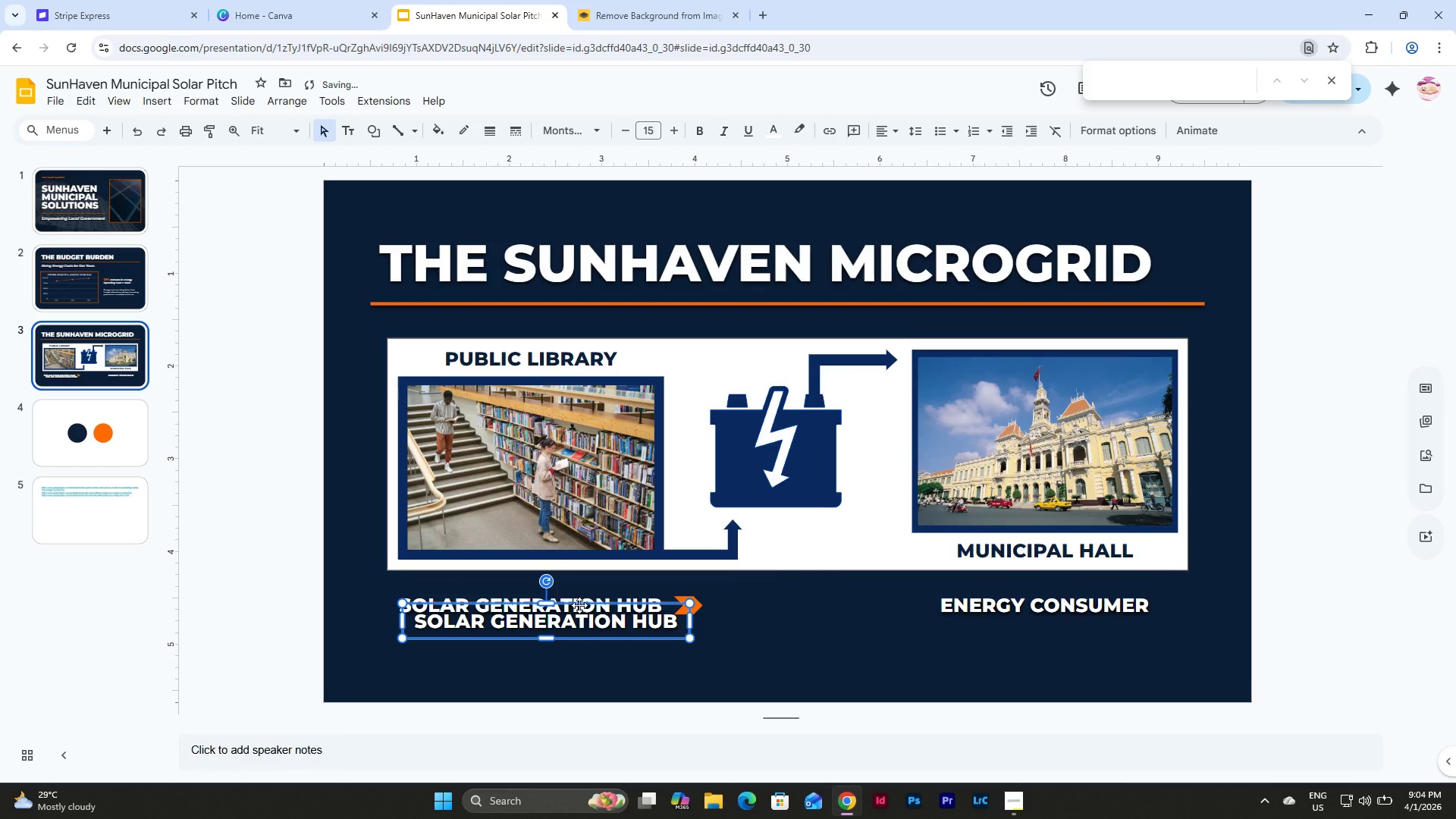 
left_click_drag(start_coordinate=[581, 604], to_coordinate=[891, 590])
 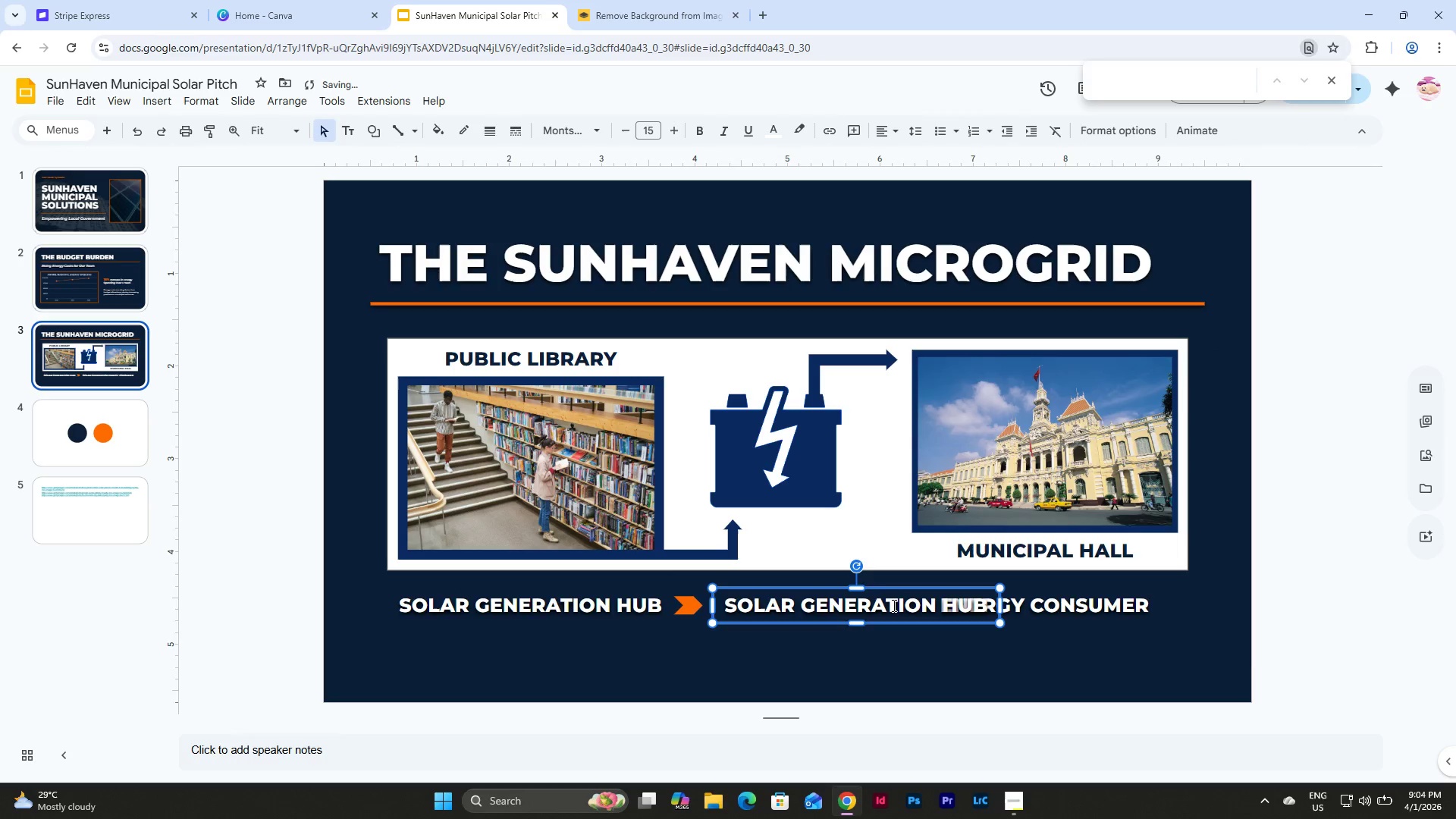 
left_click([893, 605])
 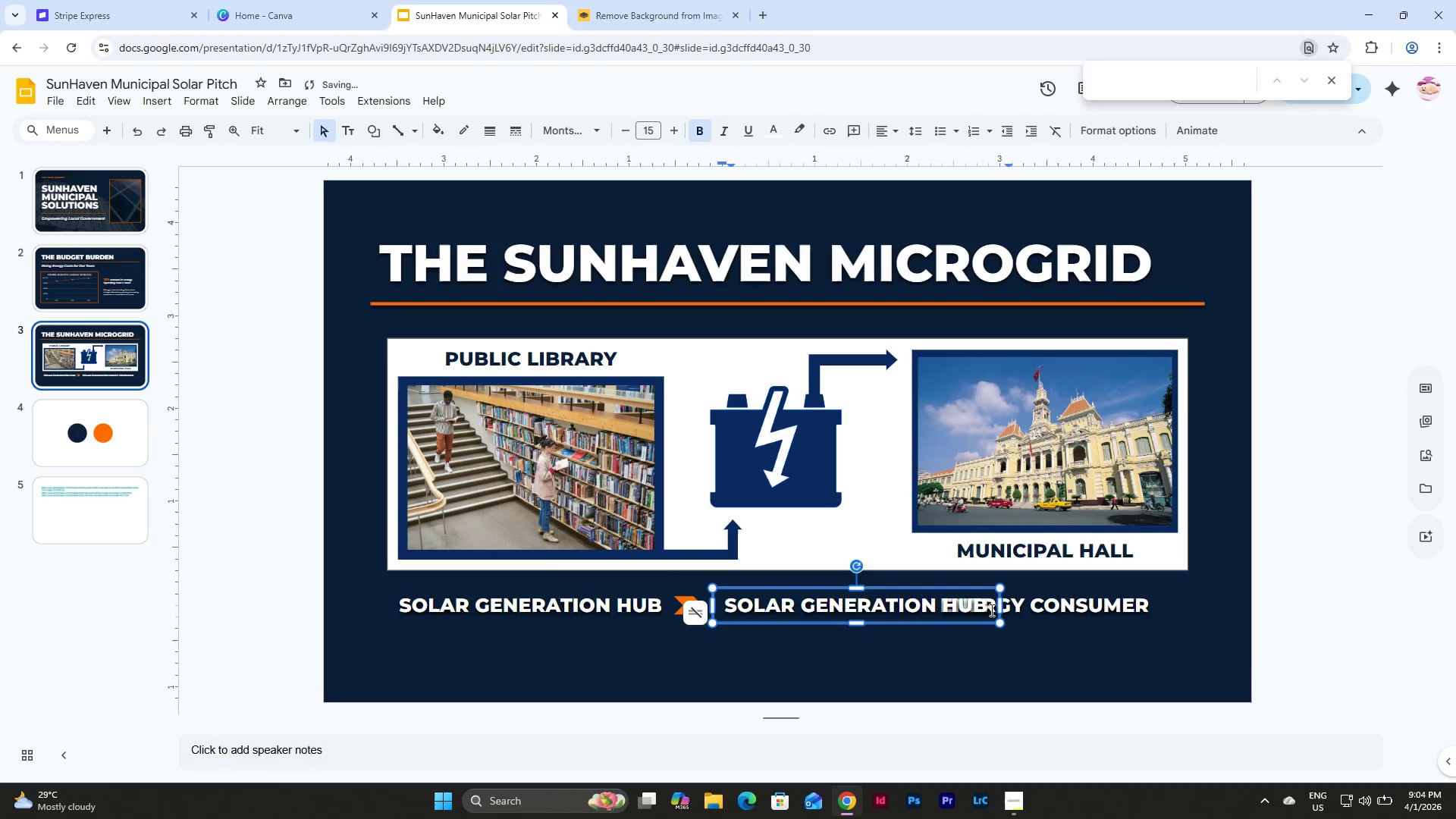 
left_click_drag(start_coordinate=[990, 610], to_coordinate=[719, 617])
 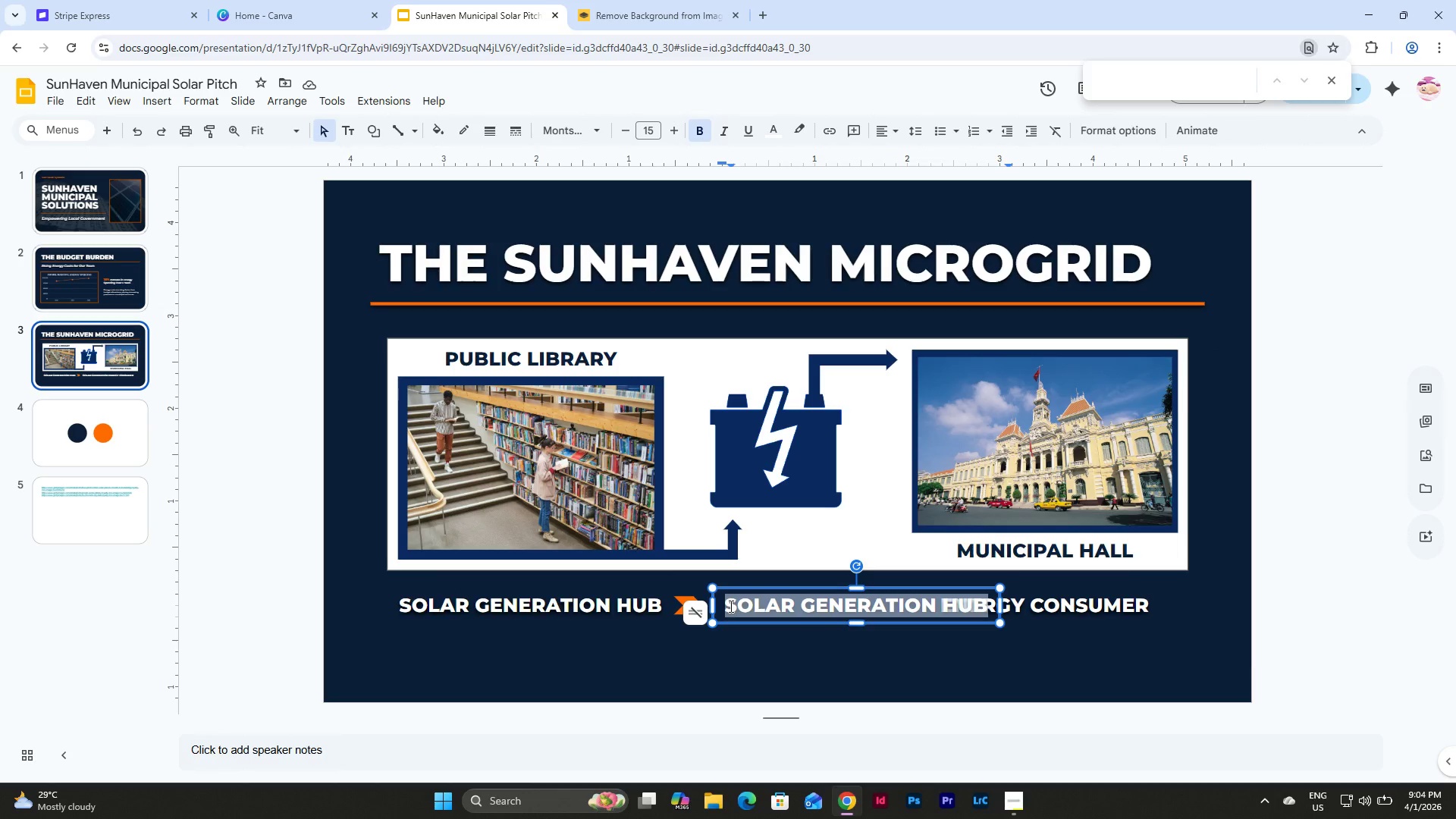 
wait(14.38)
 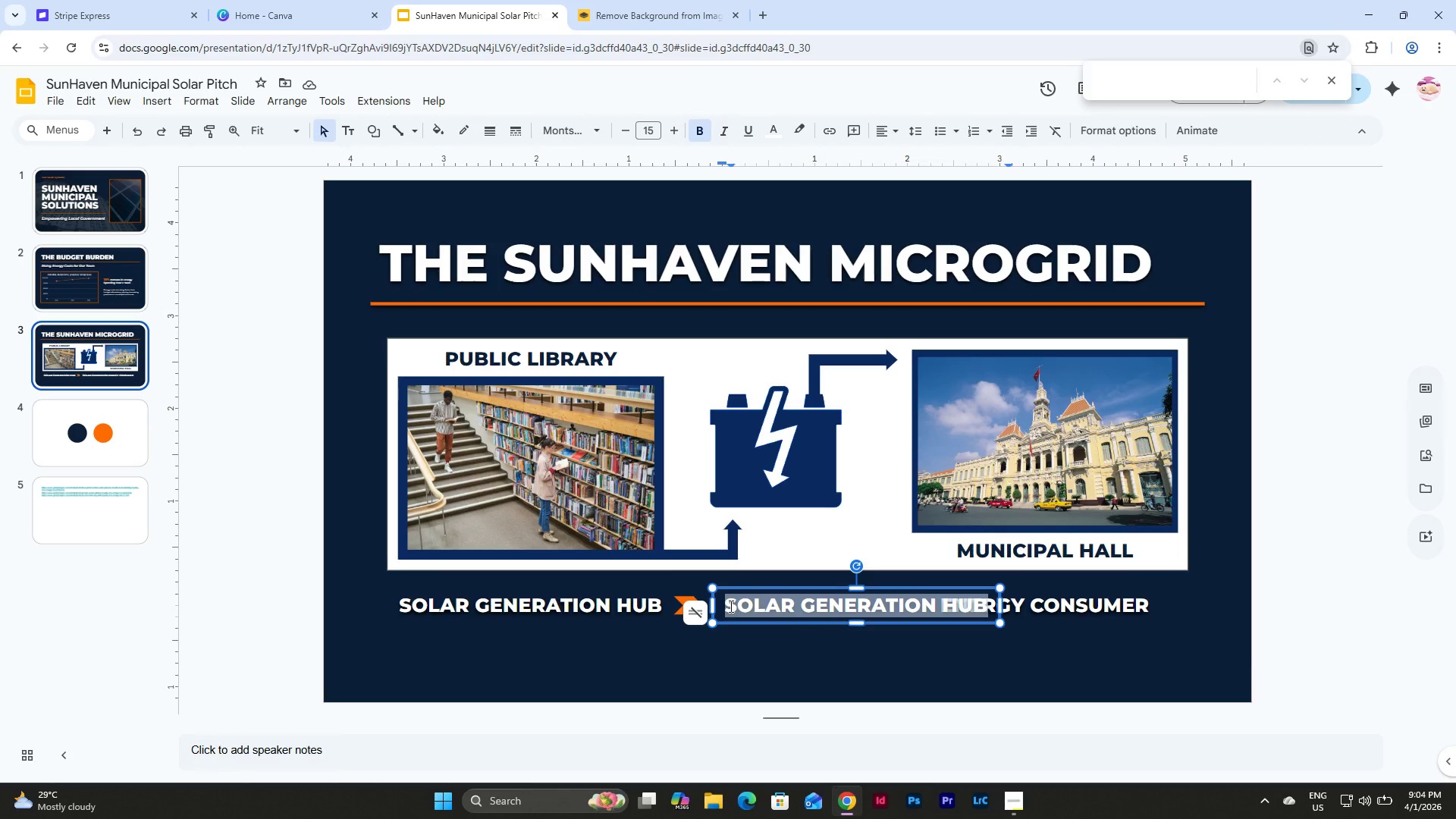 
type(SHARED )
key(Backspace)
key(Backspace)
key(Backspace)
key(Backspace)
key(Backspace)
key(Backspace)
type(HARE )
key(Backspace)
type(D BAE)
key(Backspace)
type(TTERY )
 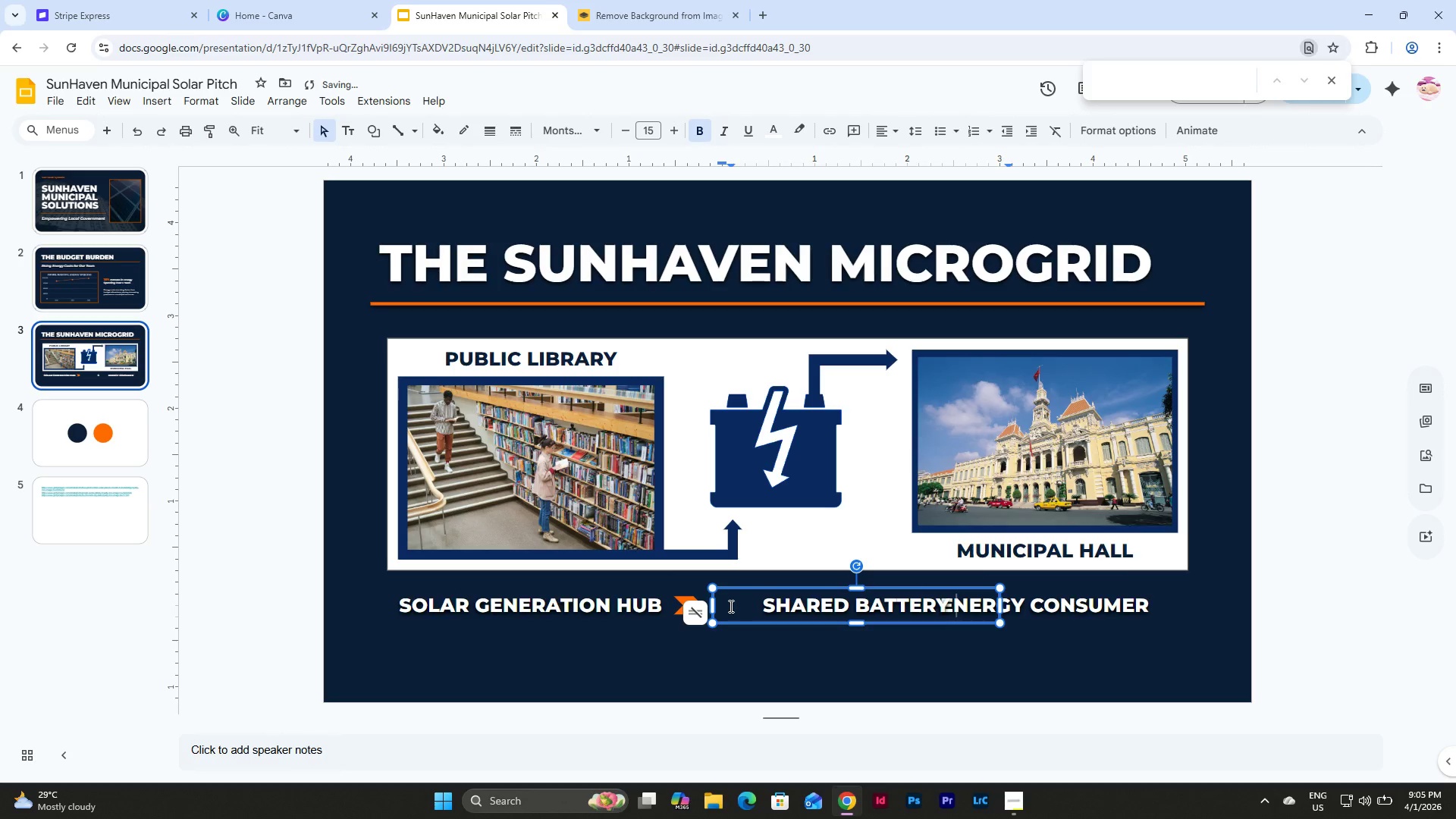 
type(STORAGE)
 